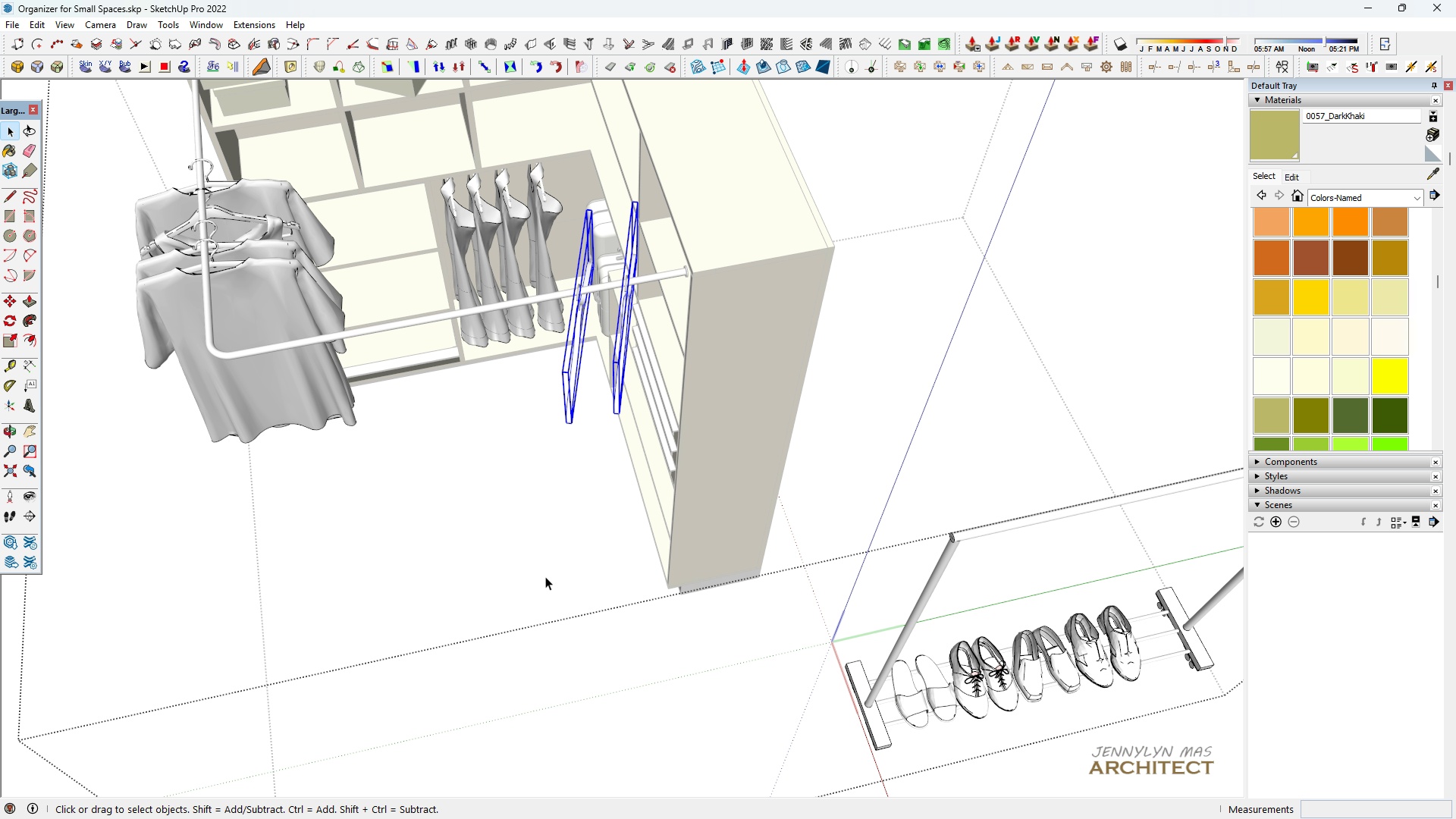 
key(Control+ControlLeft)
 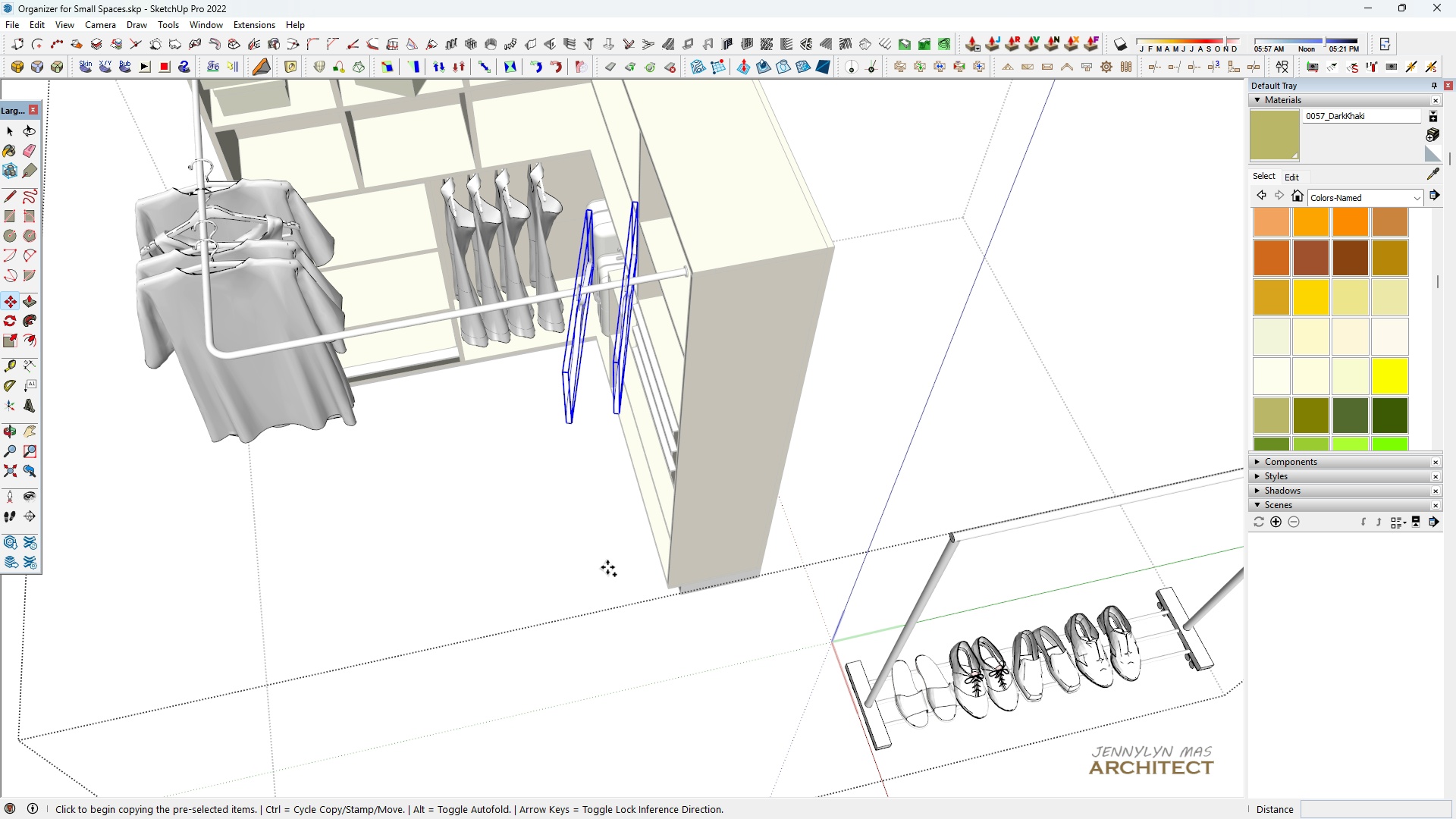 
scroll: coordinate [597, 487], scroll_direction: up, amount: 3.0
 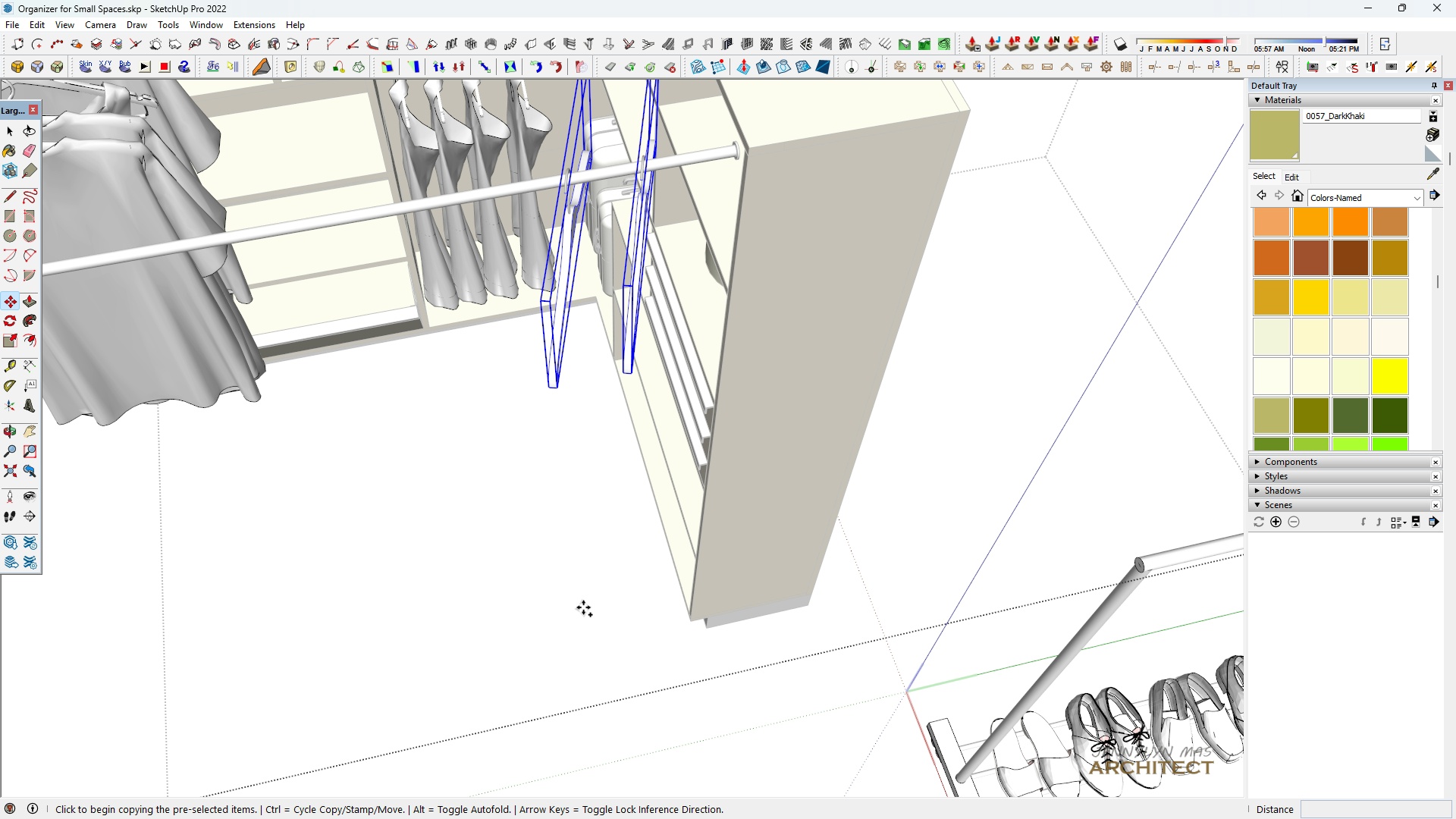 
left_click([583, 607])
 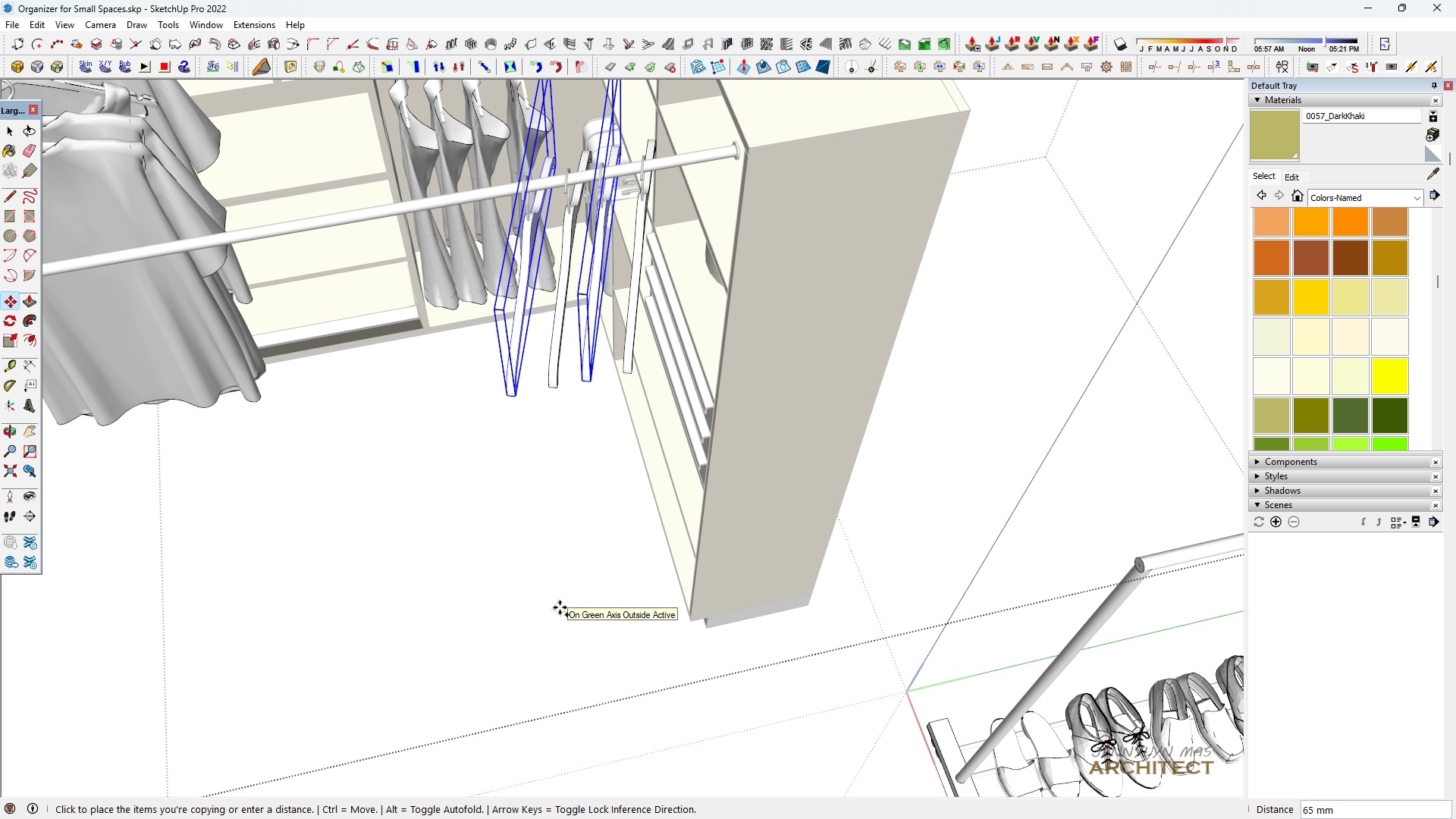 
left_click([560, 607])
 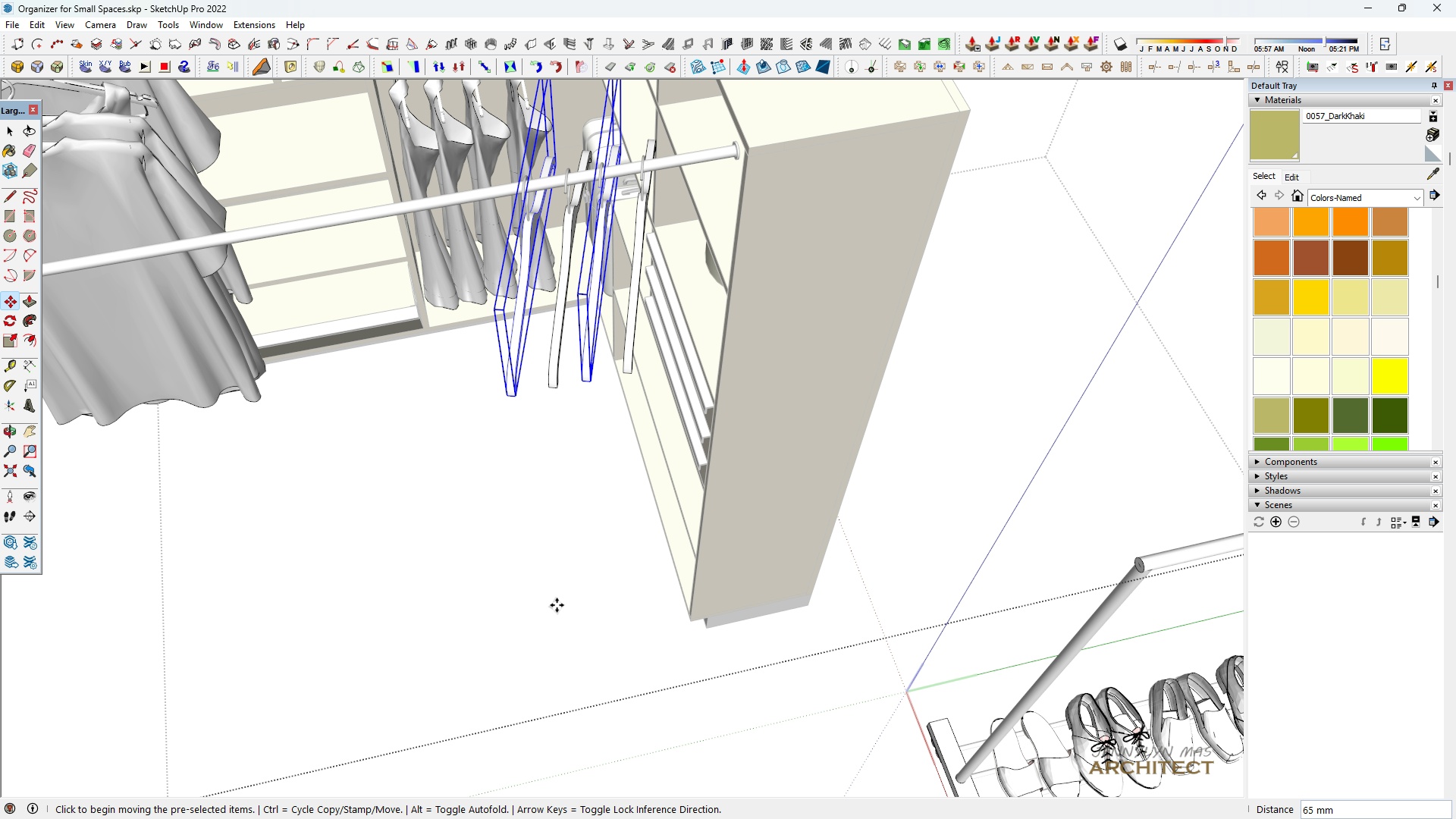 
scroll: coordinate [557, 605], scroll_direction: down, amount: 2.0
 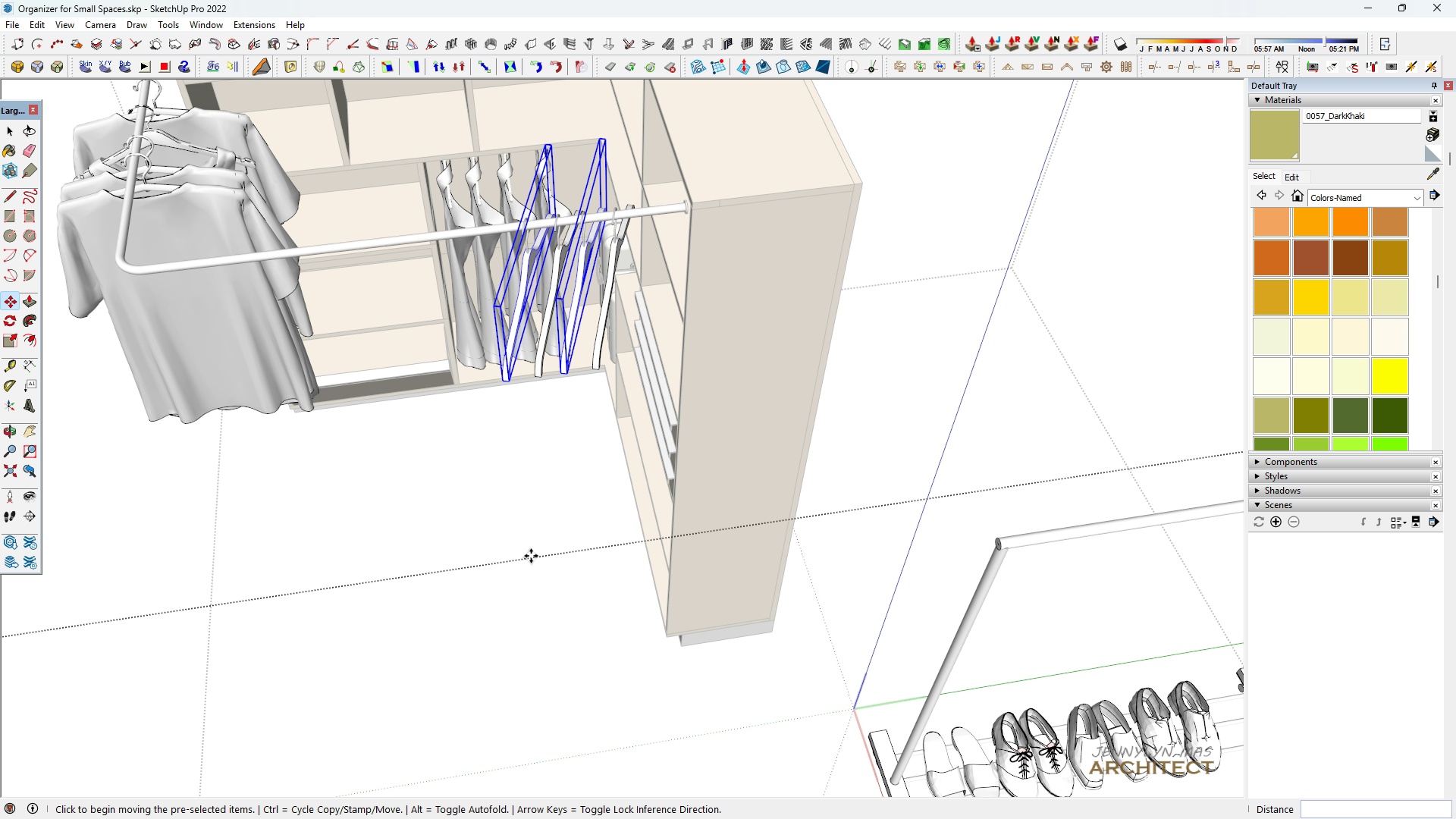 
key(Control+ControlLeft)
 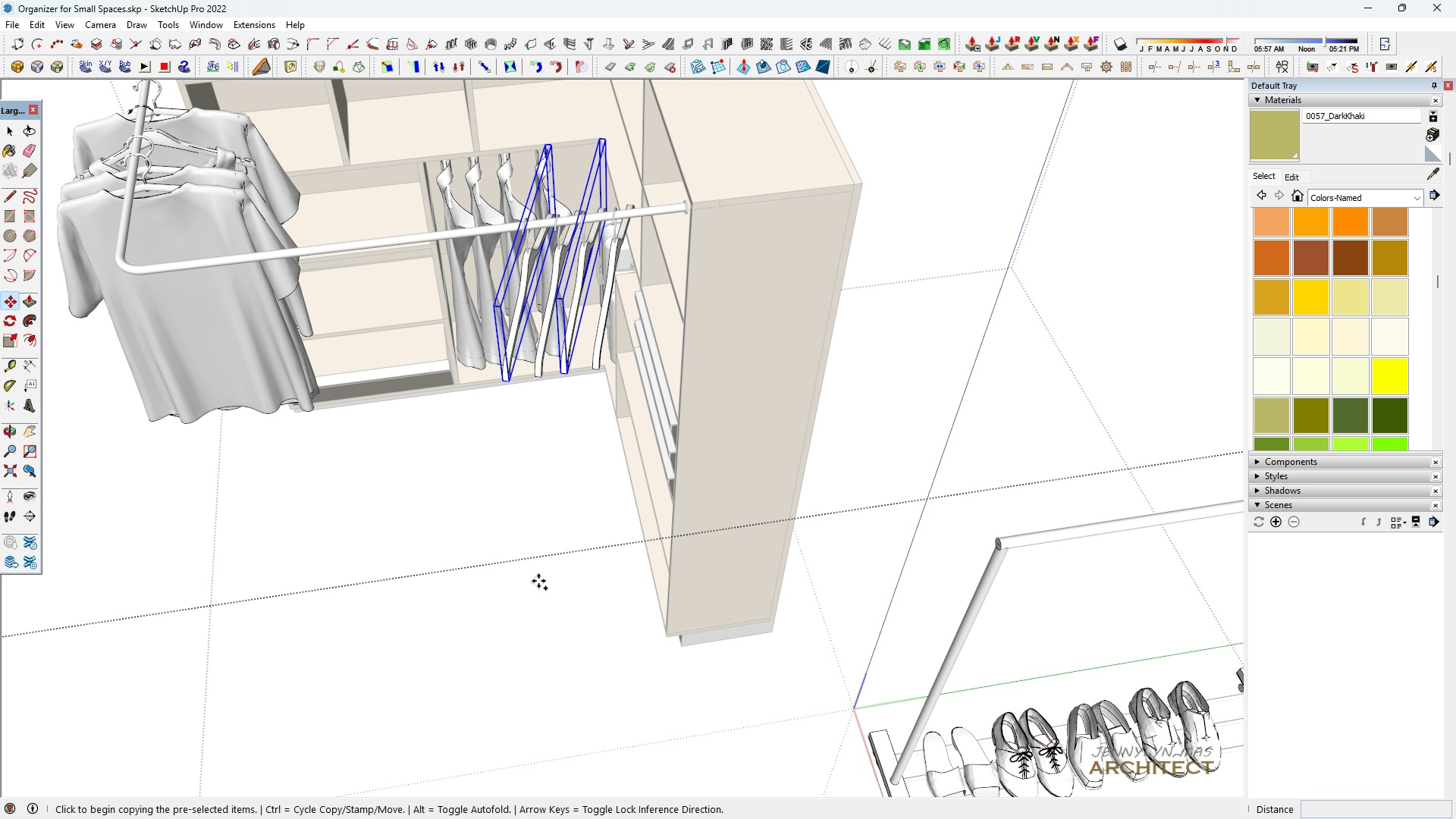 
left_click([538, 581])
 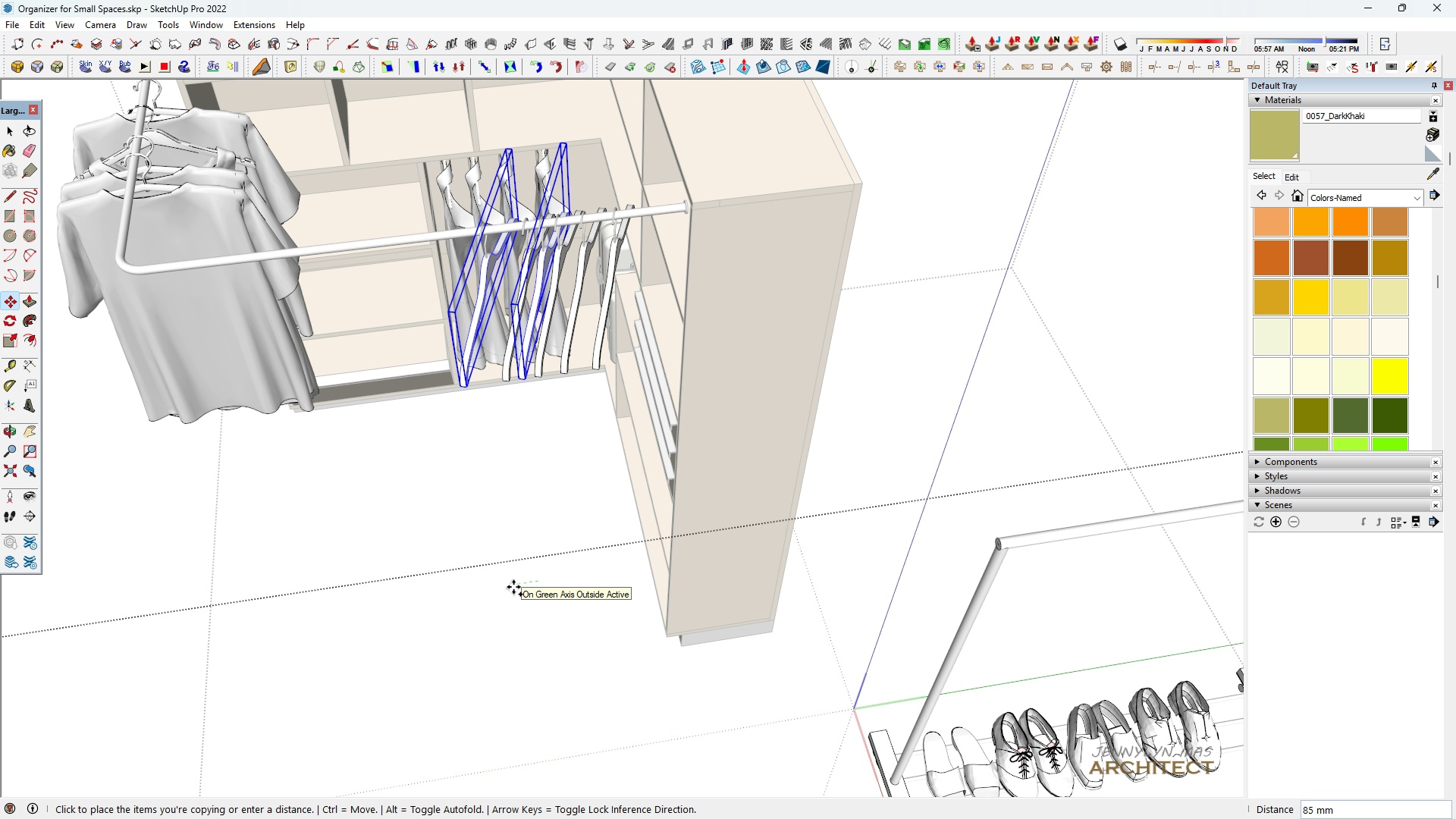 
left_click([514, 587])
 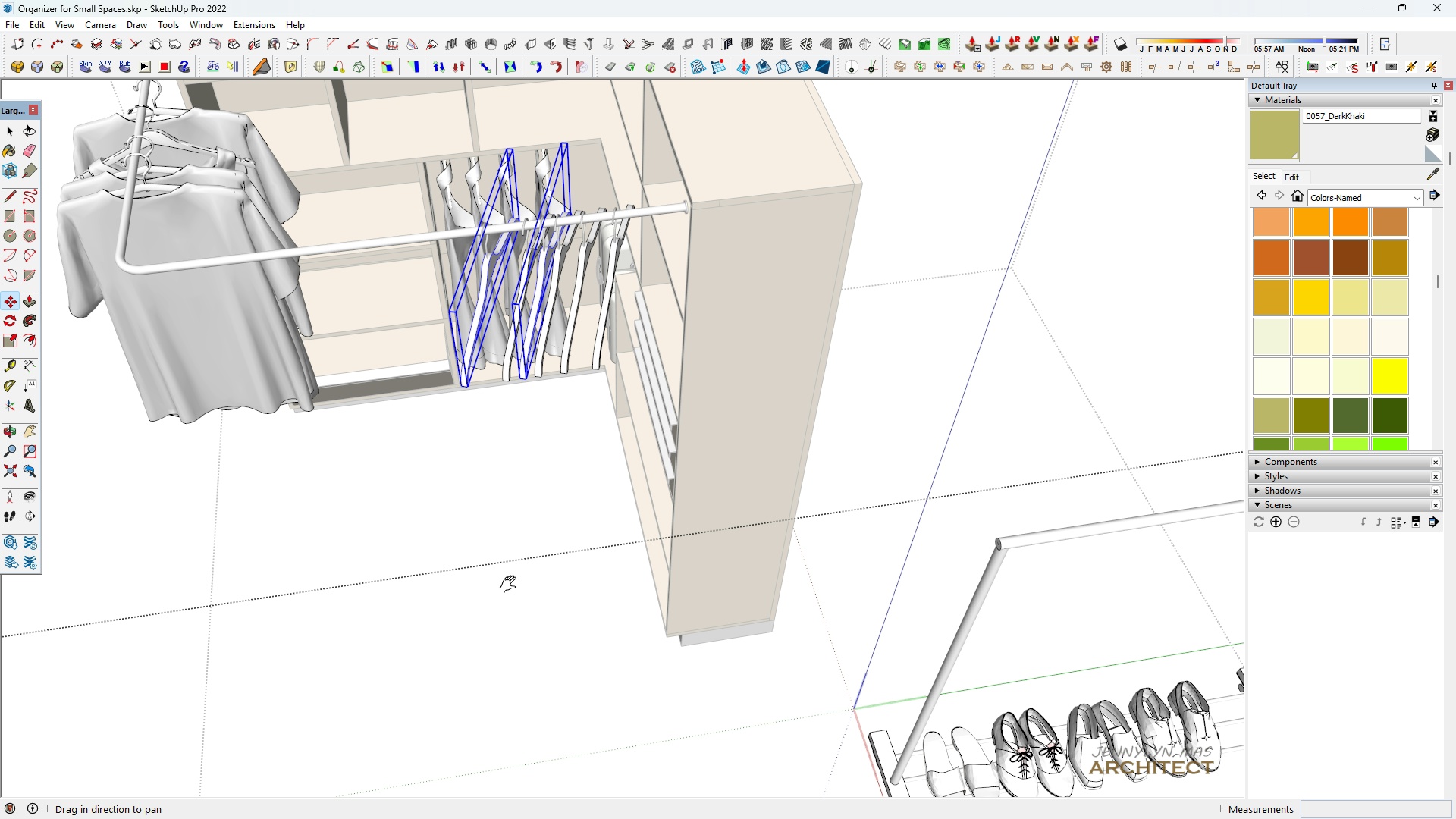 
key(H)
 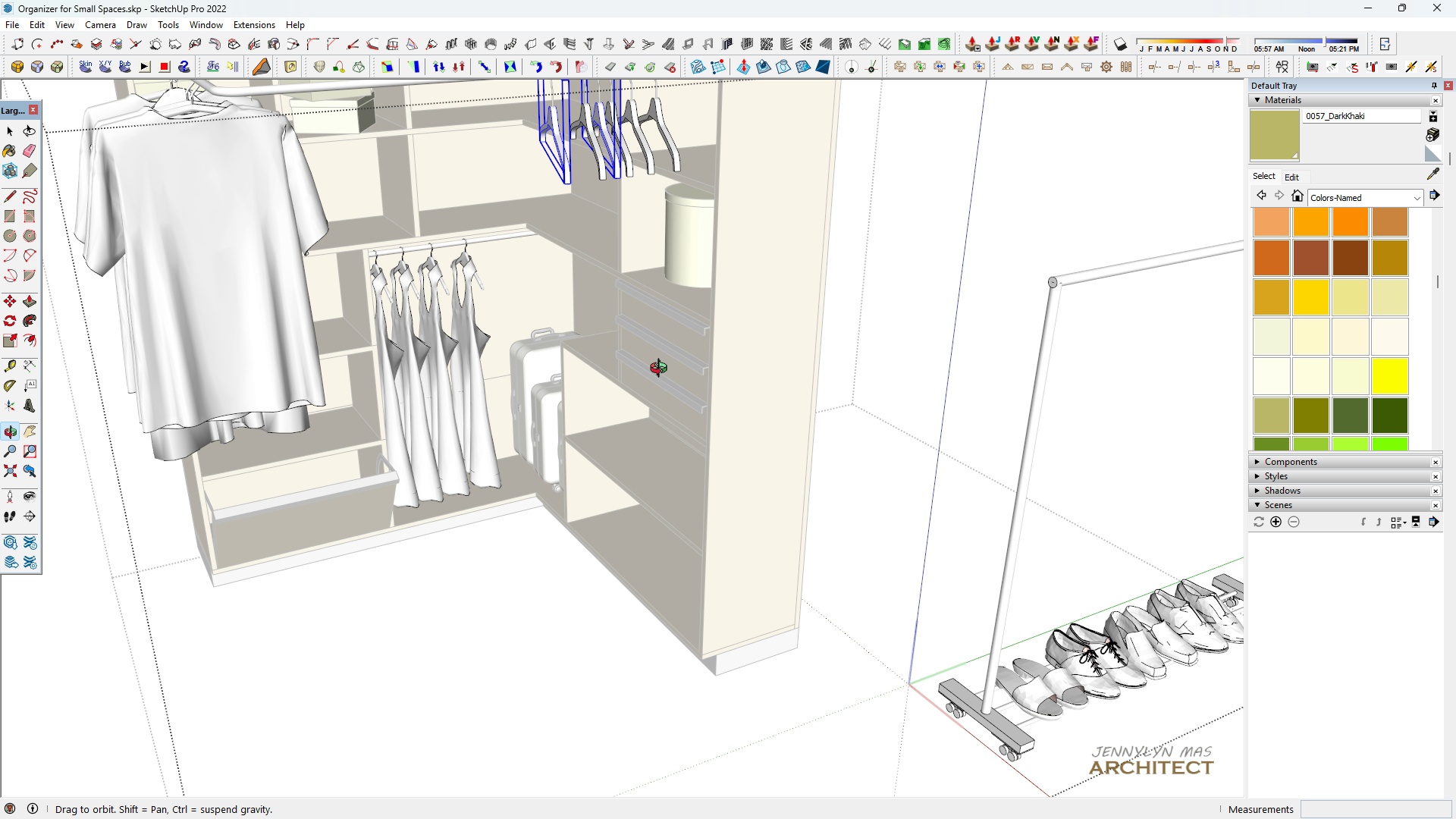 
scroll: coordinate [720, 370], scroll_direction: down, amount: 5.0
 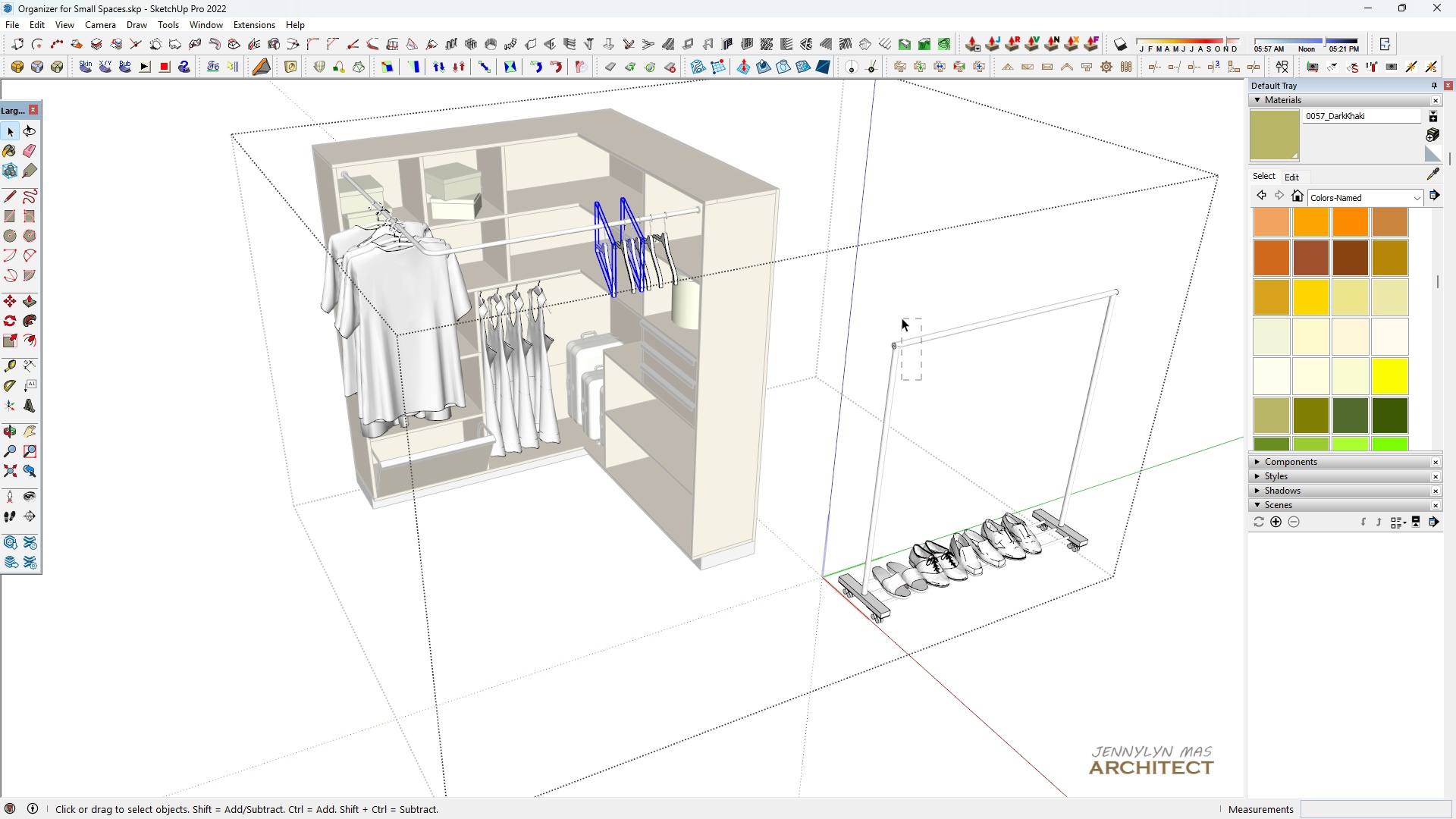 
key(Space)
 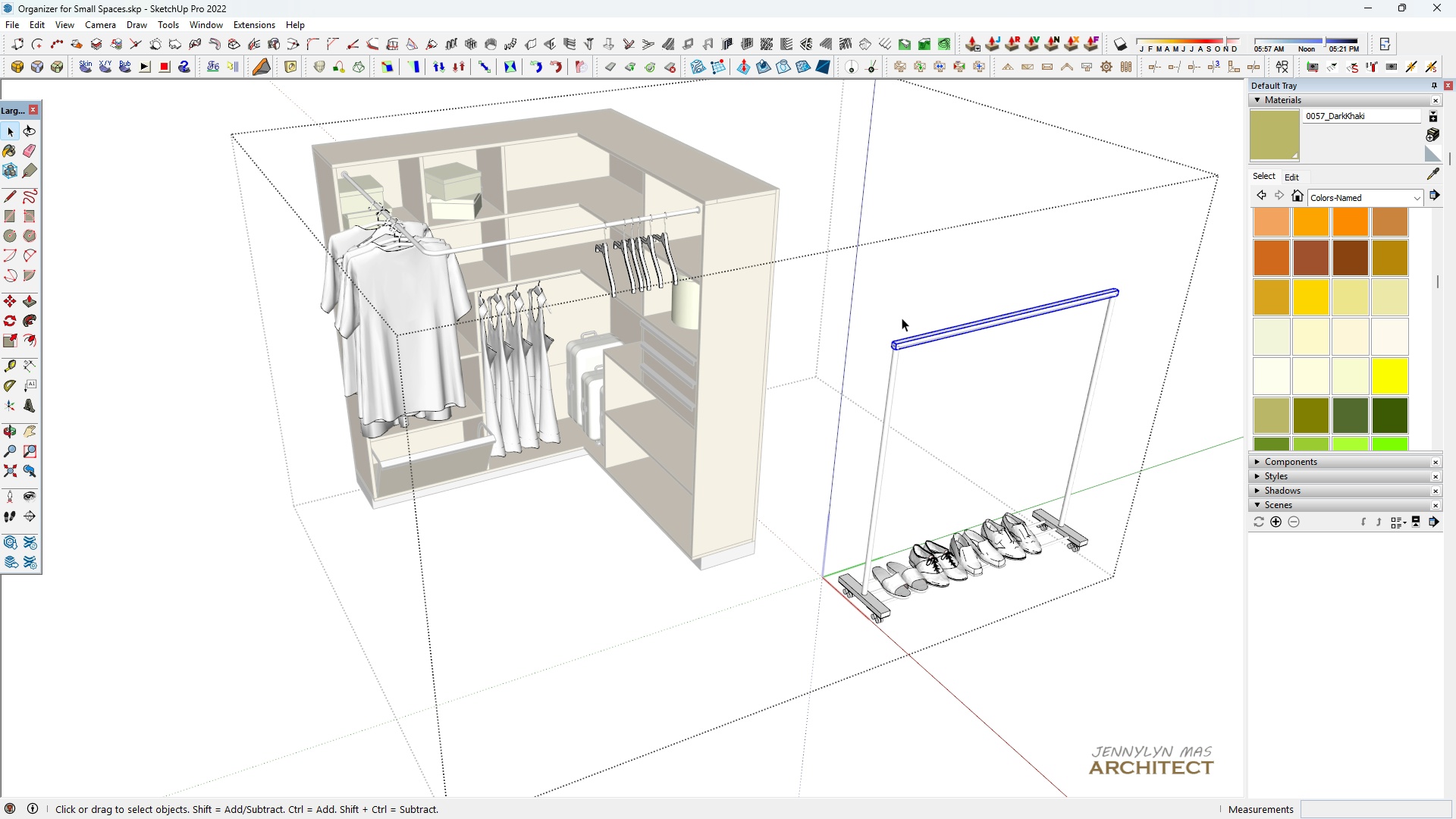 
scroll: coordinate [954, 541], scroll_direction: up, amount: 7.0
 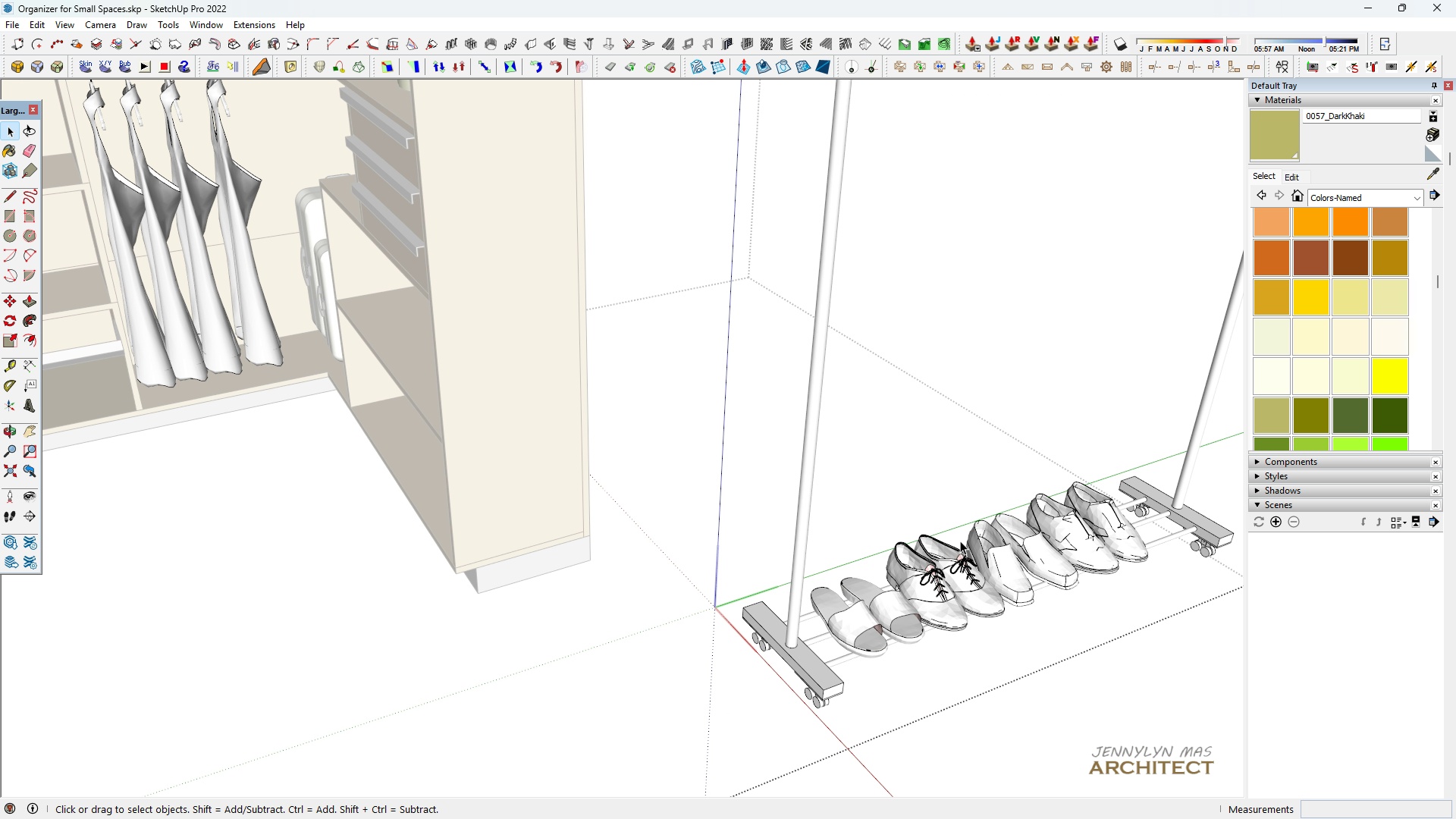 
left_click([958, 541])
 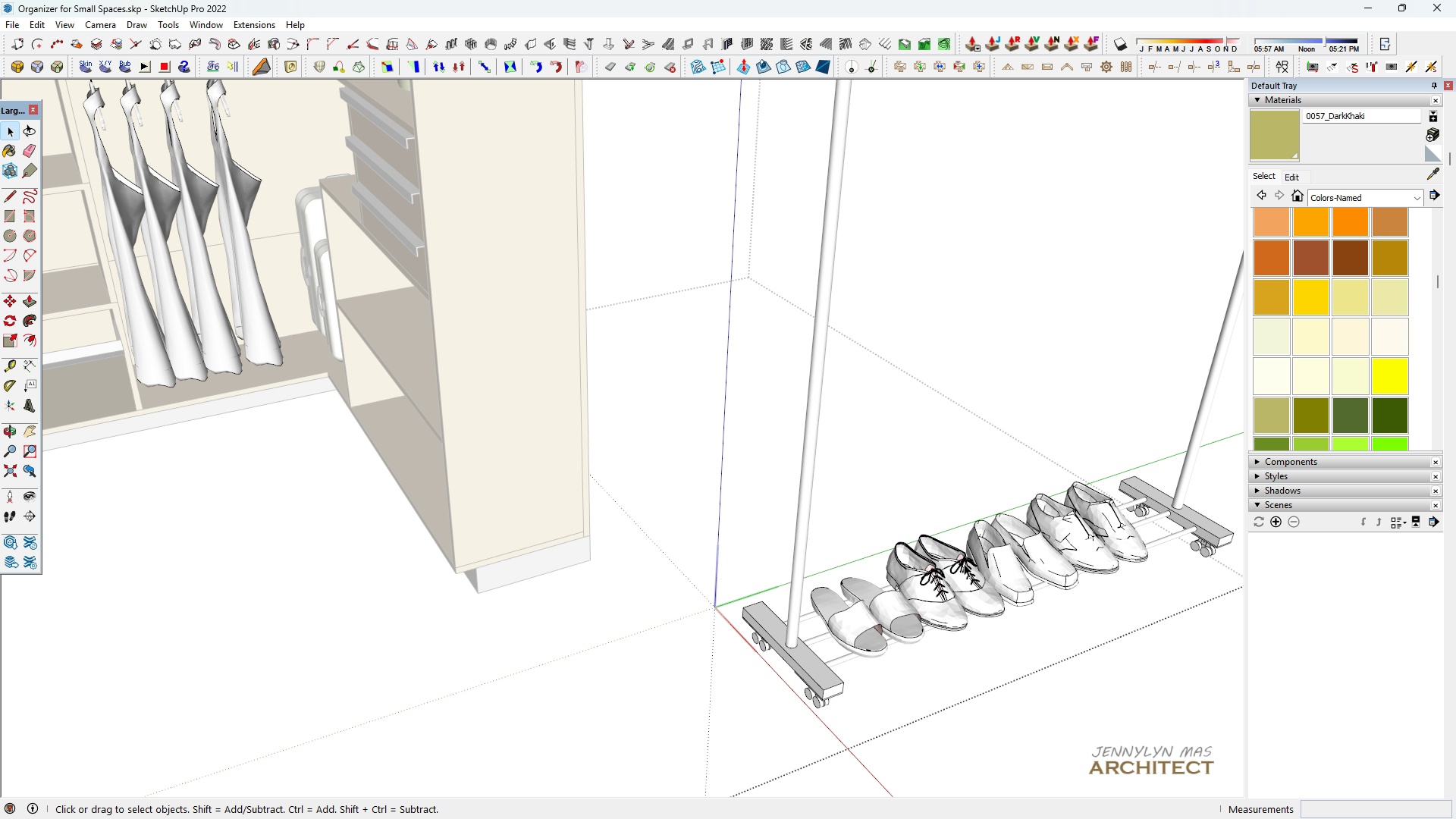 
scroll: coordinate [605, 582], scroll_direction: down, amount: 3.0
 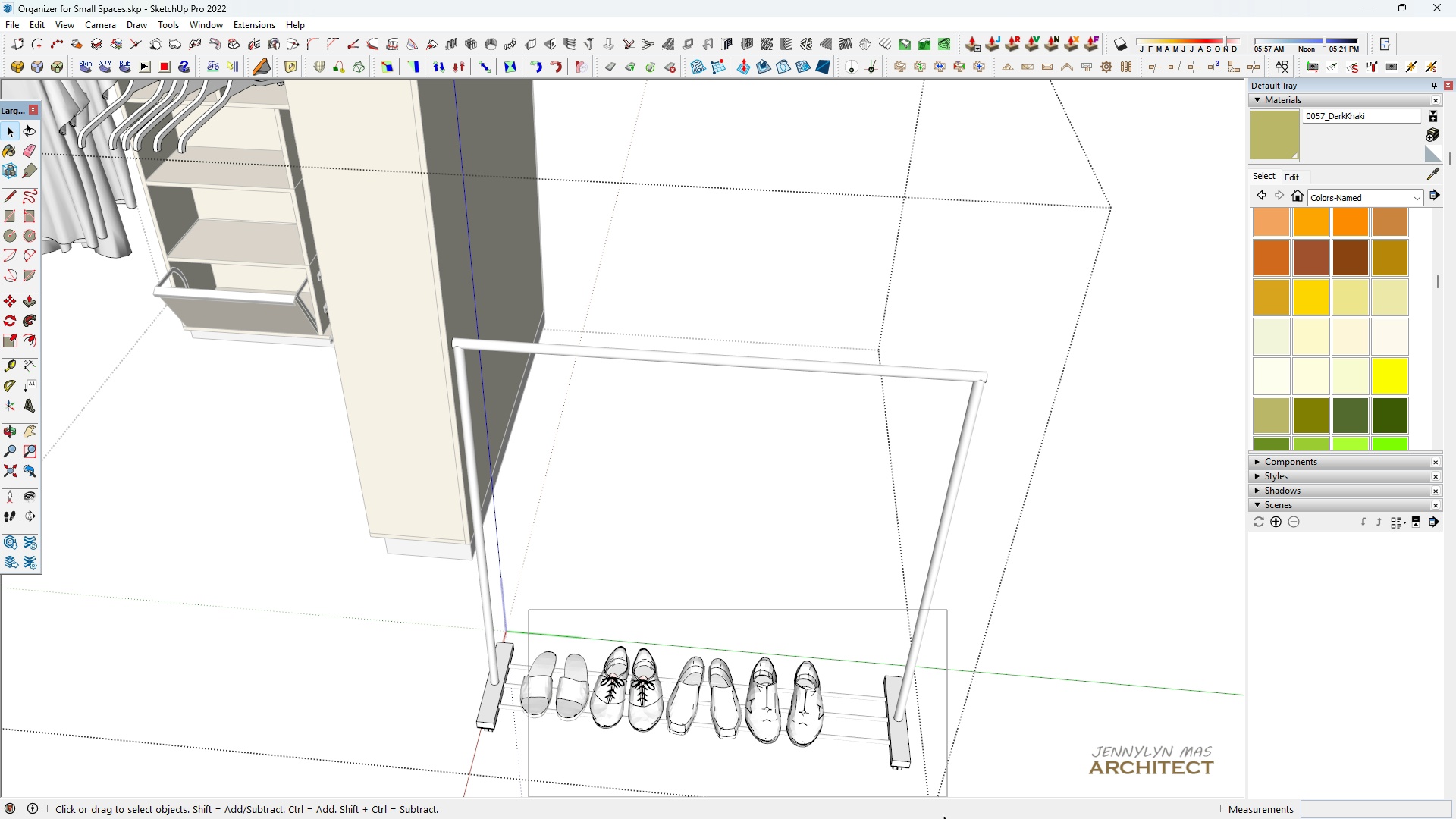 
double_click([899, 779])
 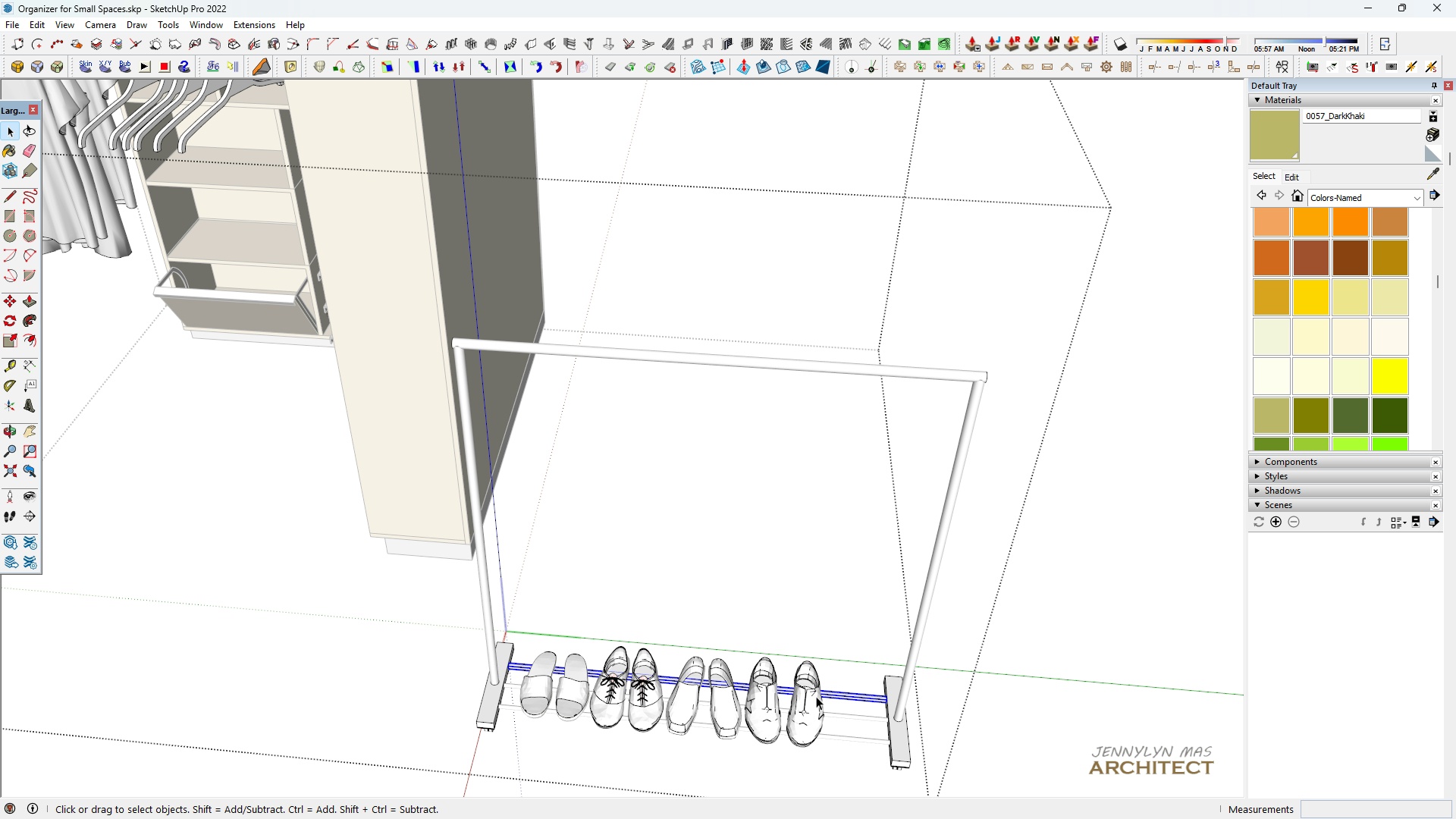 
double_click([816, 696])
 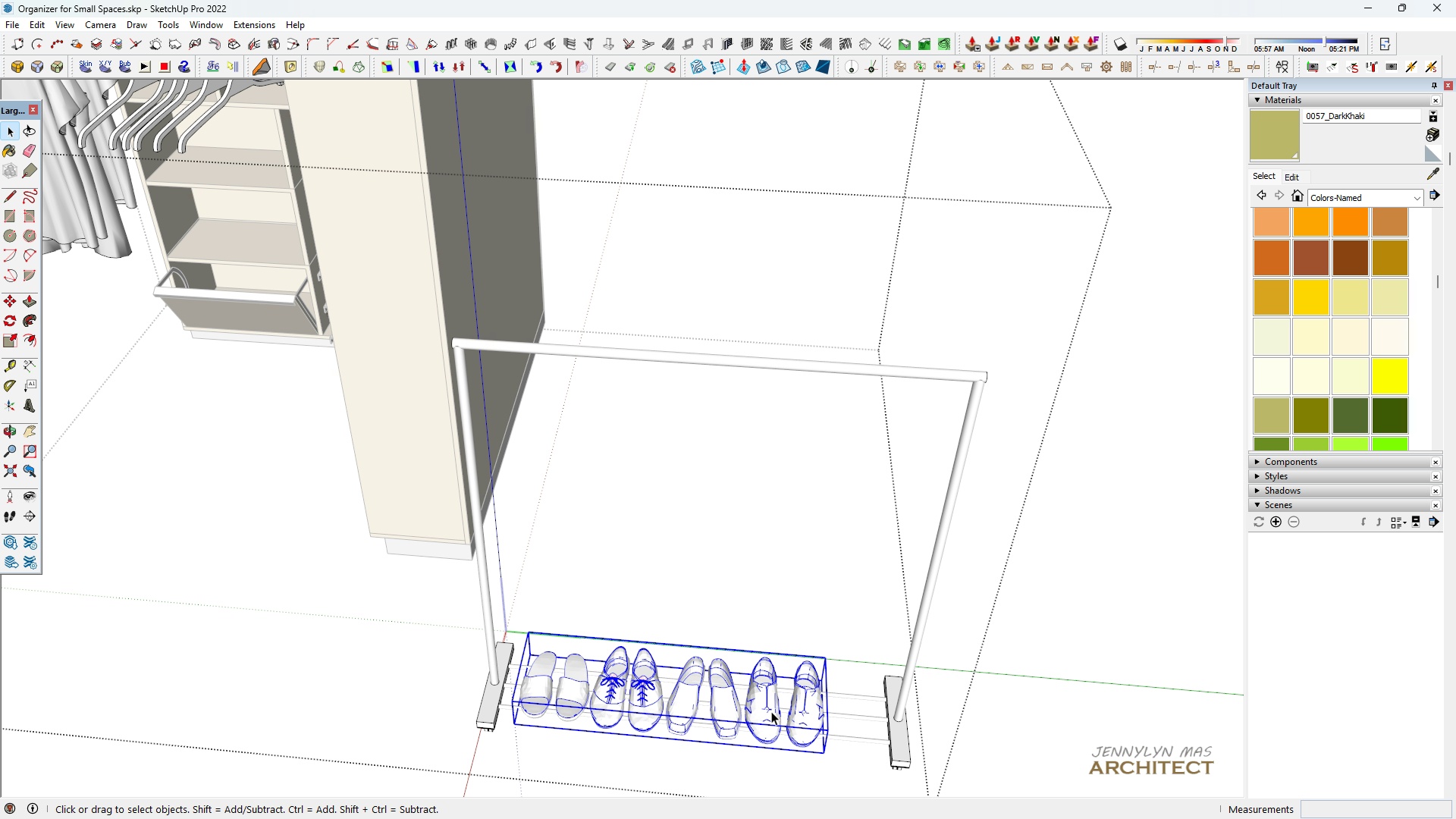 
hold_key(key=ControlLeft, duration=0.32)
 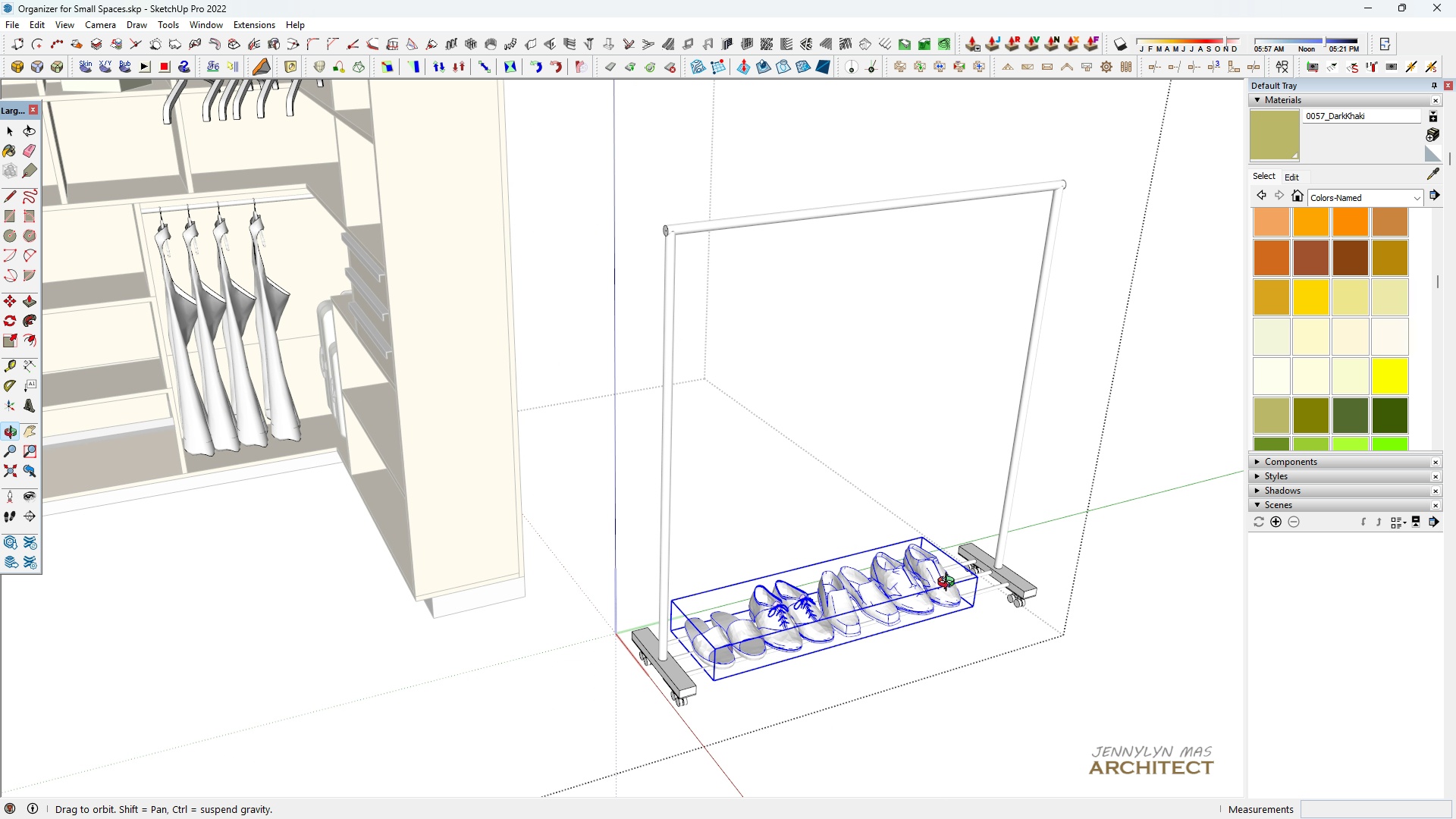 
key(Space)
 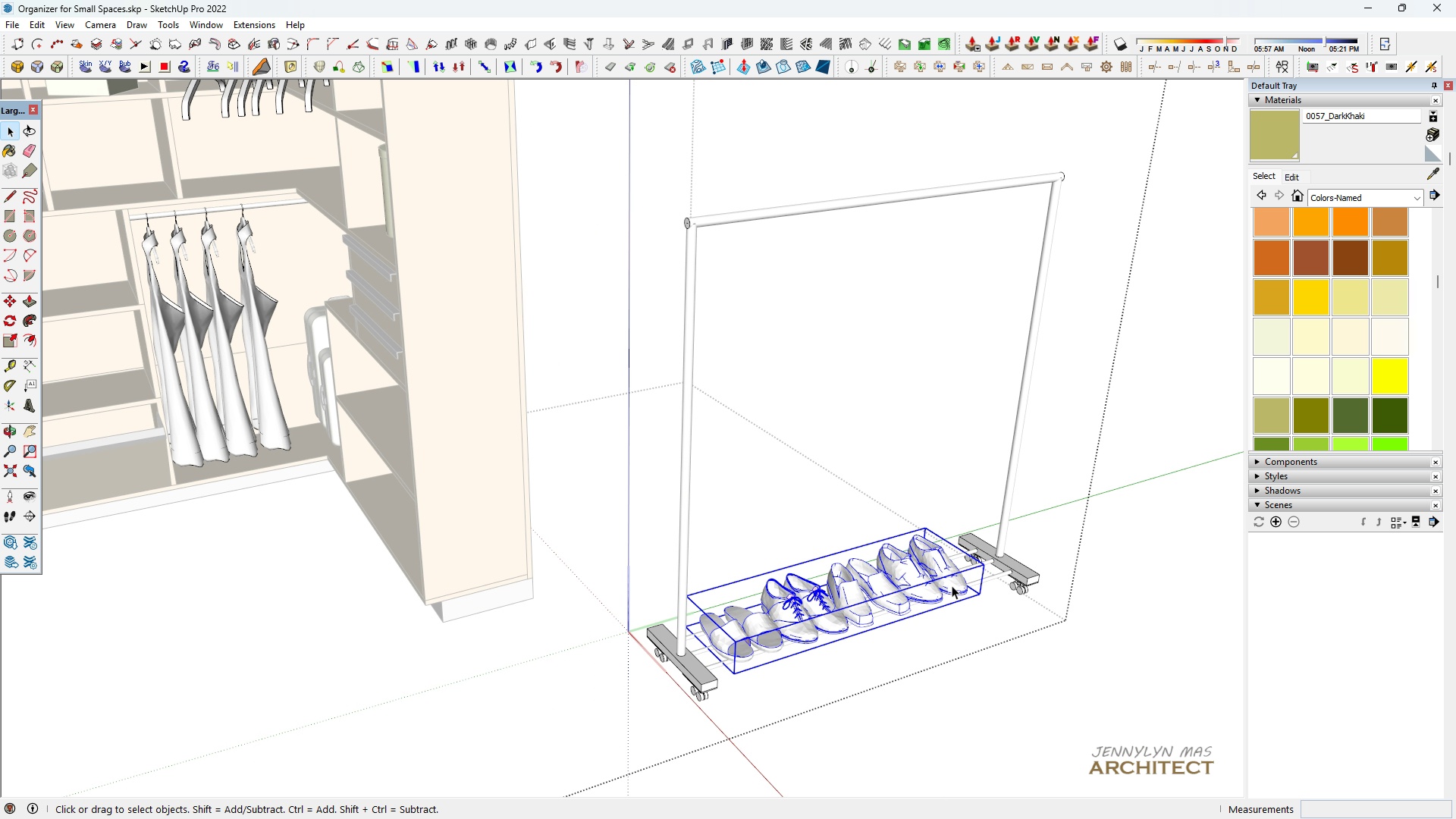 
scroll: coordinate [694, 708], scroll_direction: none, amount: 0.0
 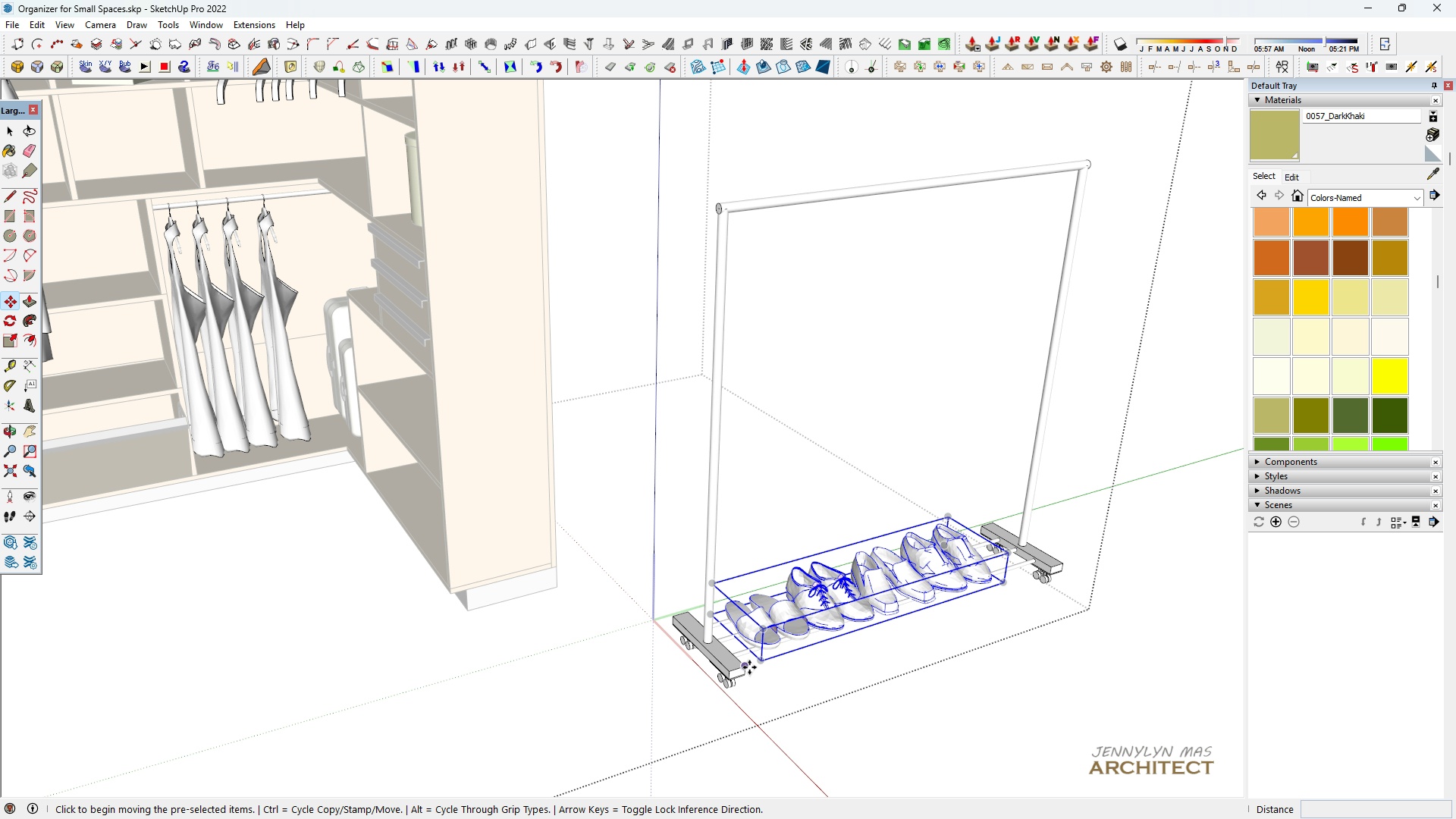 
key(H)
 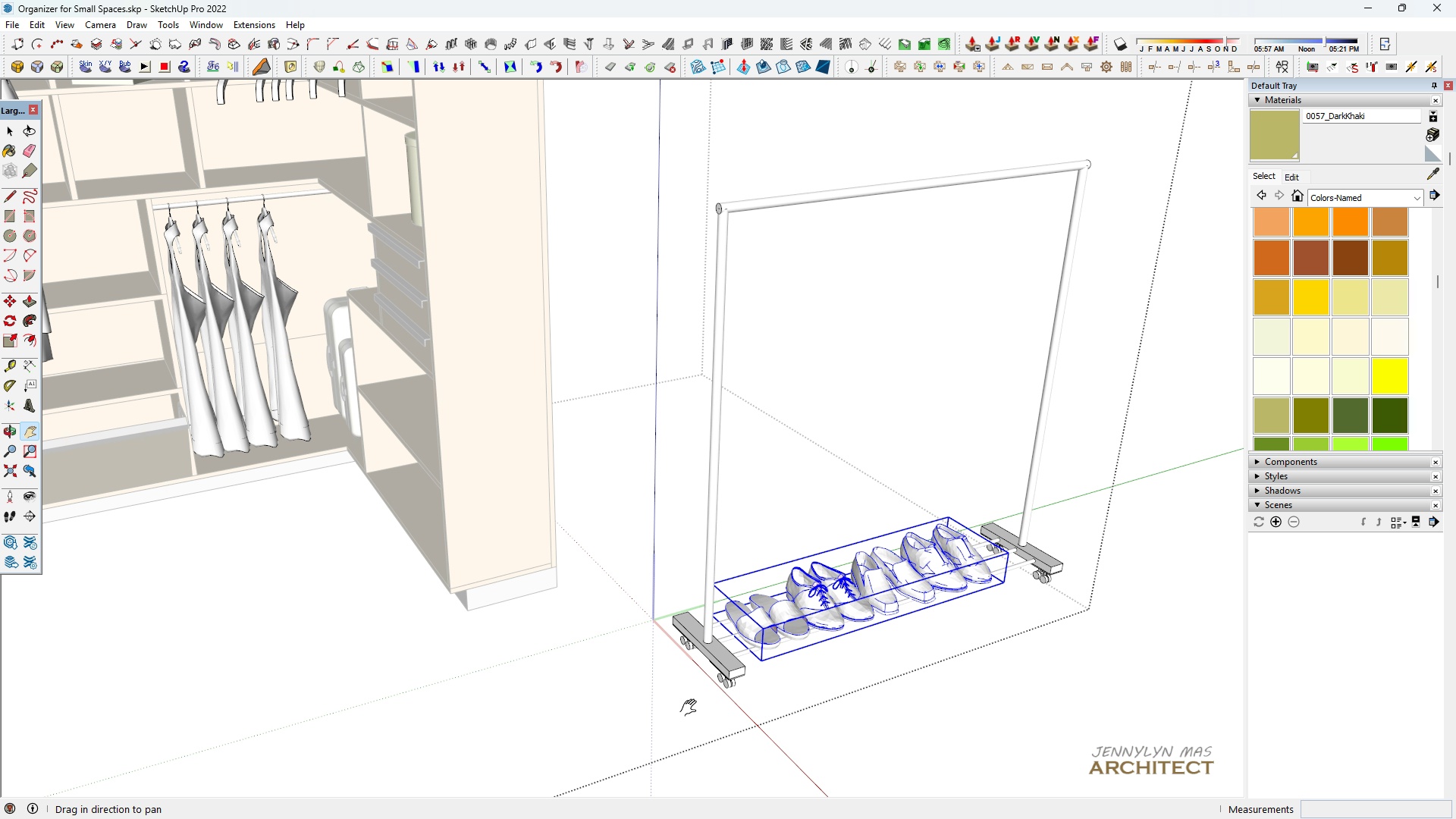 
key(Space)
 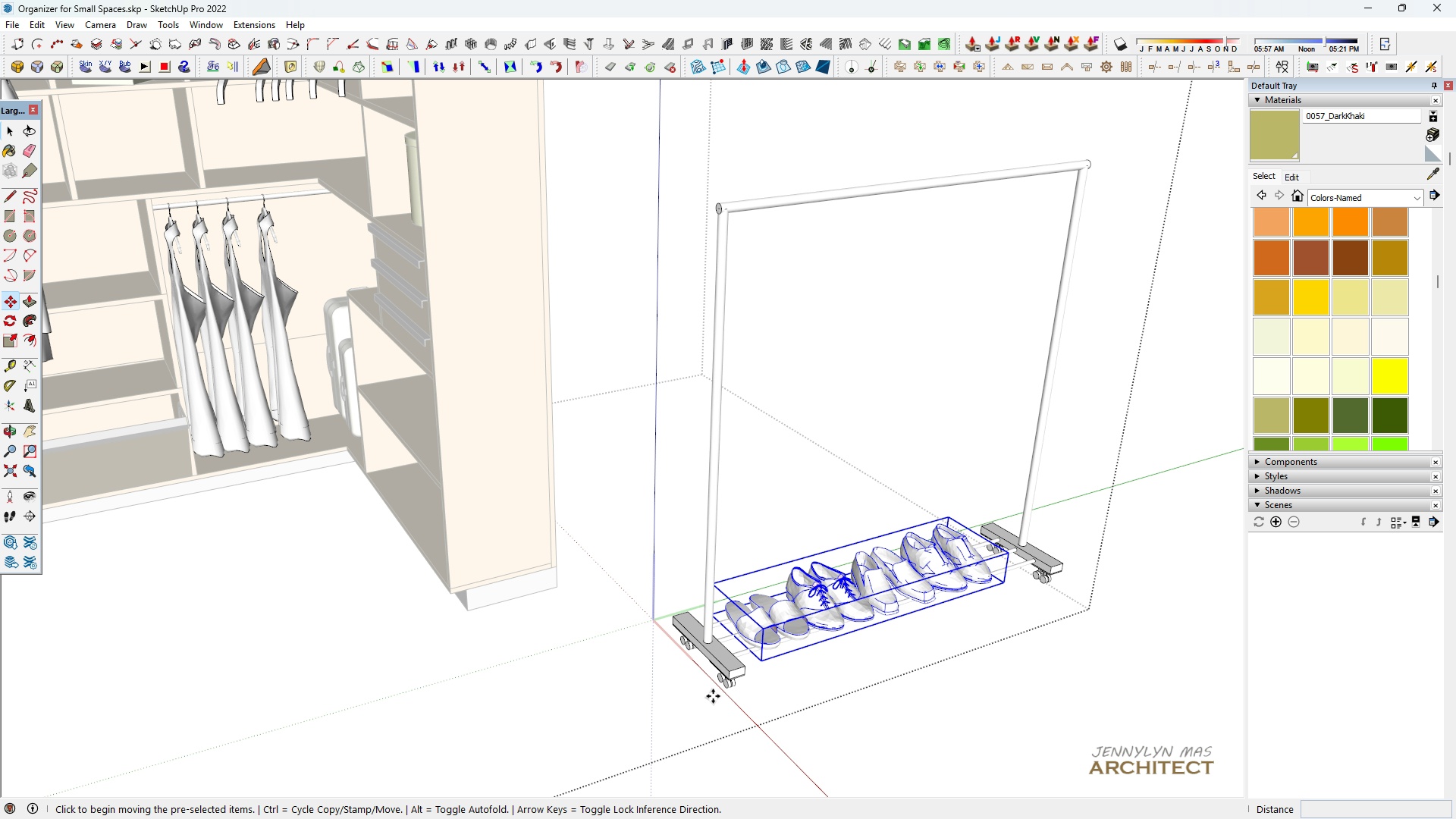 
key(M)
 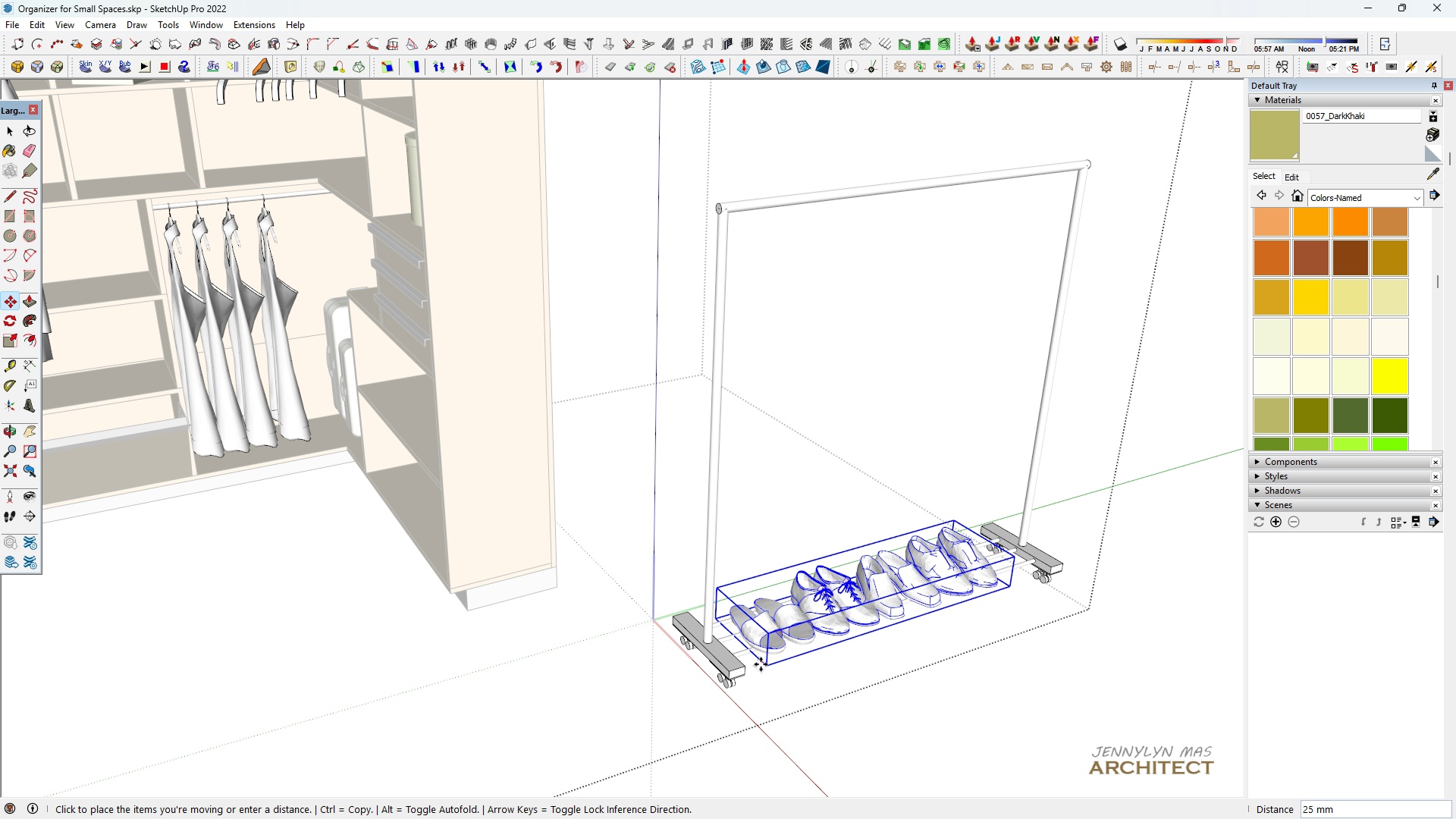 
scroll: coordinate [369, 535], scroll_direction: up, amount: 3.0
 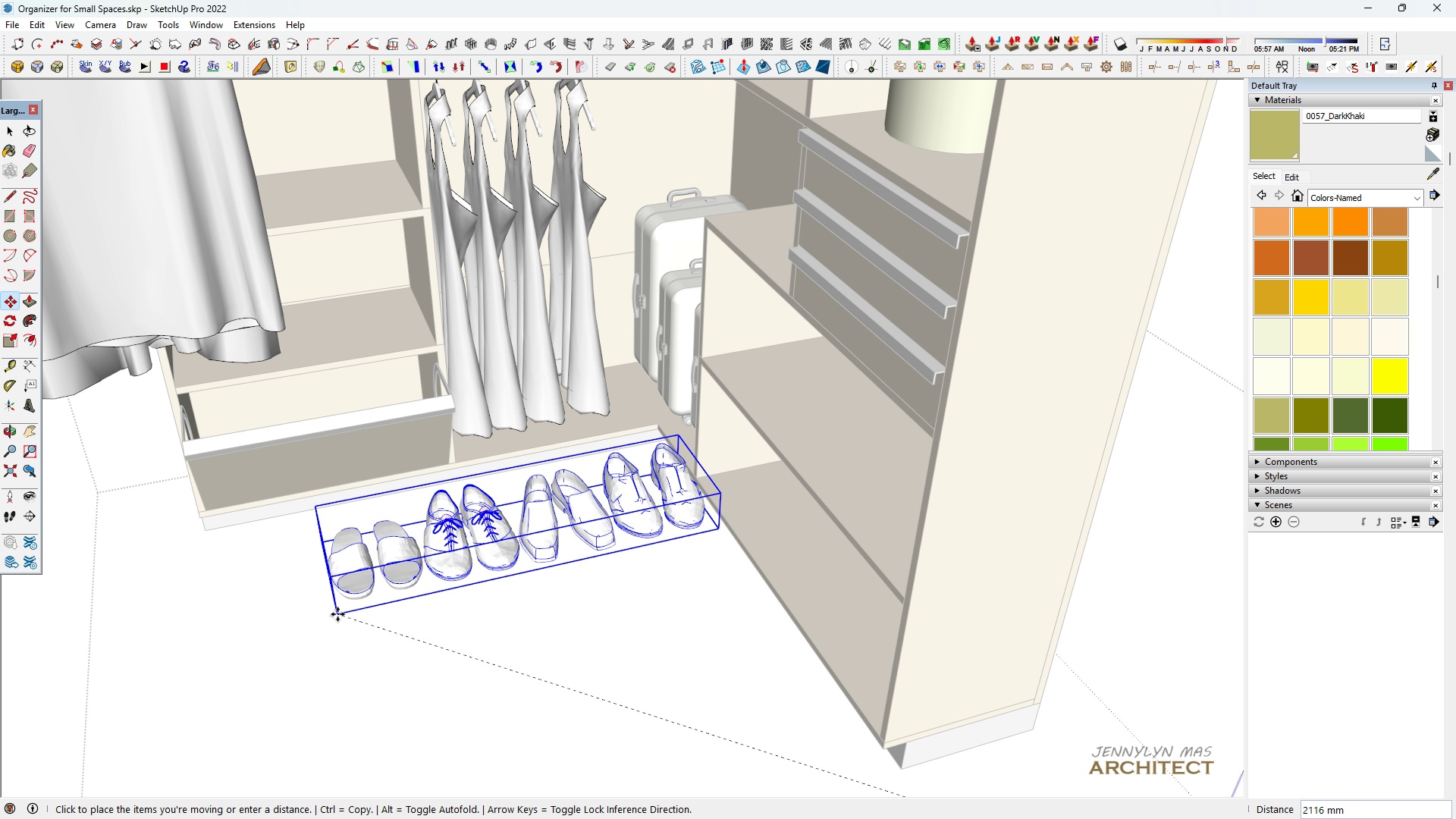 
left_click([321, 635])
 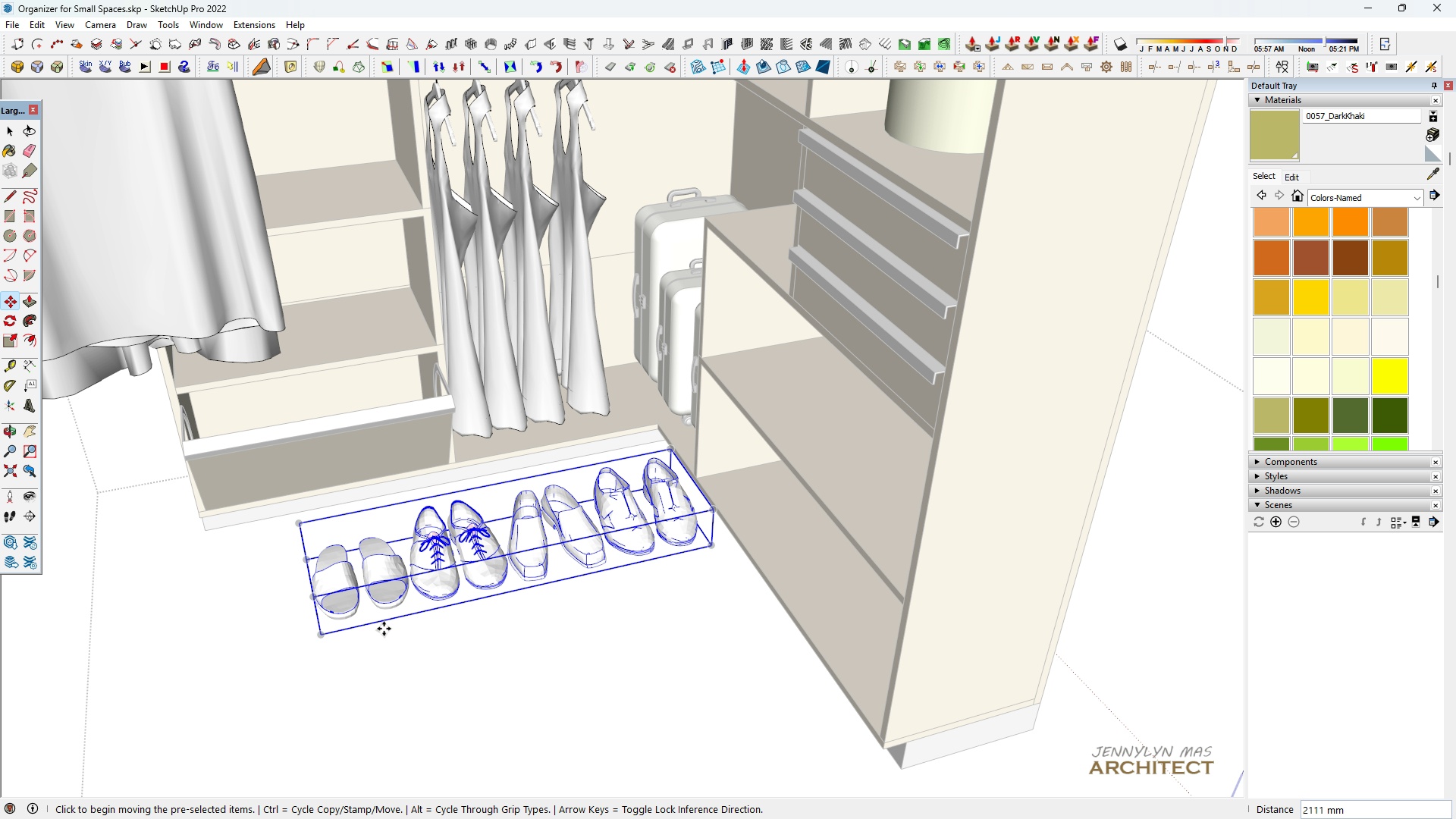 
key(Q)
 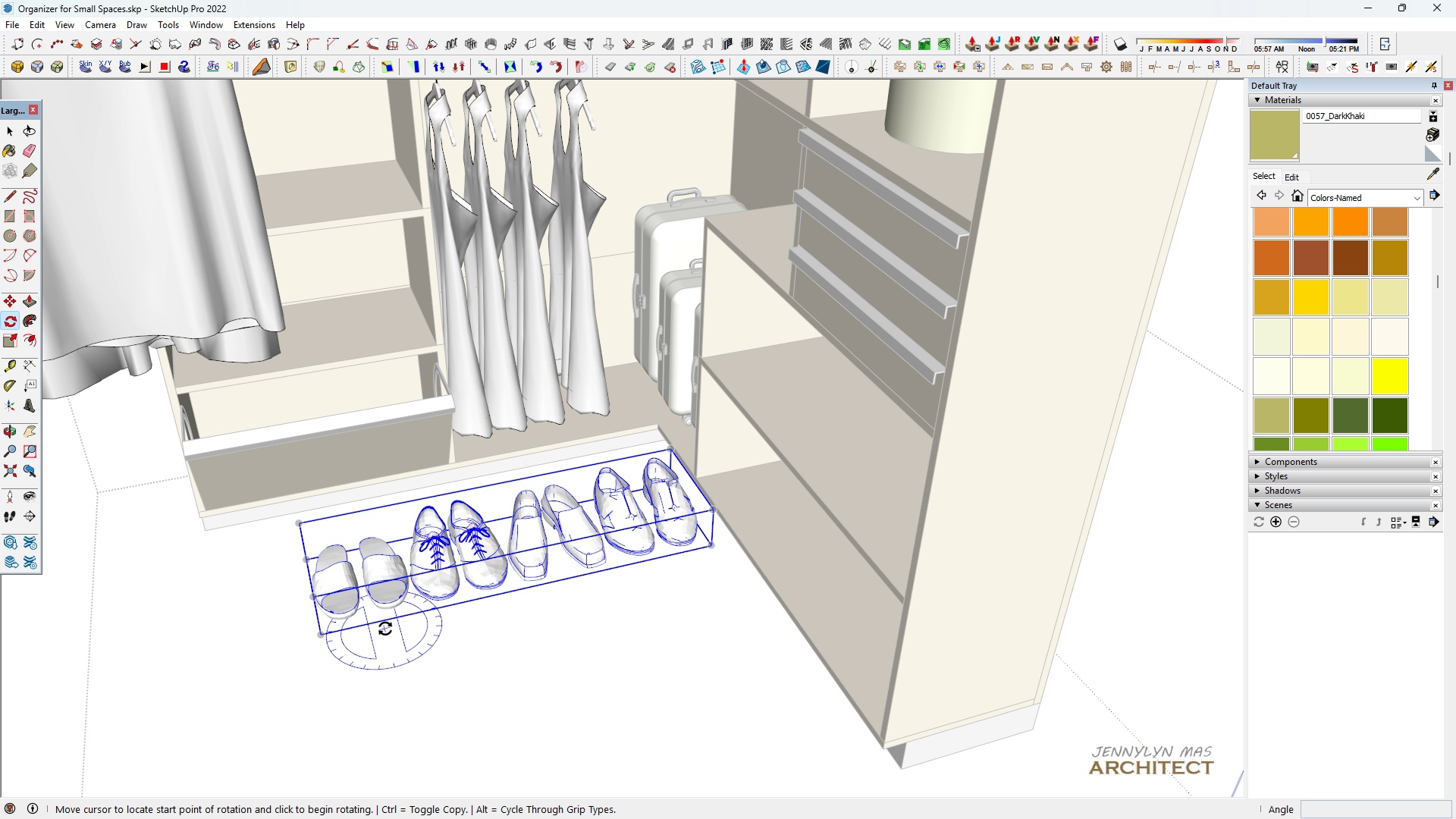 
double_click([384, 629])
 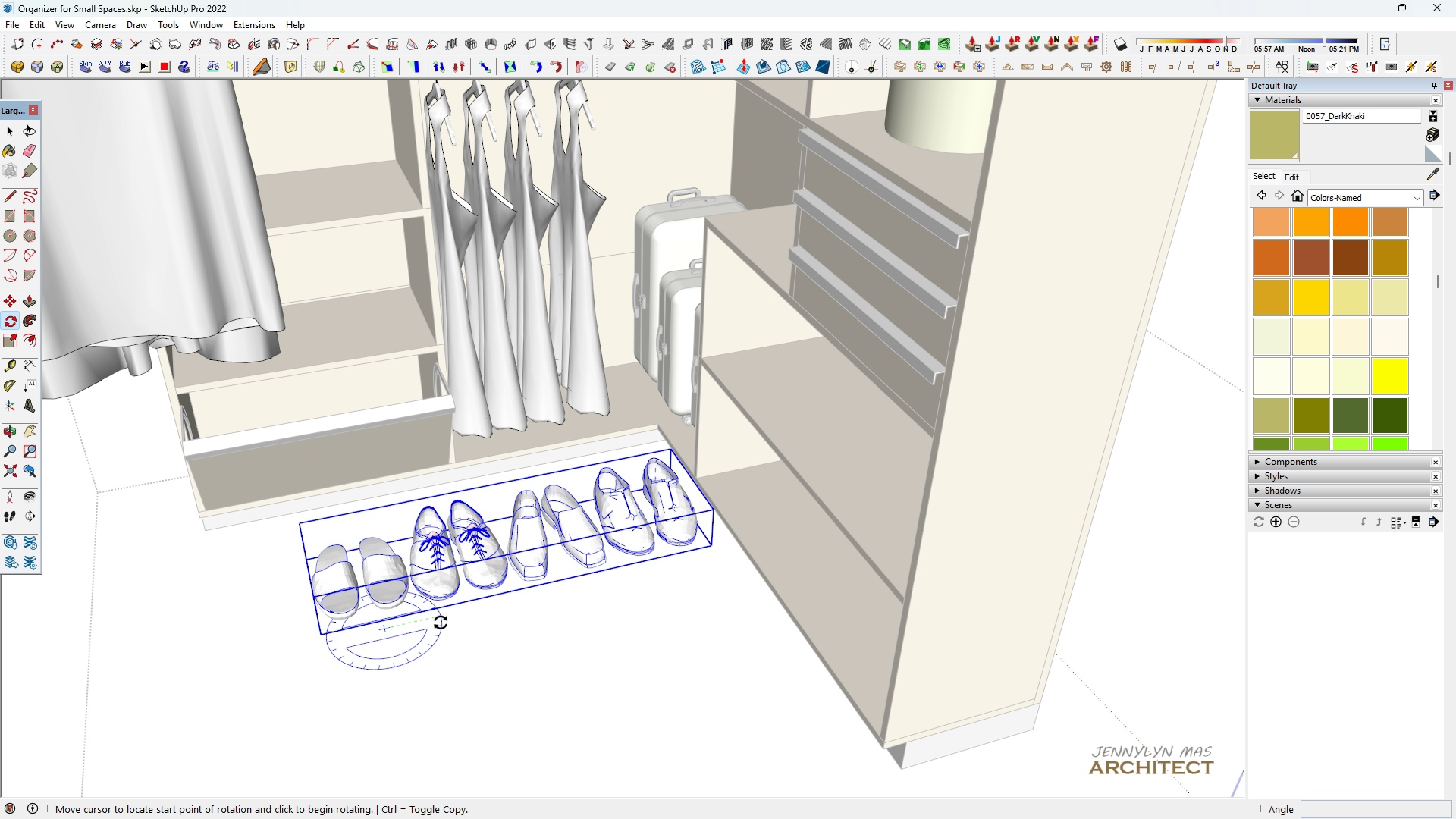 
left_click([441, 623])
 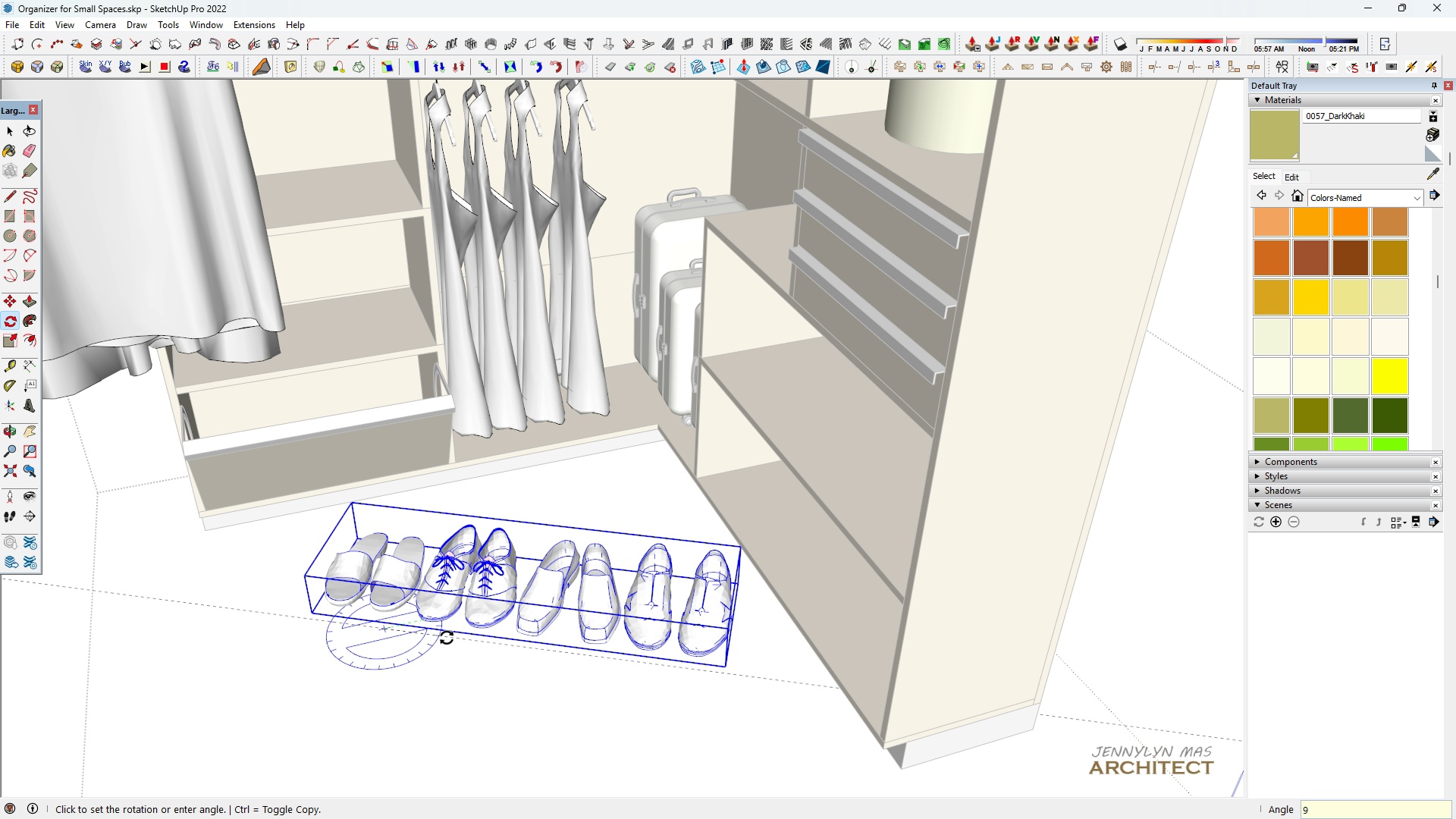 
type(90)
 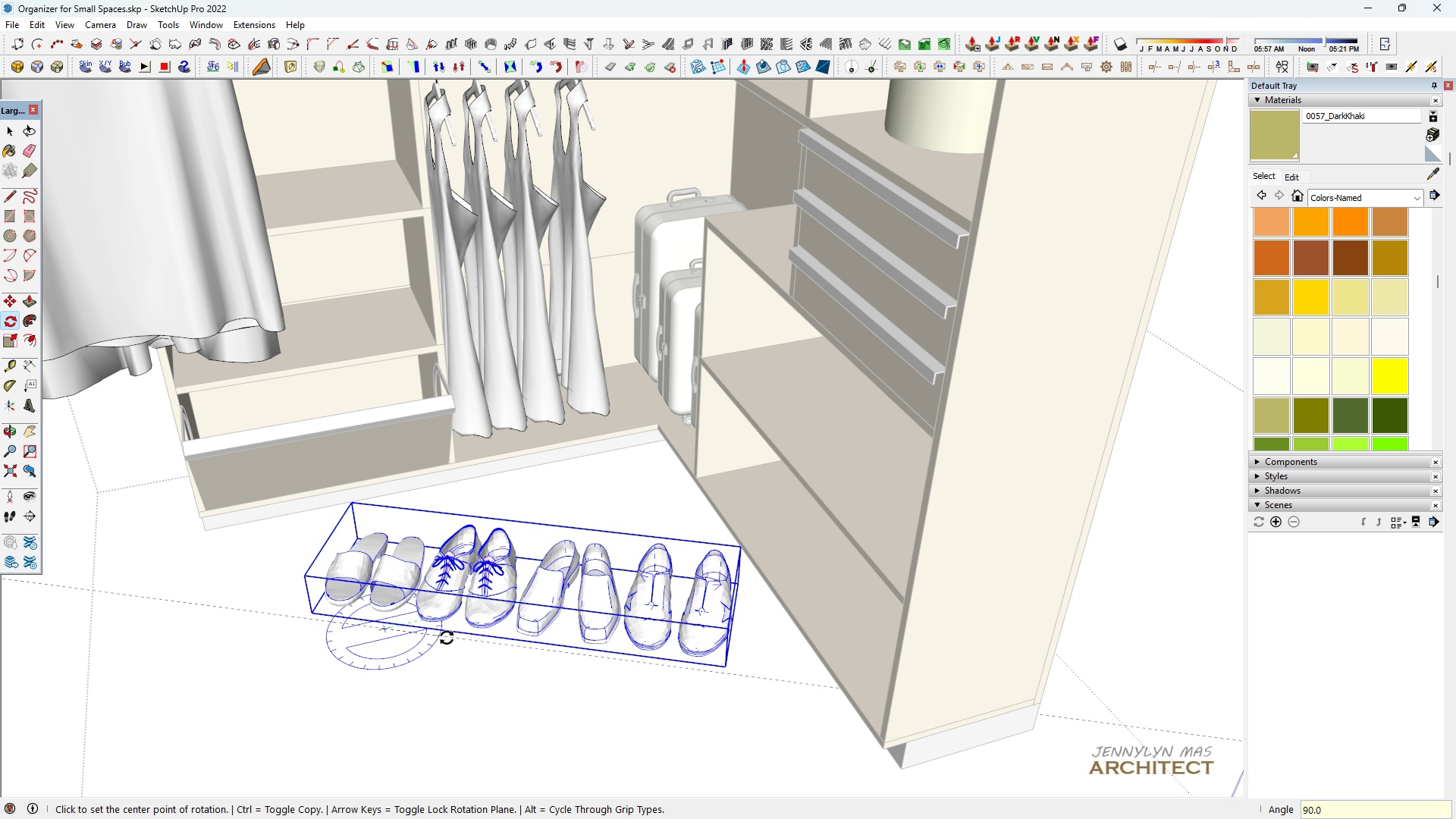 
key(Enter)
 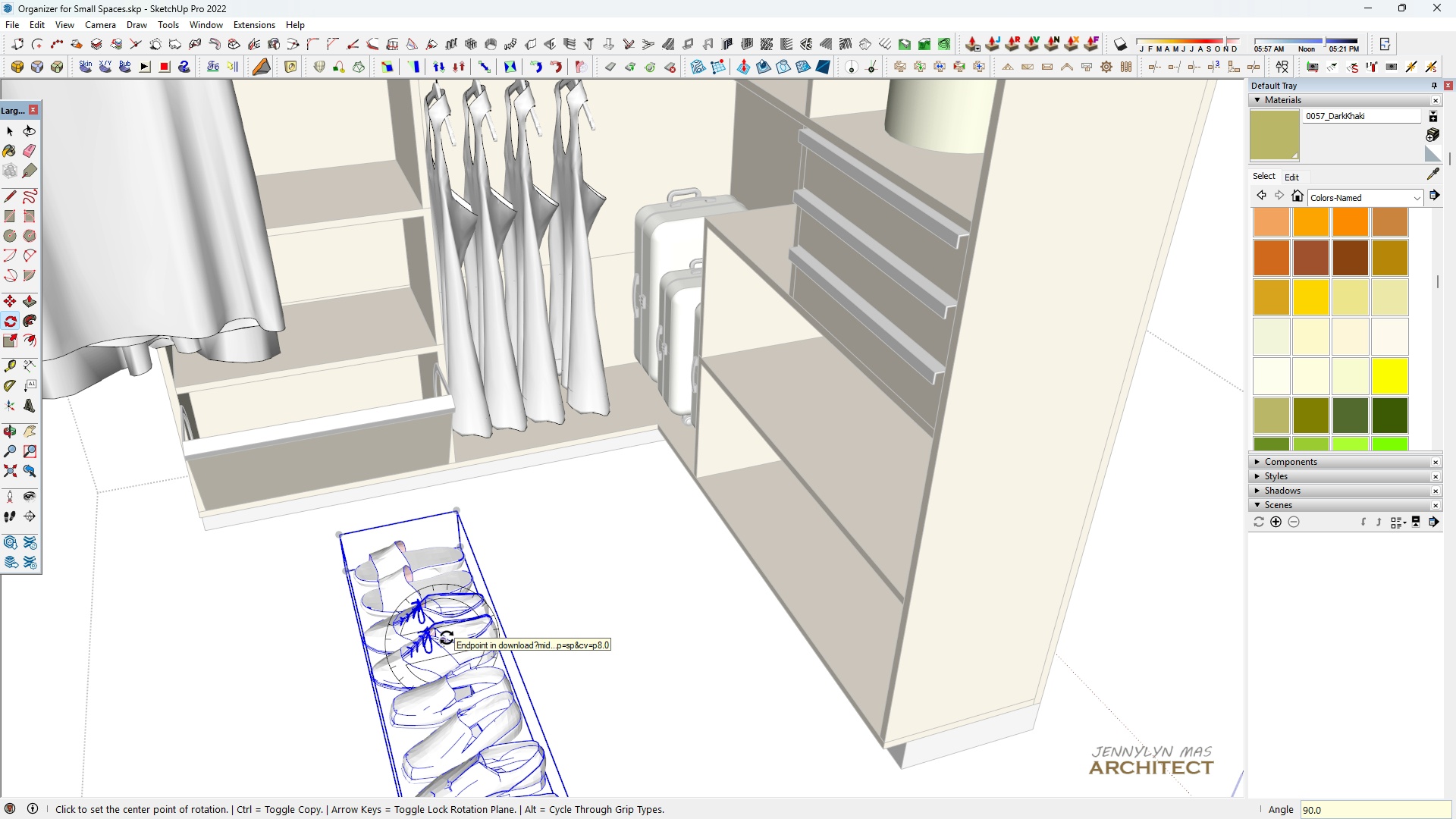 
type( hh m)
 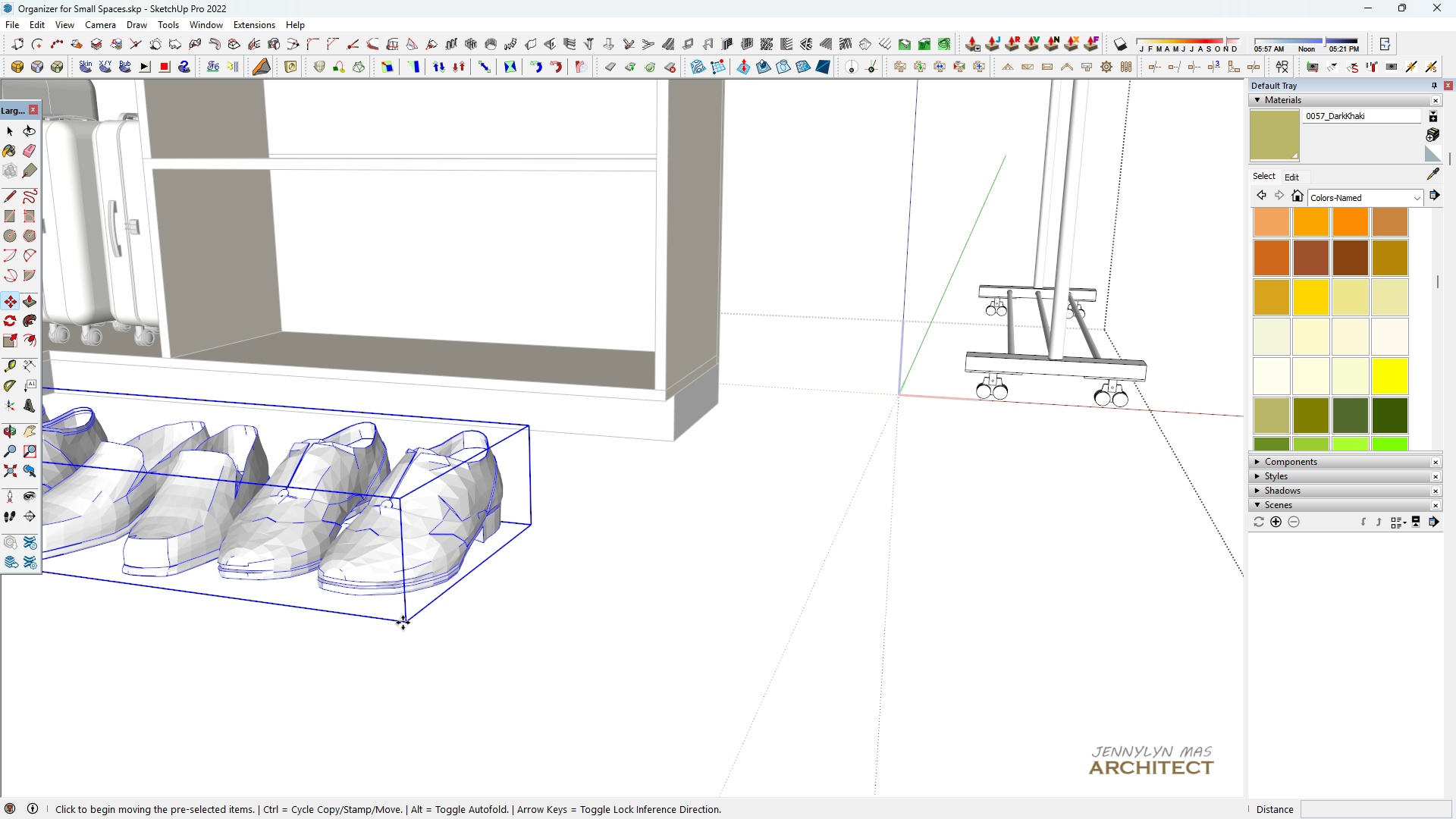 
scroll: coordinate [171, 496], scroll_direction: down, amount: 5.0
 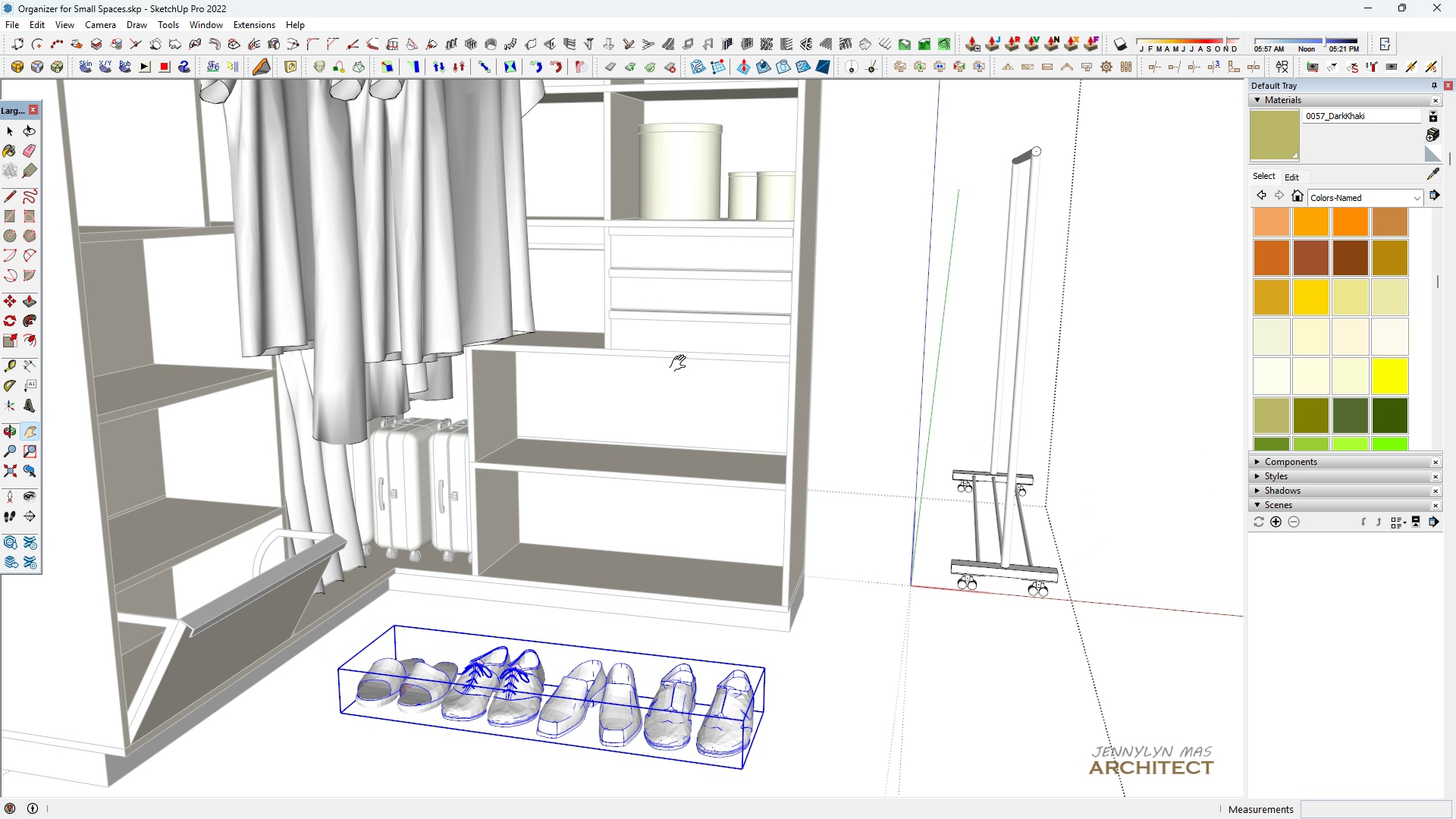 
scroll: coordinate [743, 505], scroll_direction: up, amount: 8.0
 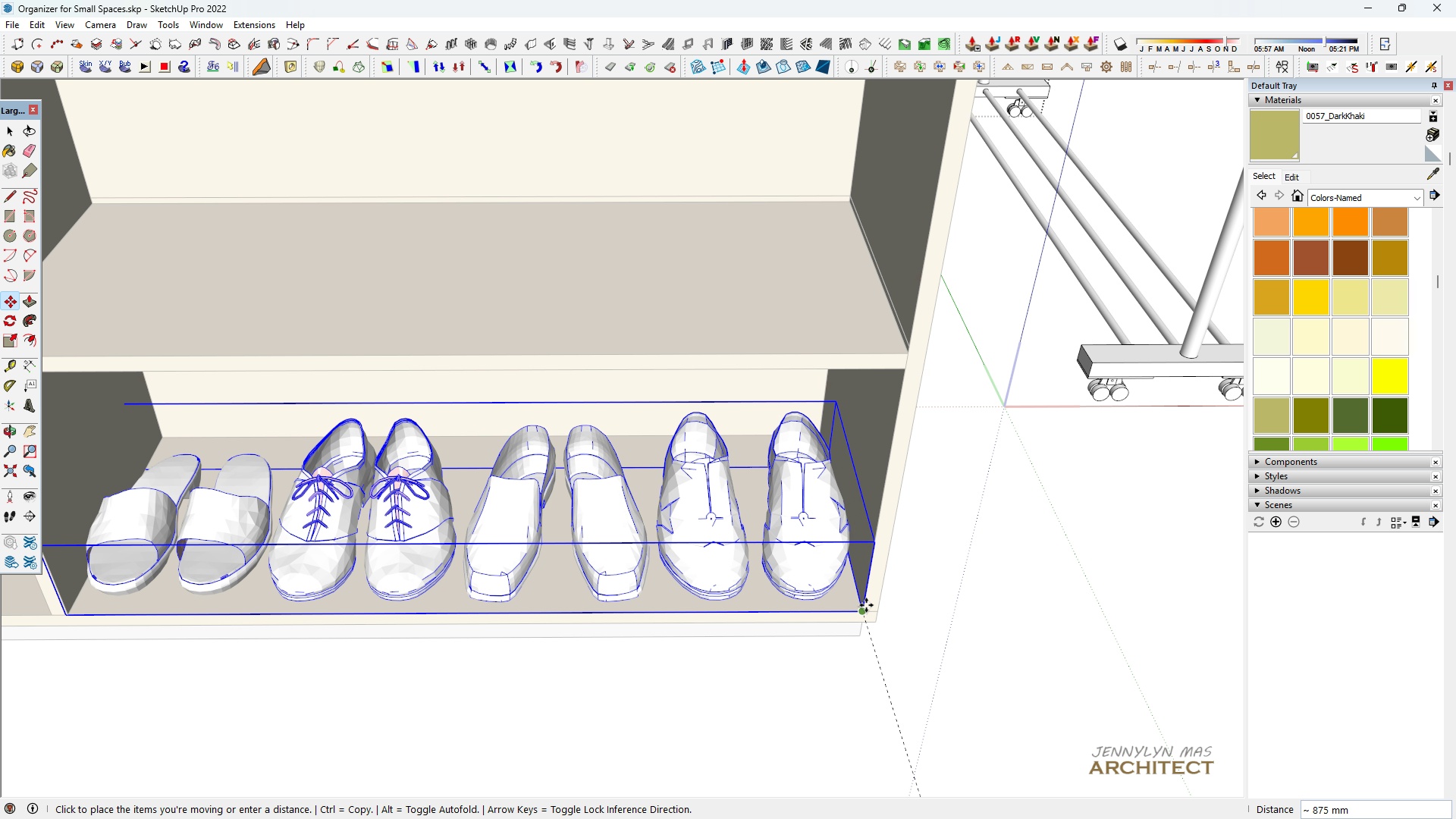 
left_click([866, 605])
 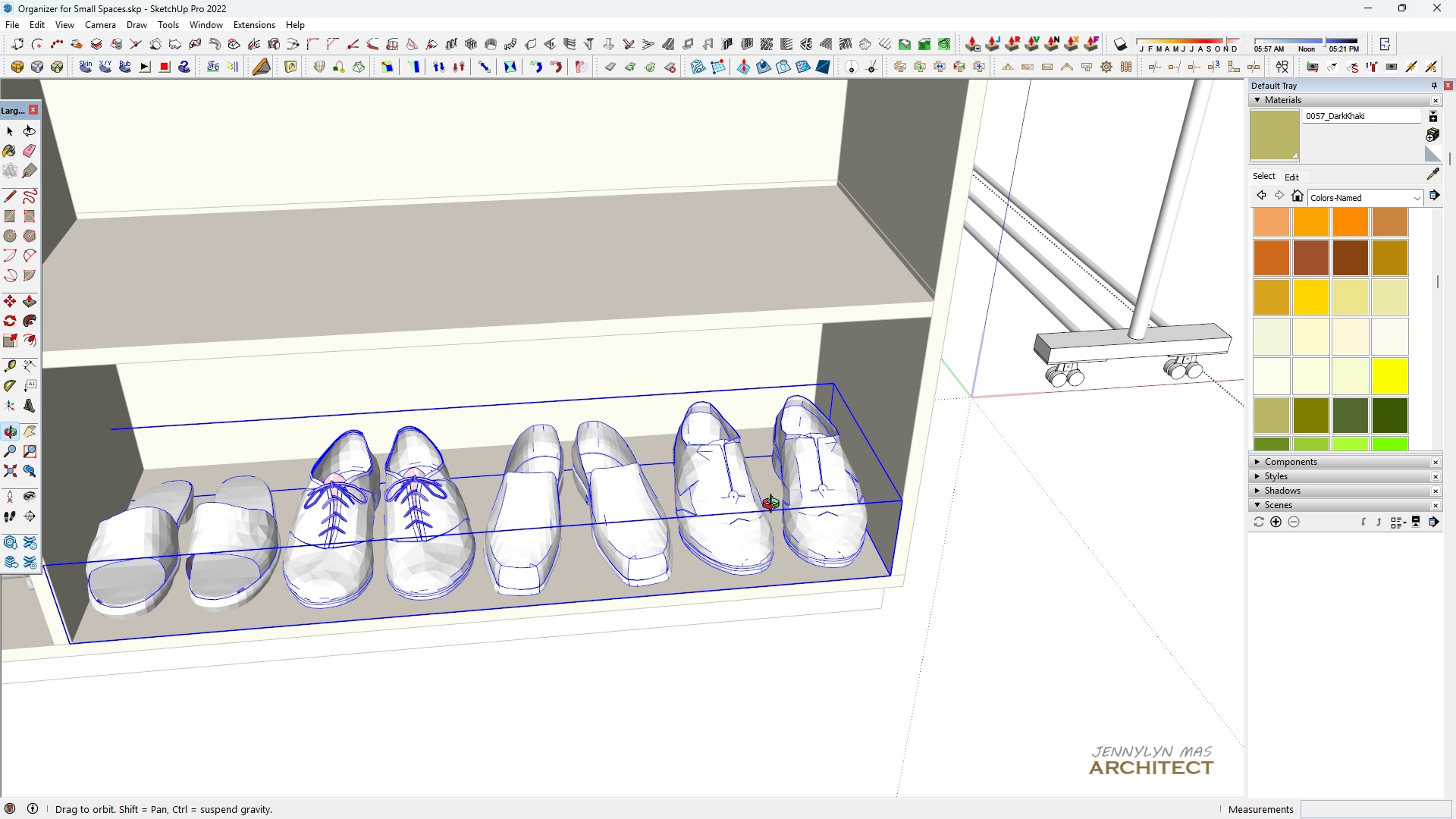 
key(Space)
 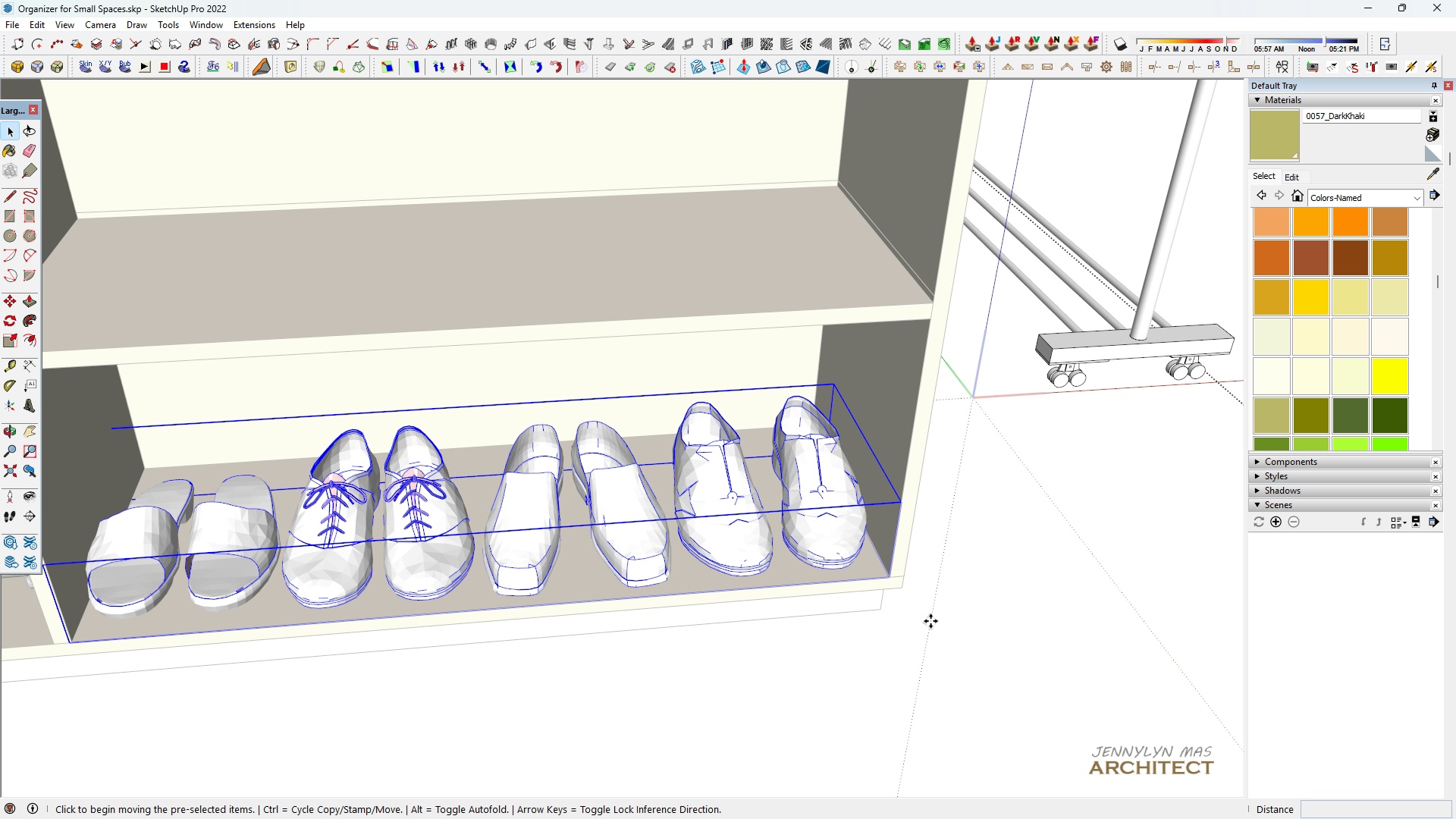 
key(M)
 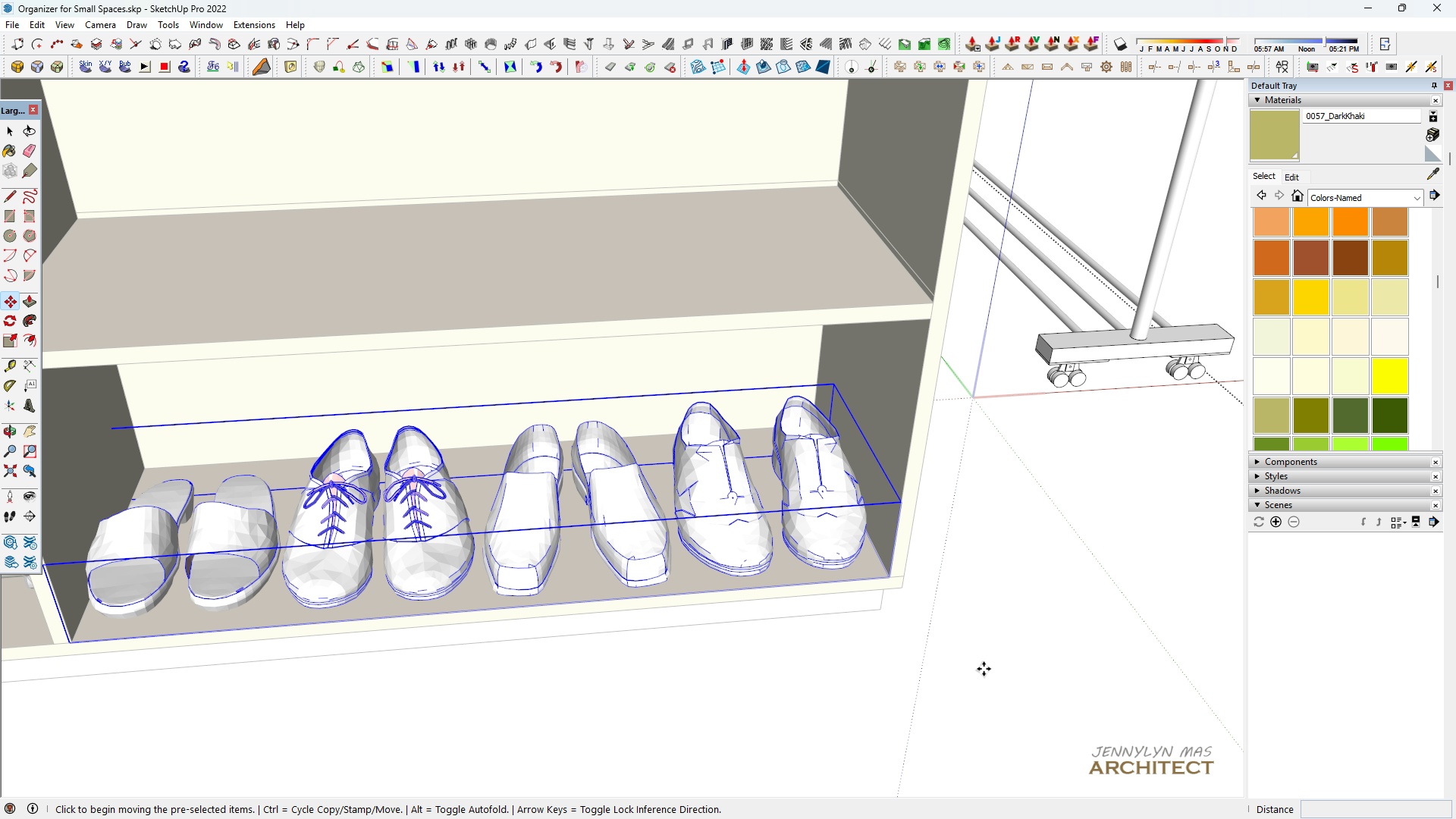 
left_click([984, 669])
 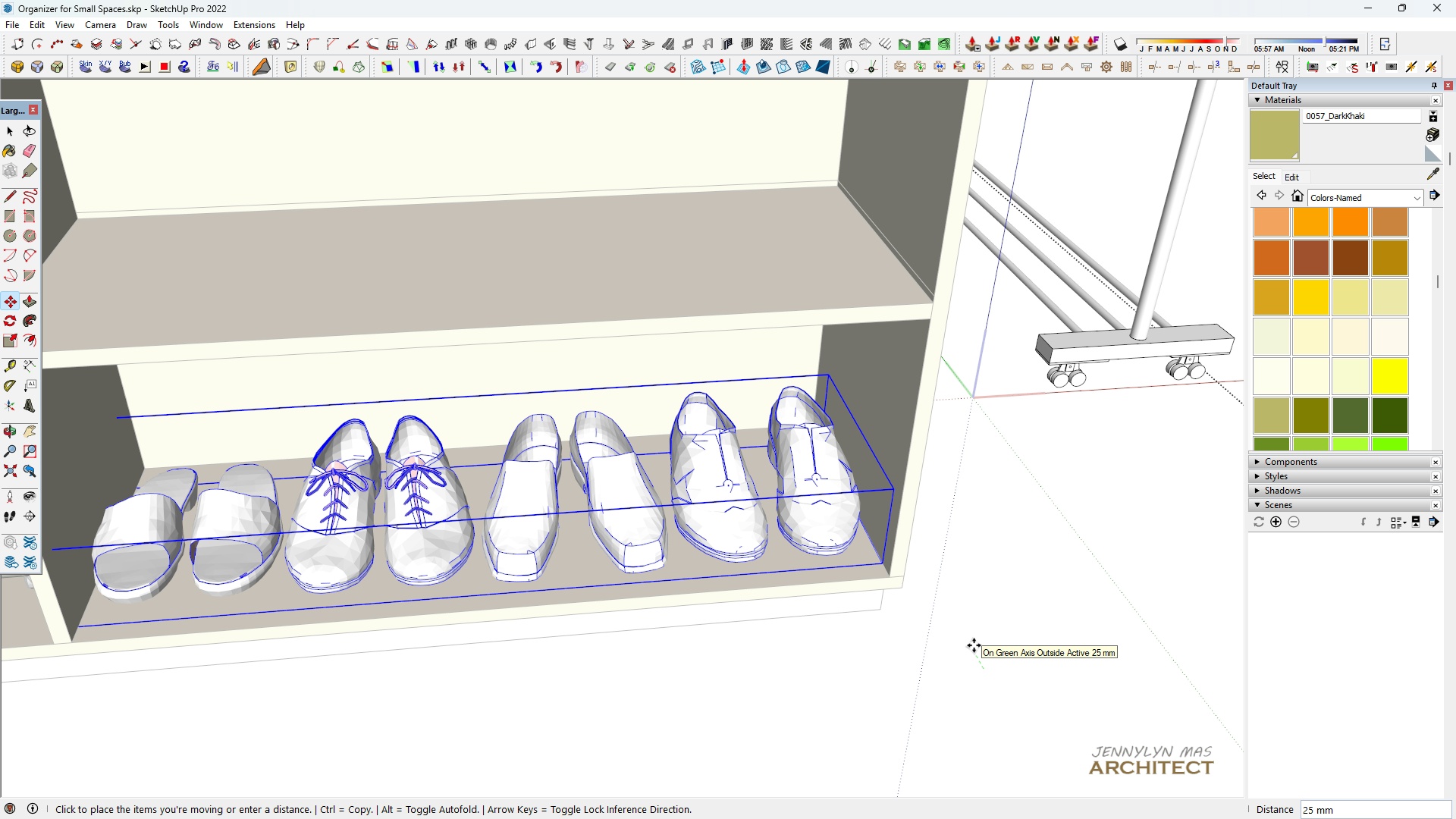 
left_click([974, 645])
 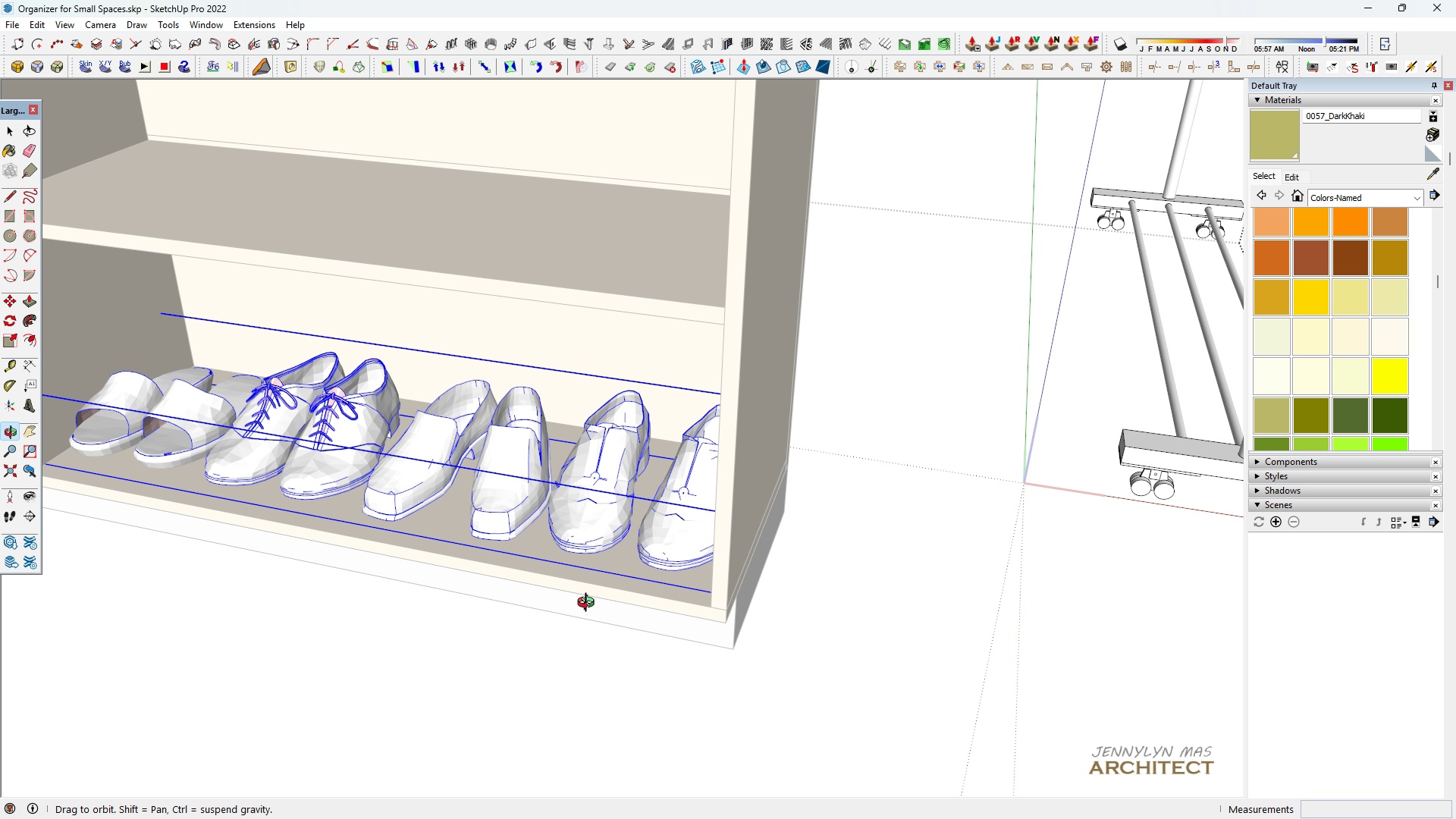 
scroll: coordinate [589, 604], scroll_direction: down, amount: 4.0
 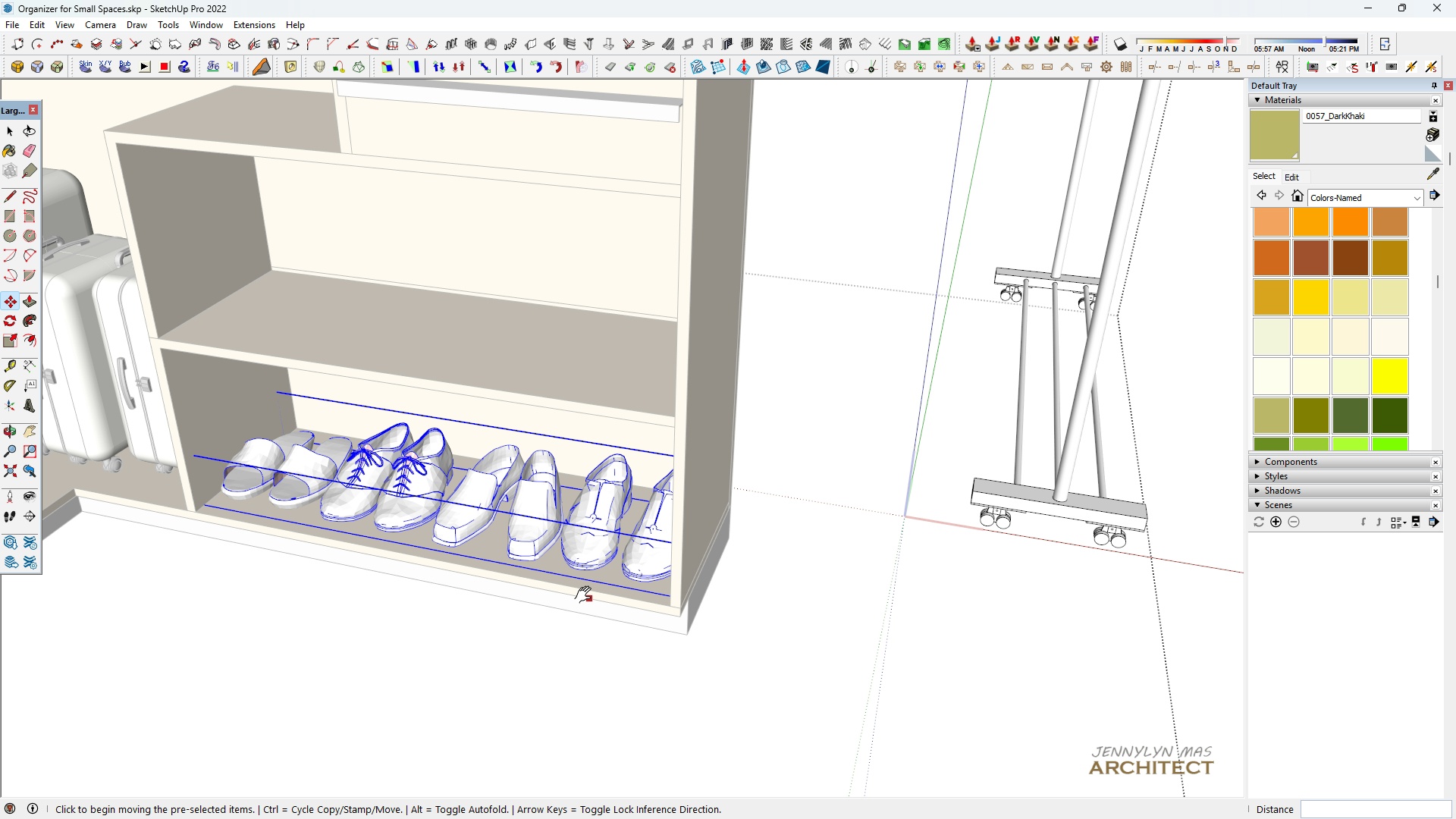 
type(hs)
 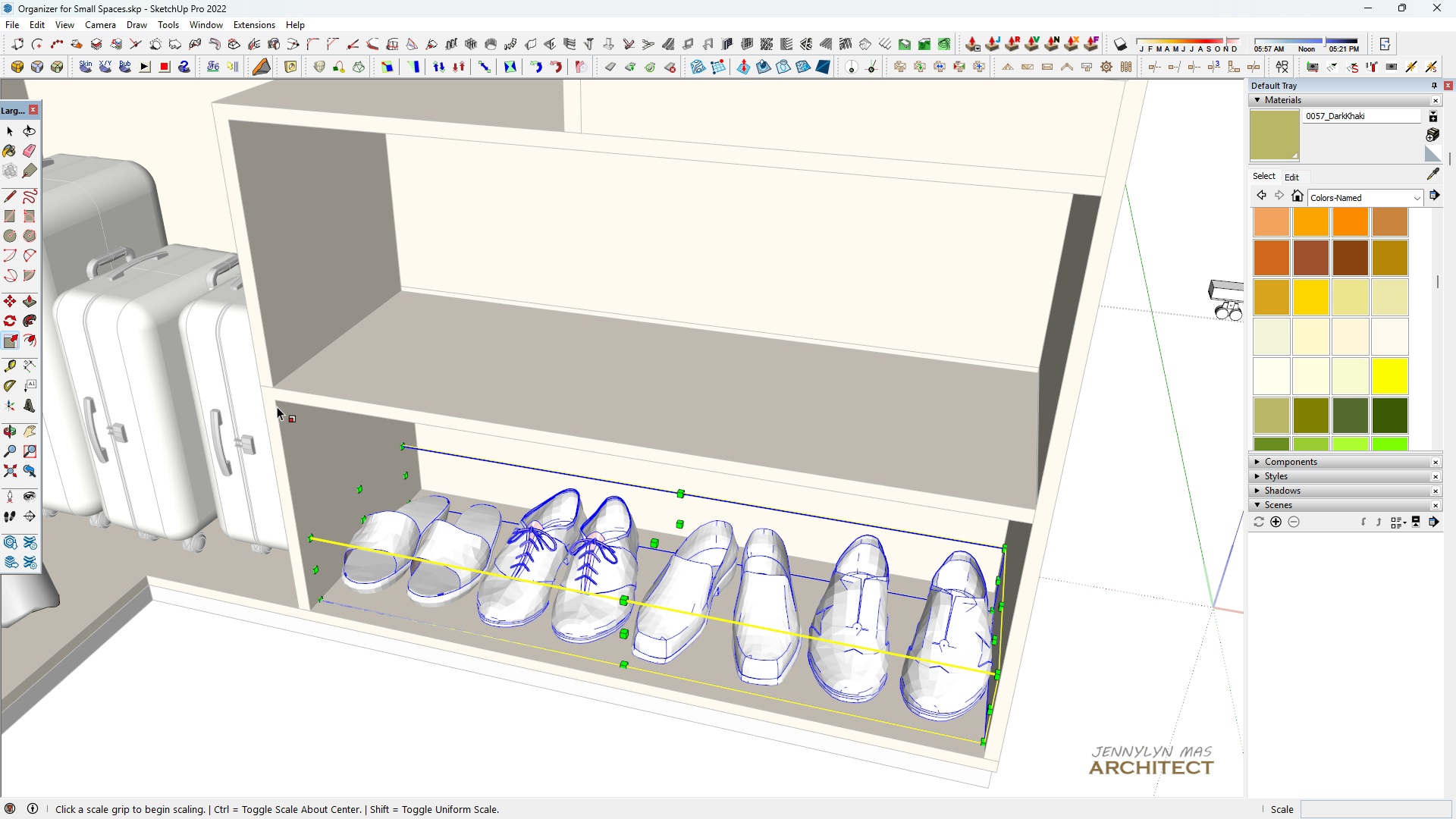 
scroll: coordinate [279, 413], scroll_direction: up, amount: 6.0
 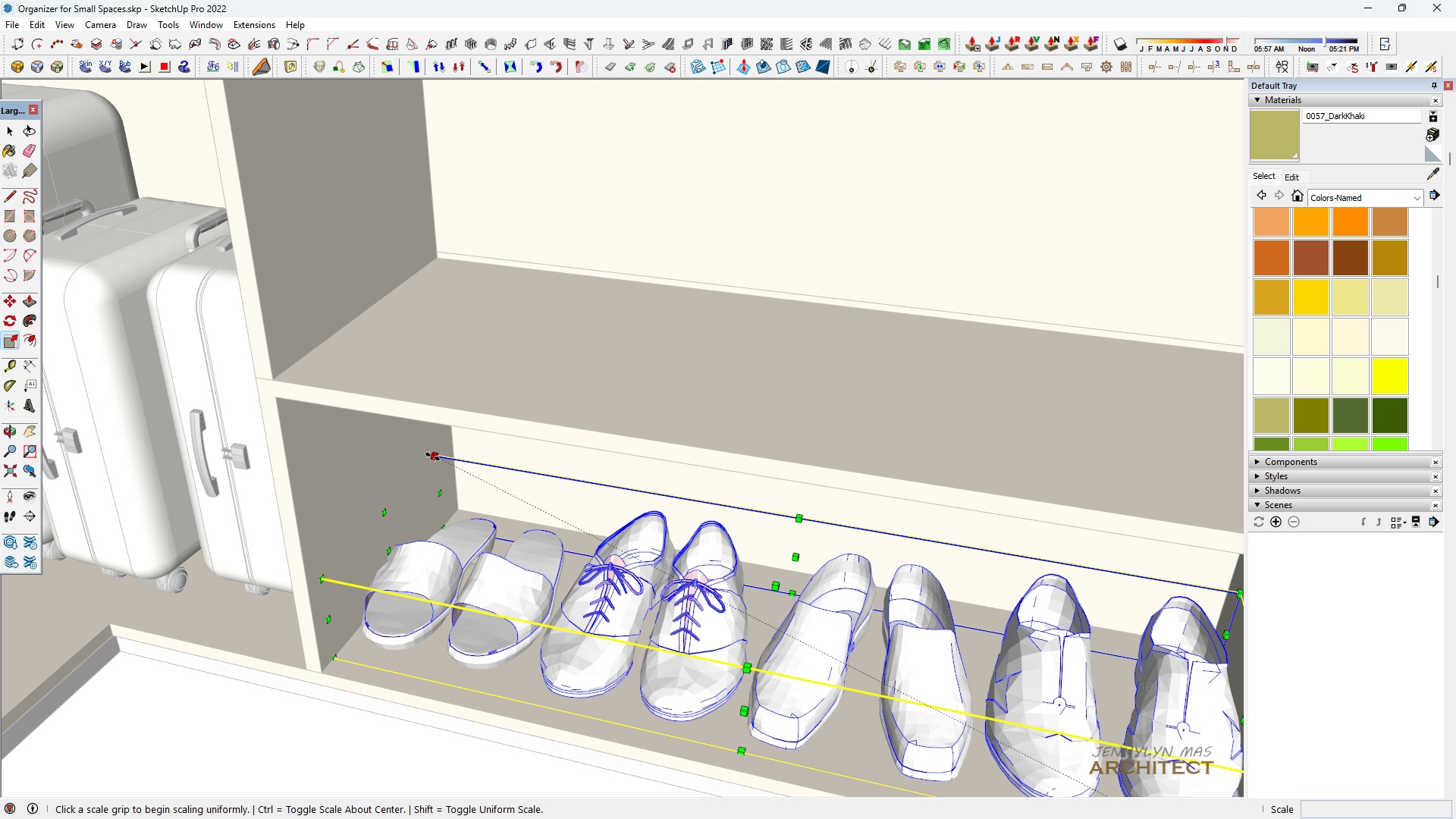 
left_click([435, 457])
 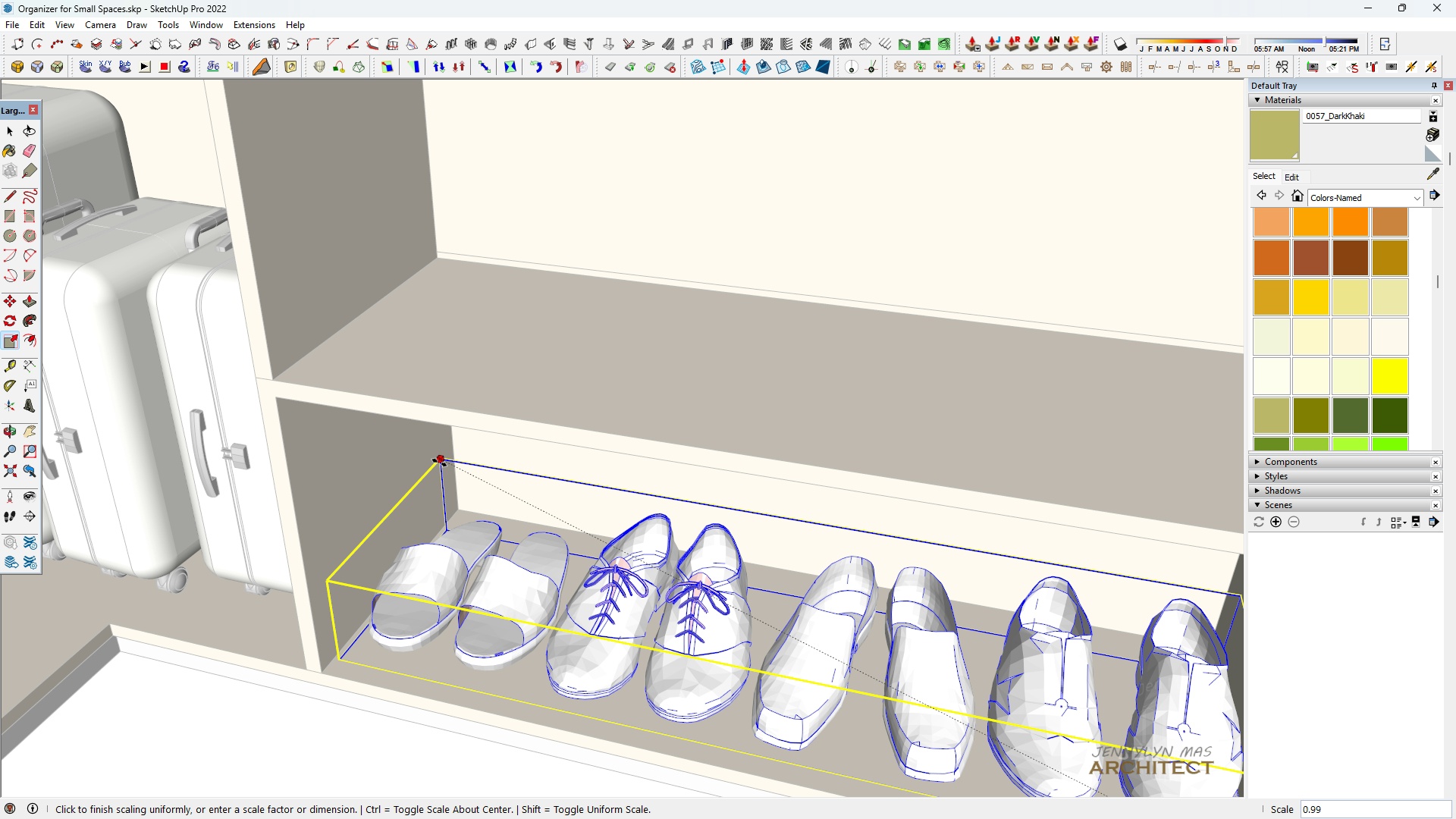 
left_click([440, 463])
 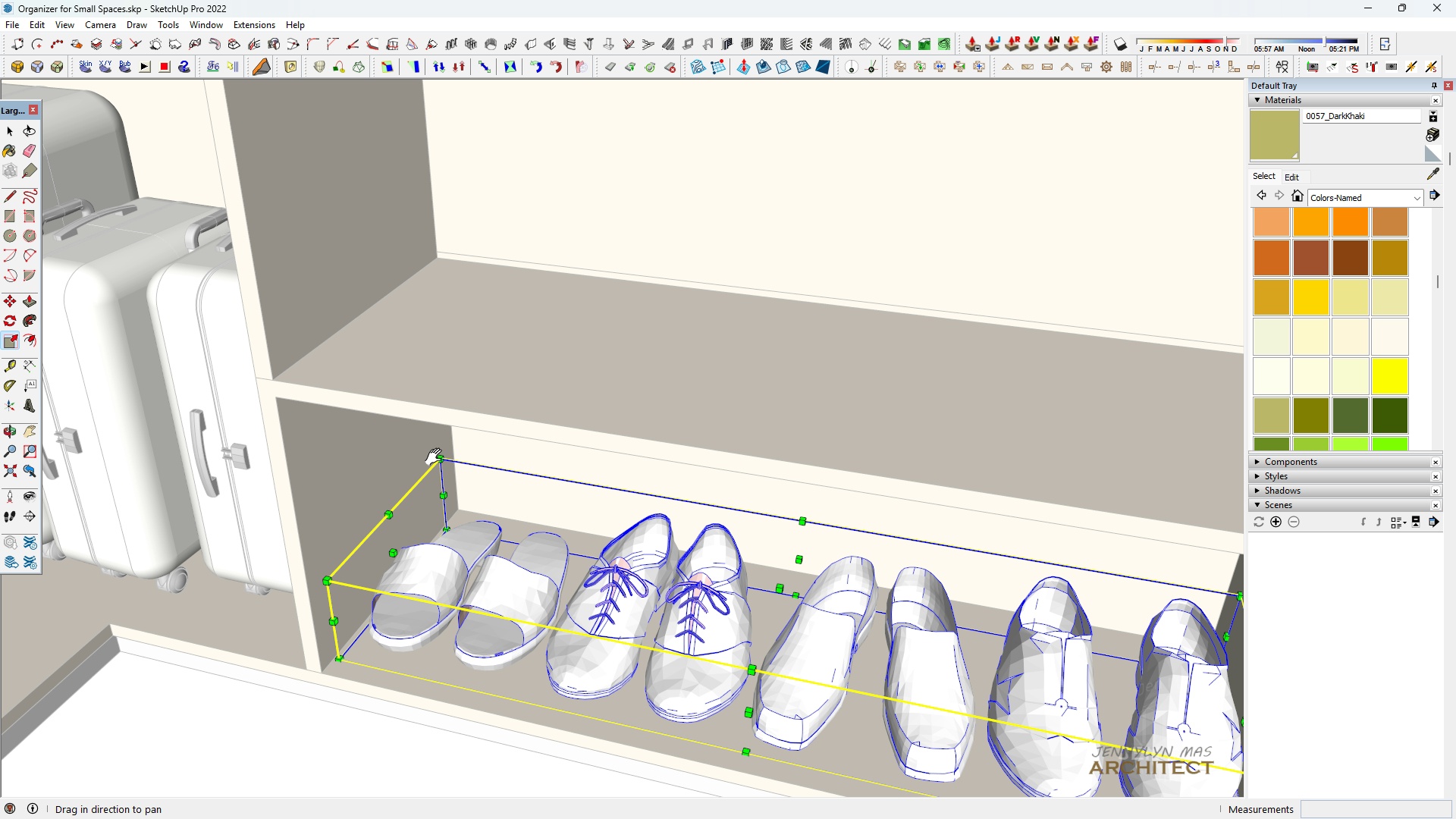 
key(H)
 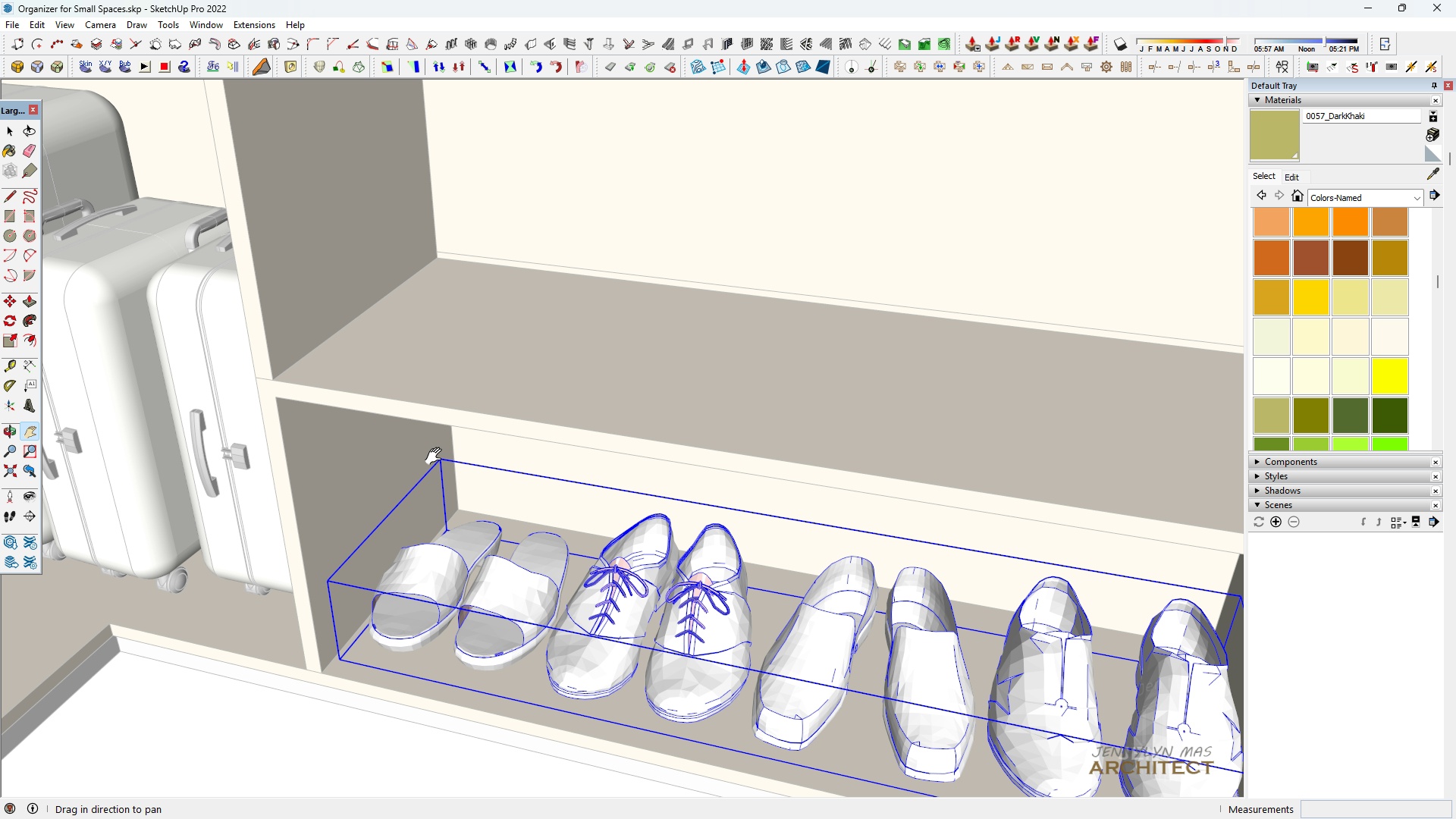 
scroll: coordinate [613, 426], scroll_direction: down, amount: 12.0
 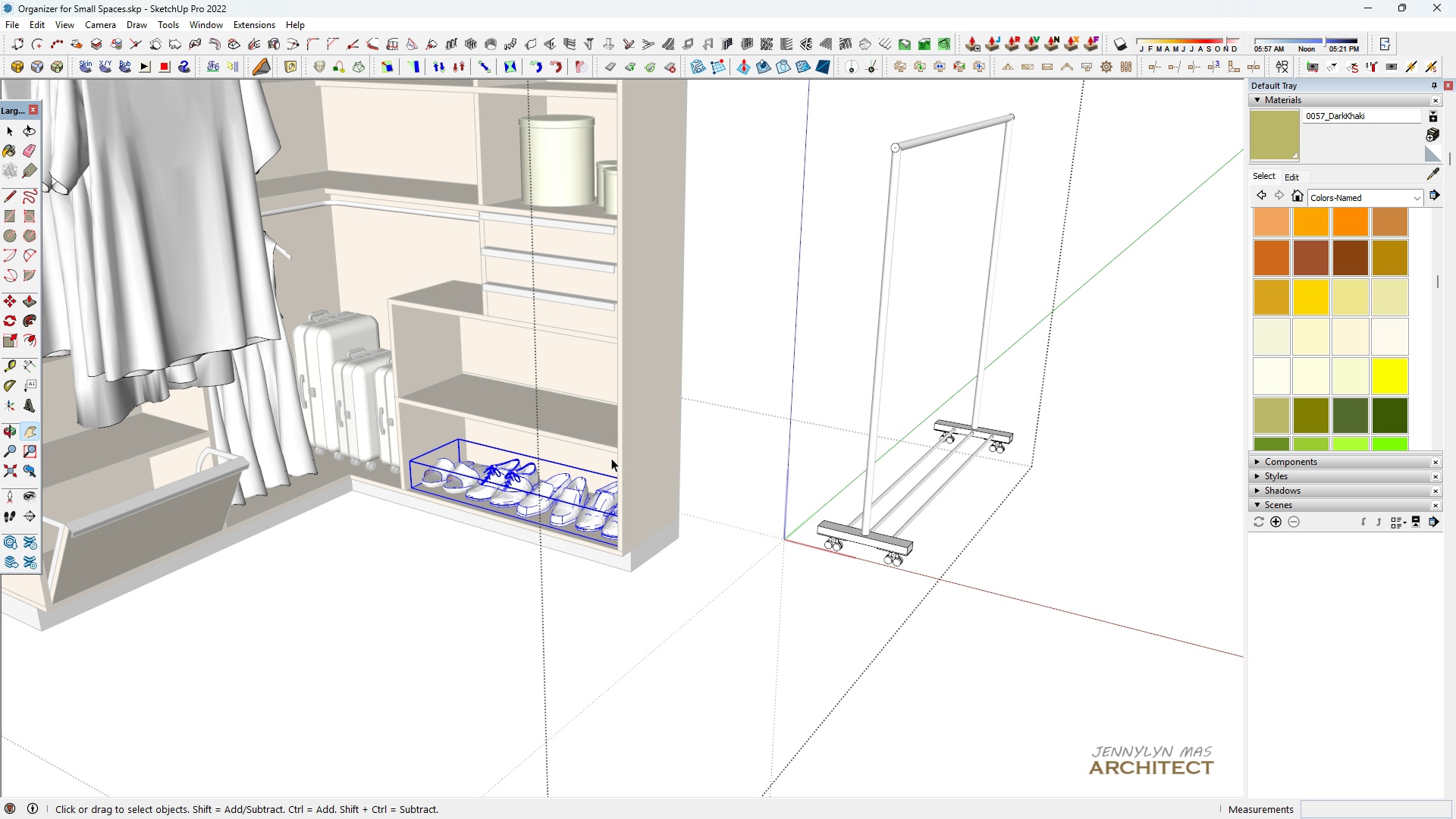 
key(Space)
 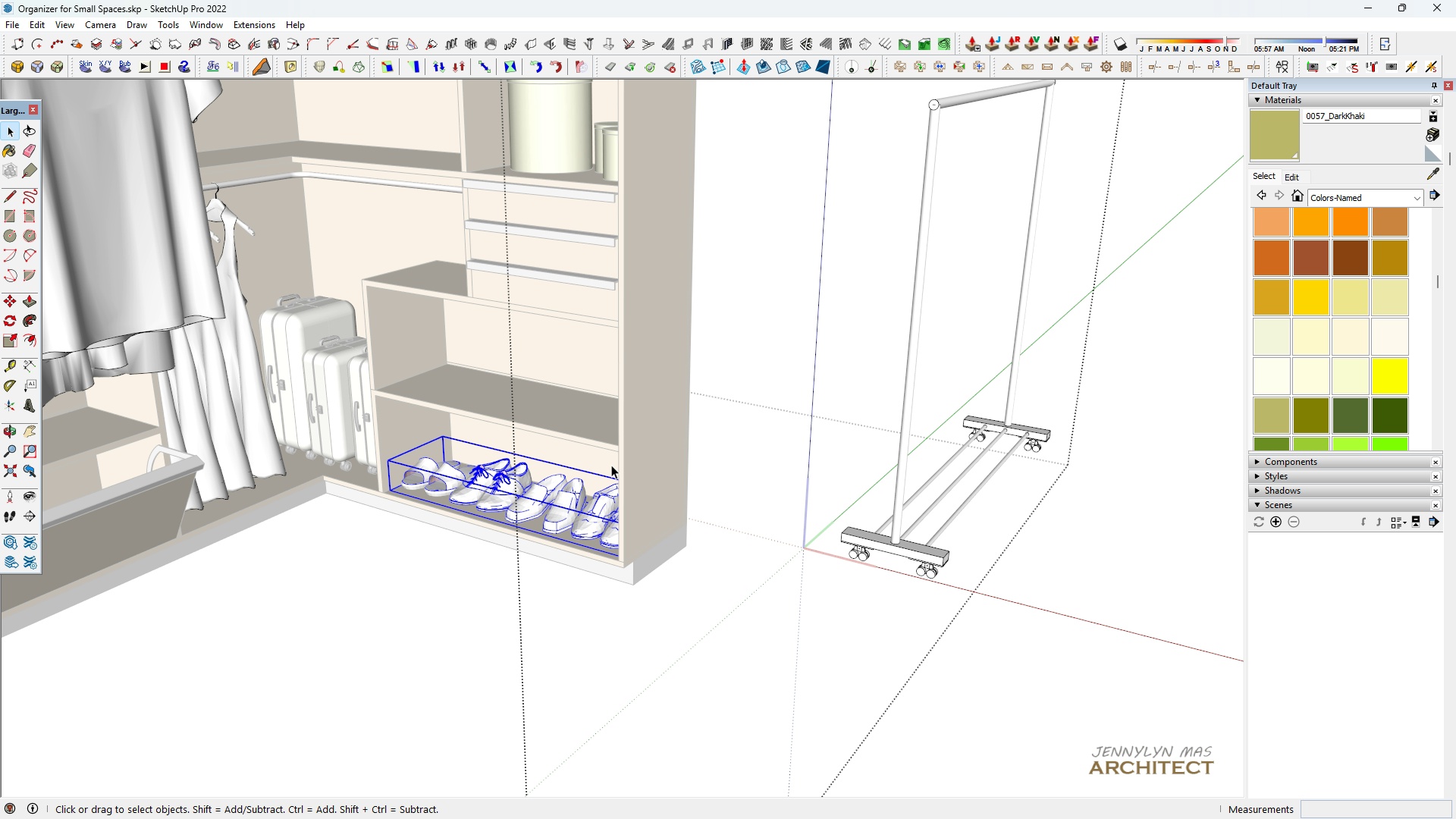 
scroll: coordinate [482, 506], scroll_direction: up, amount: 8.0
 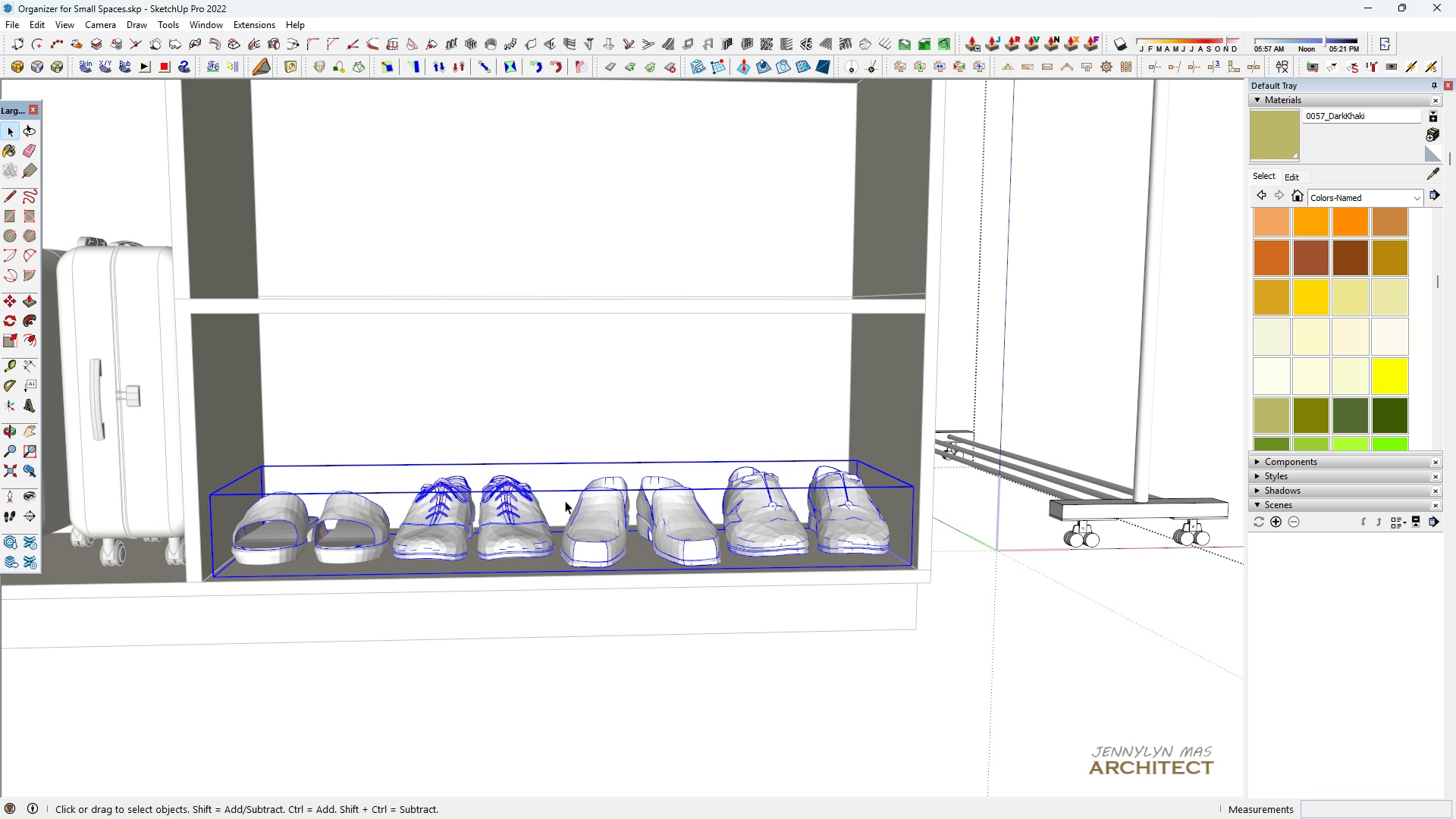 
key(Space)
 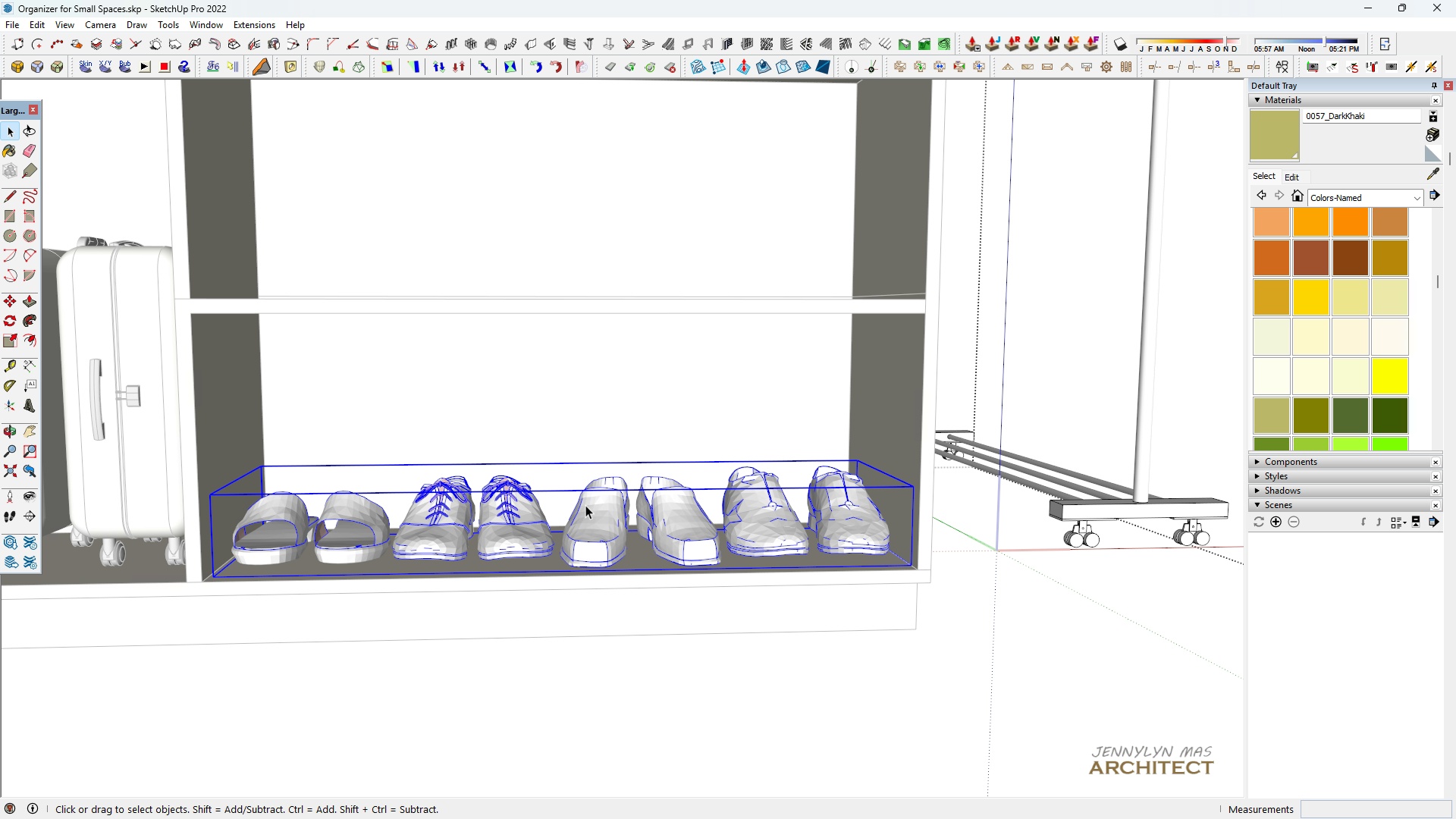 
double_click([585, 505])
 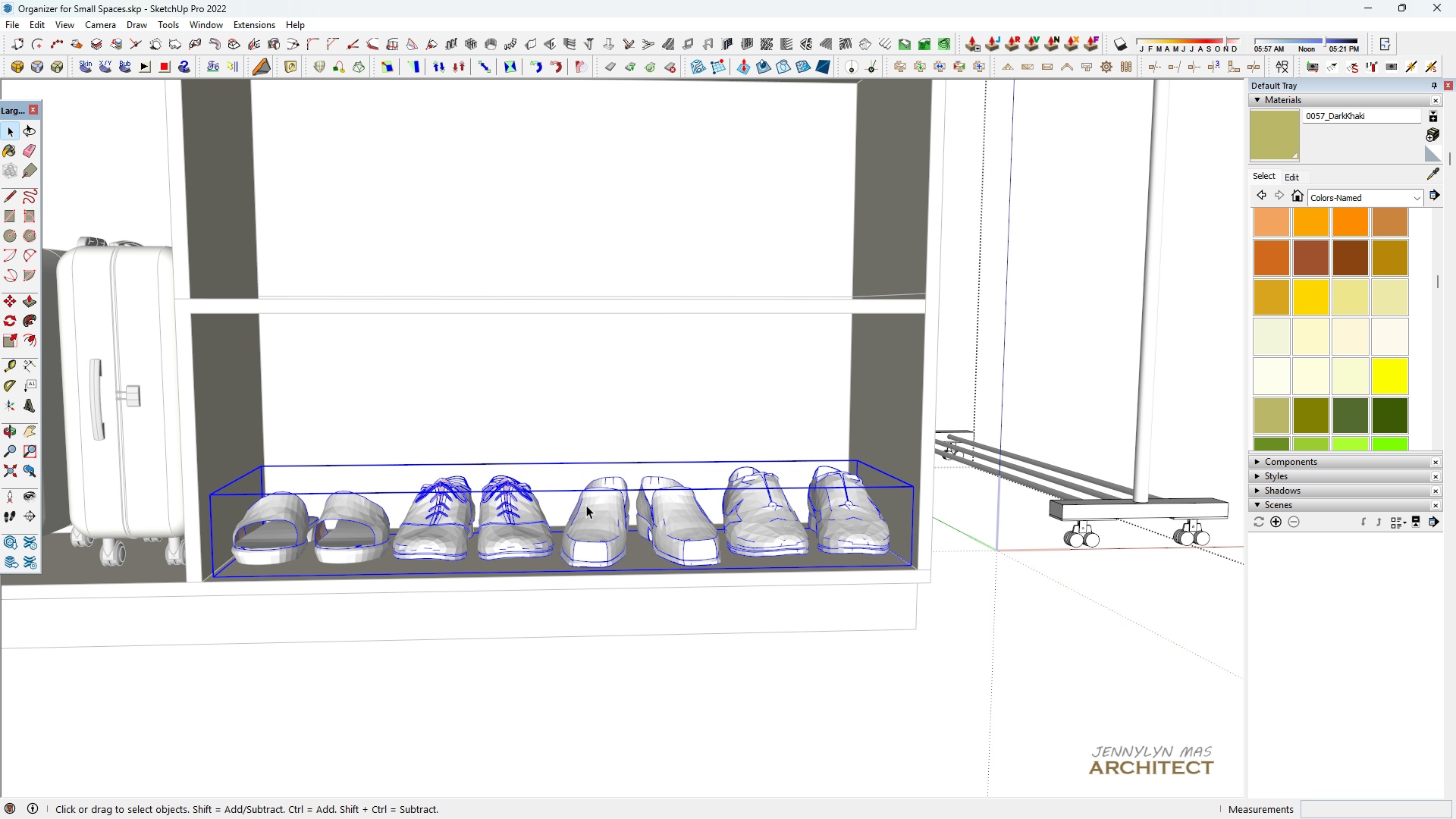 
triple_click([586, 505])
 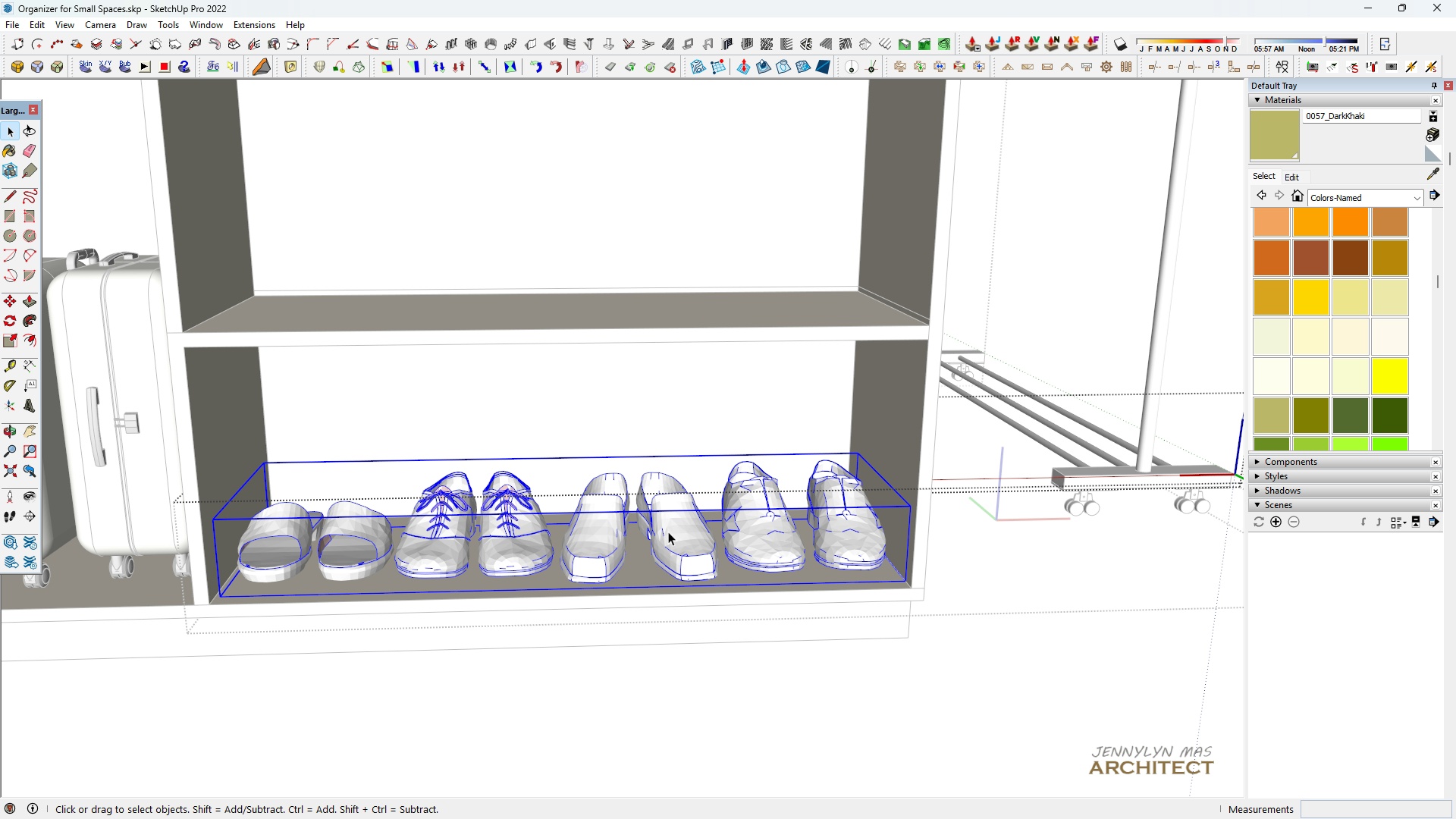 
right_click([668, 532])
 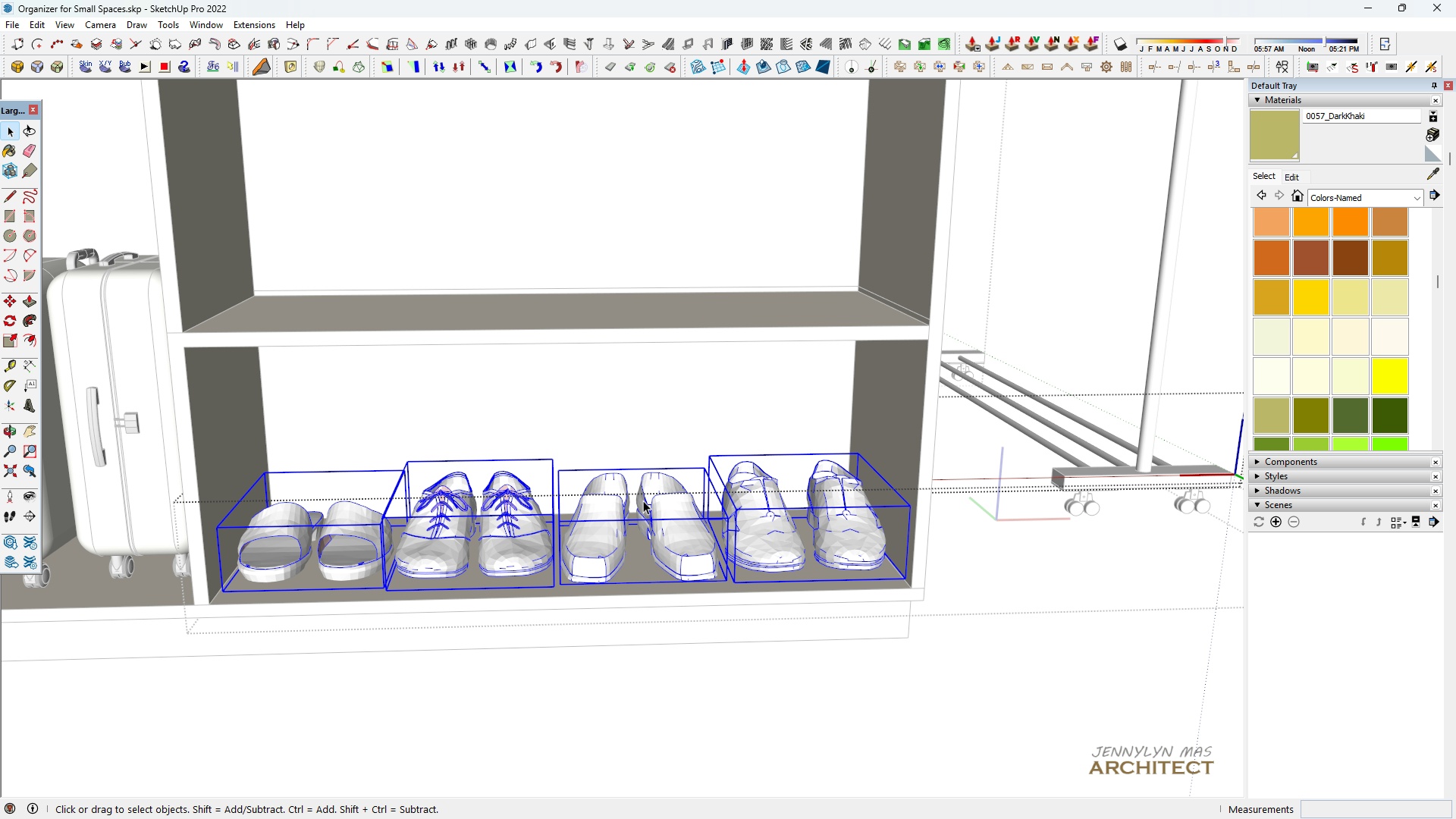 
hold_key(key=ControlLeft, duration=0.53)
left_click([735, 538])
 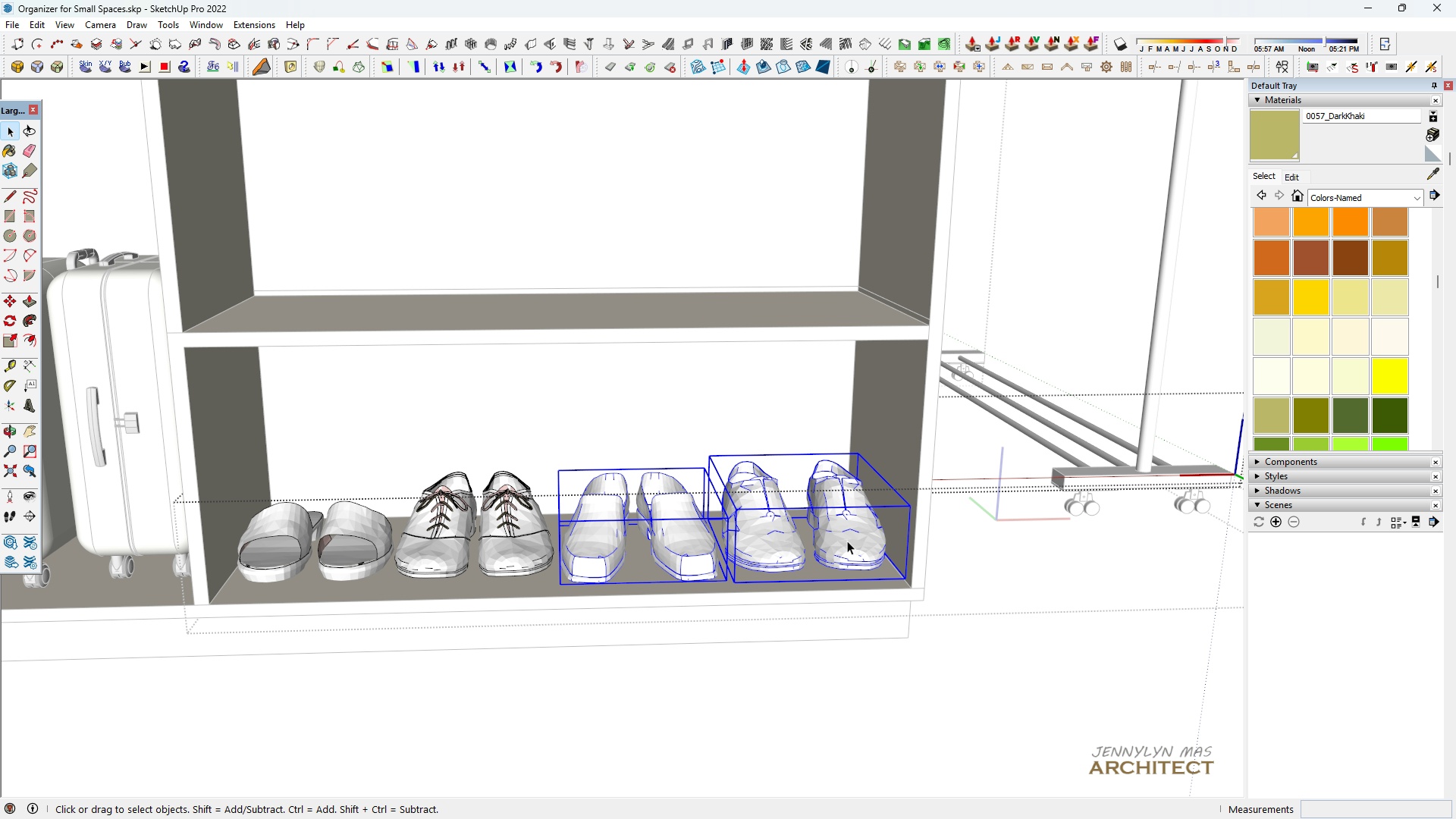 
scroll: coordinate [857, 541], scroll_direction: up, amount: 2.0
 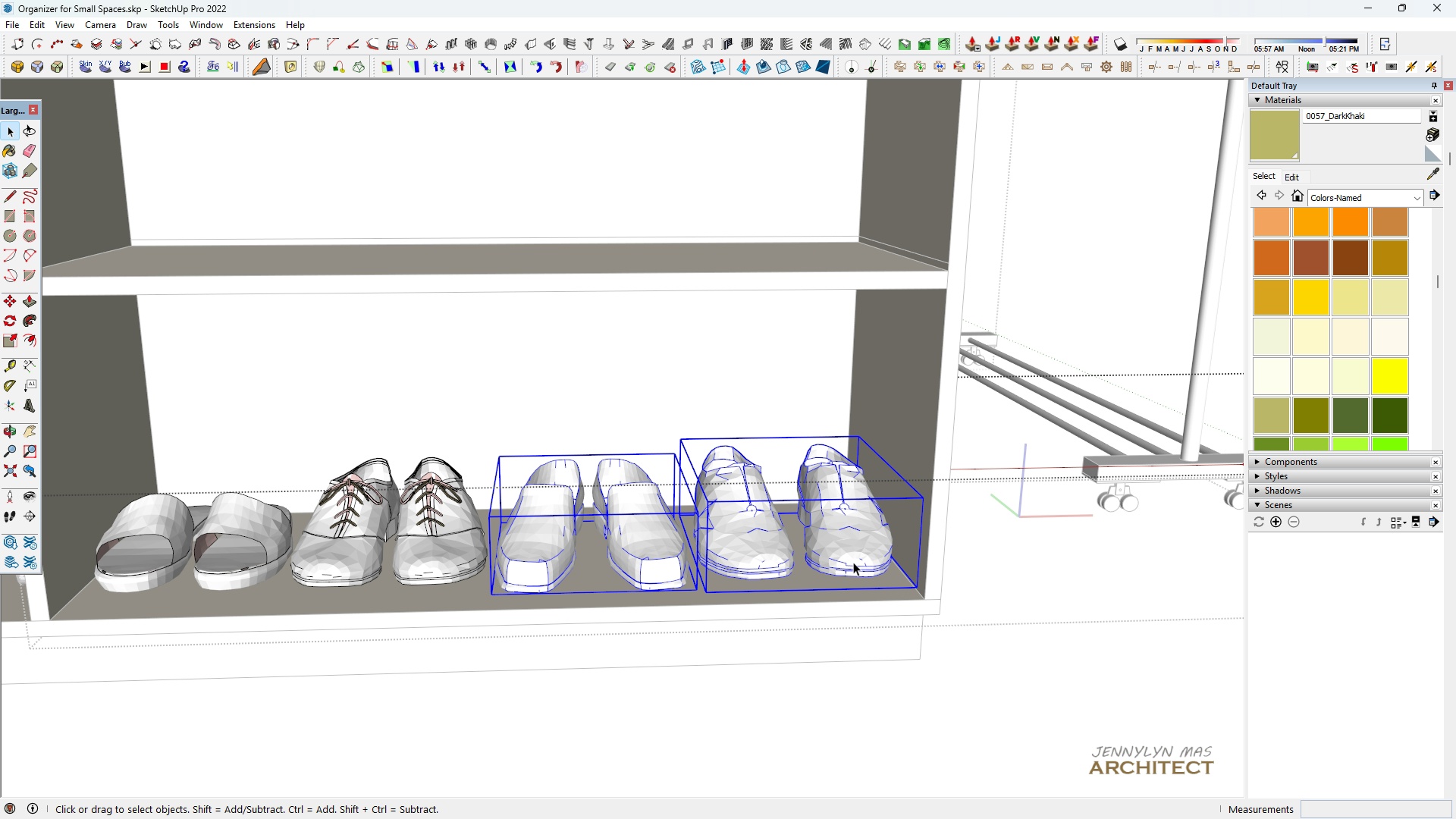 
key(M)
 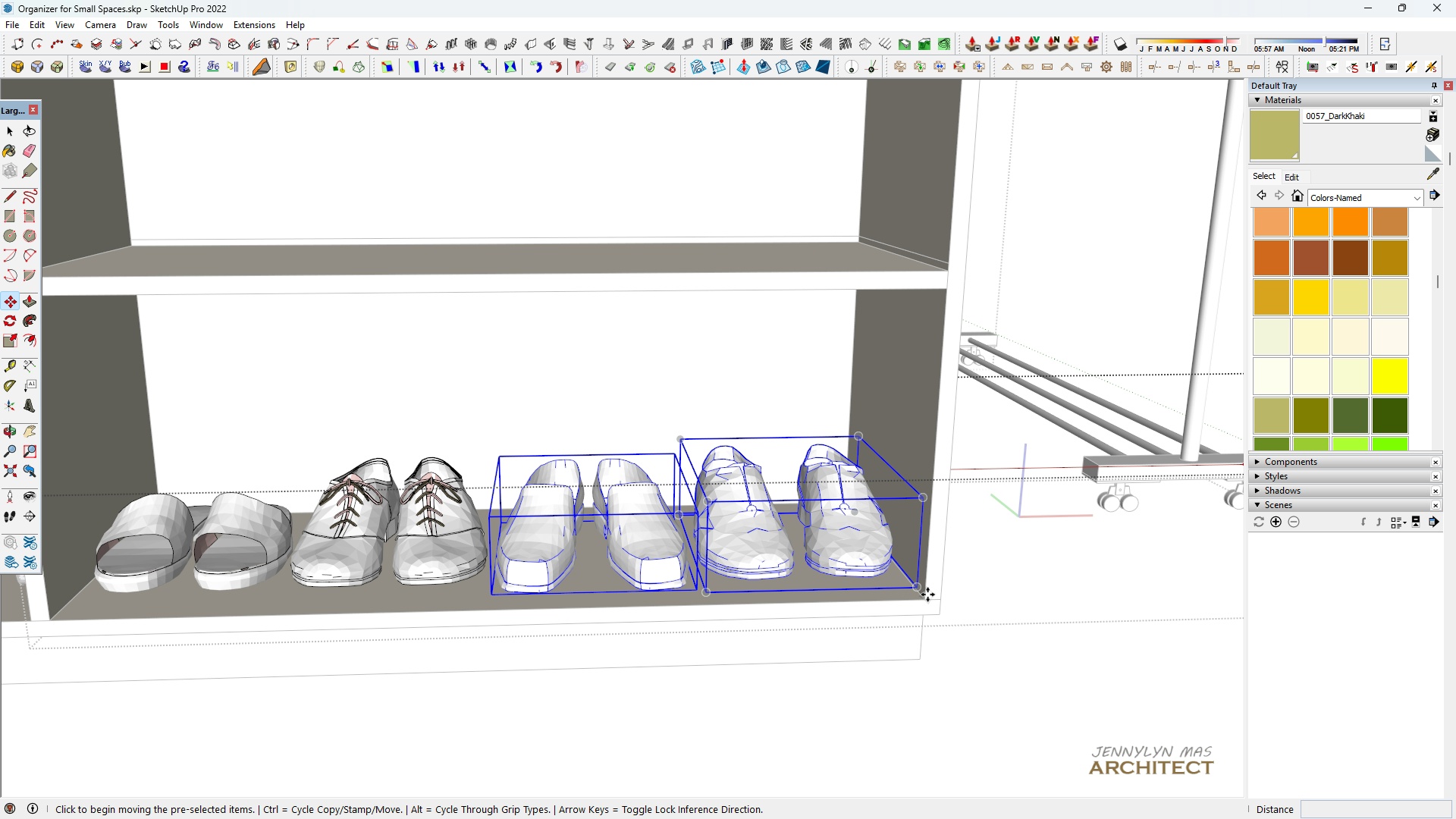 
hold_key(key=ShiftLeft, duration=1.3)
 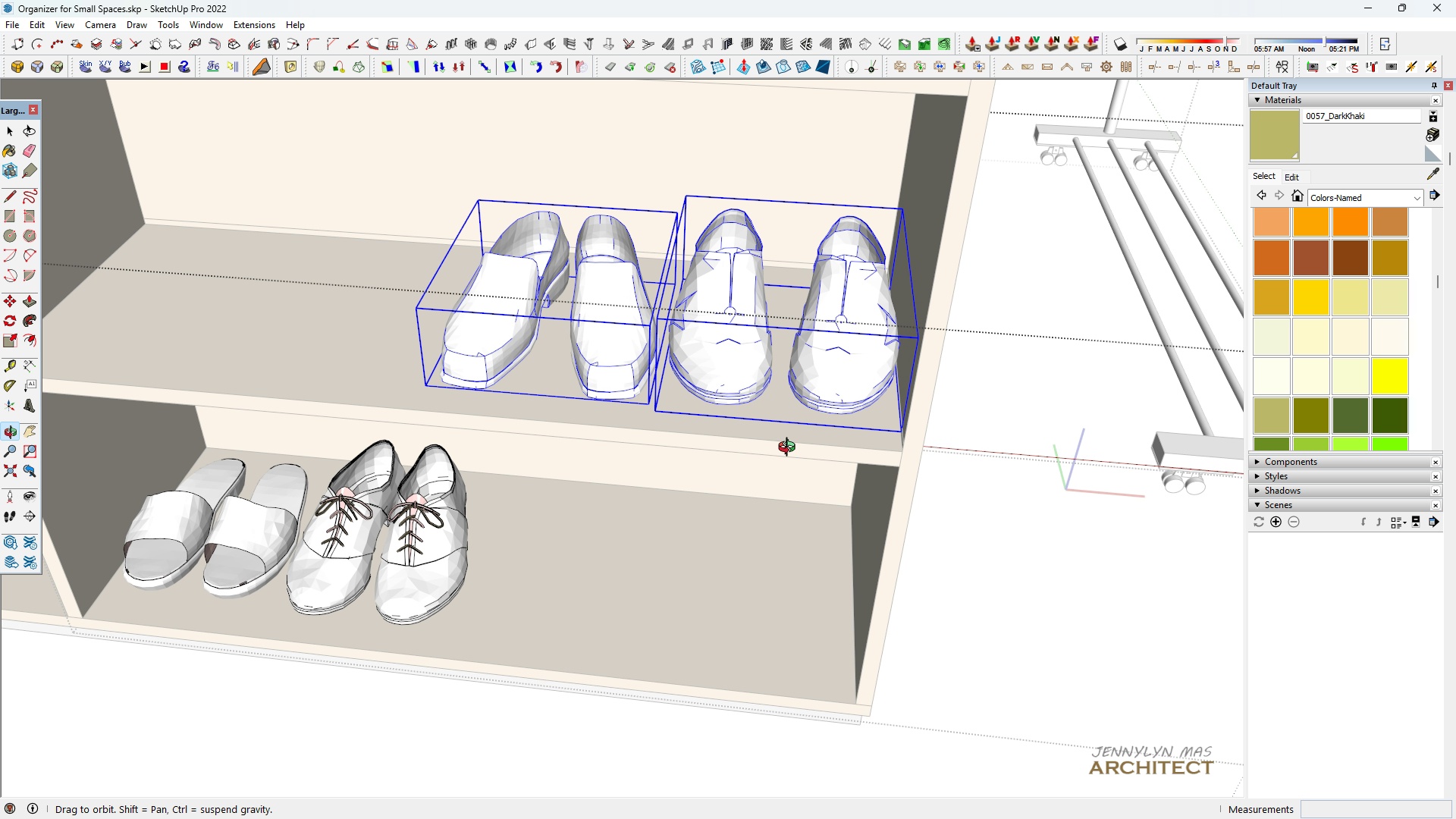 
scroll: coordinate [784, 446], scroll_direction: down, amount: 1.0
 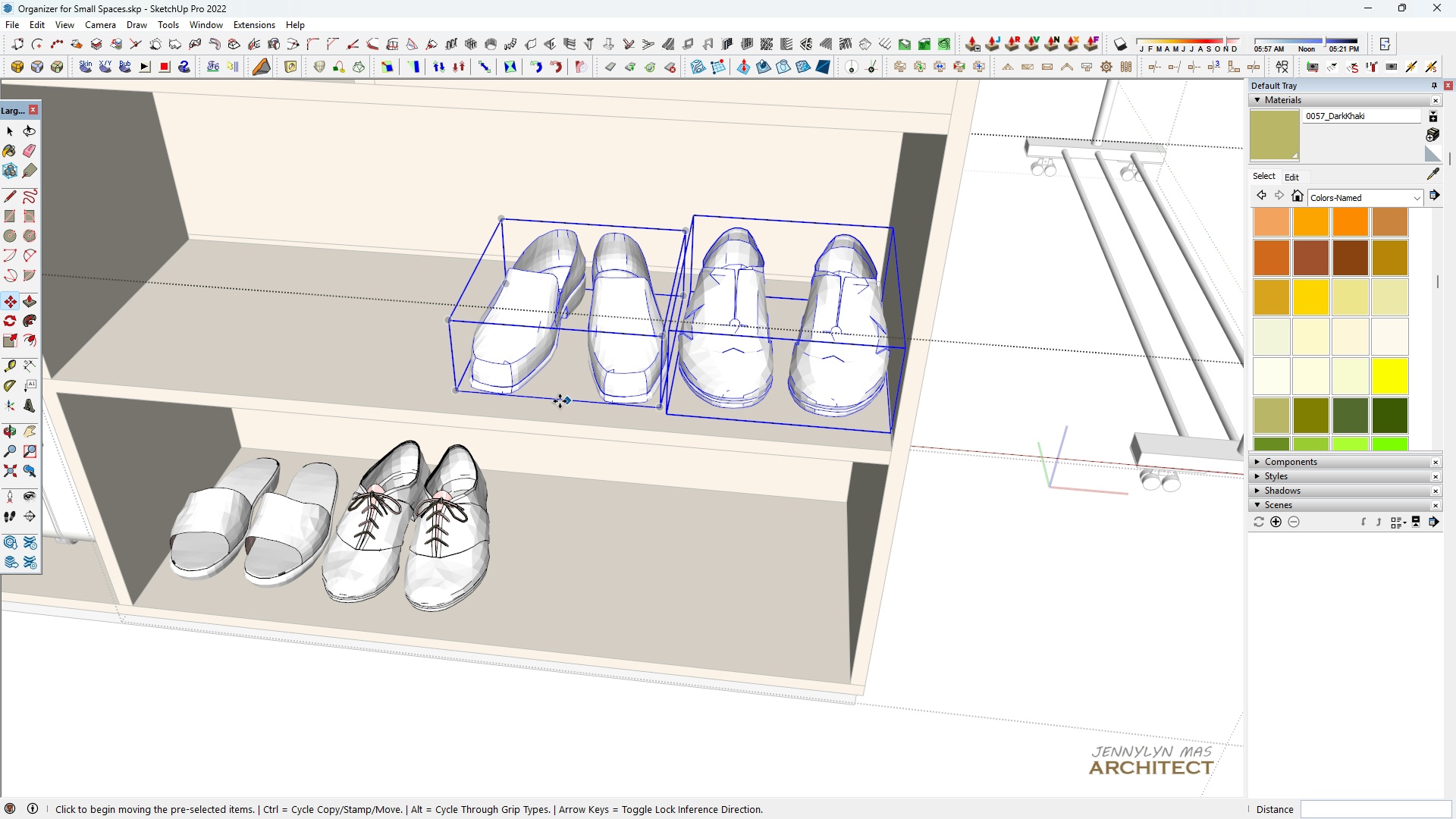 
key(Space)
 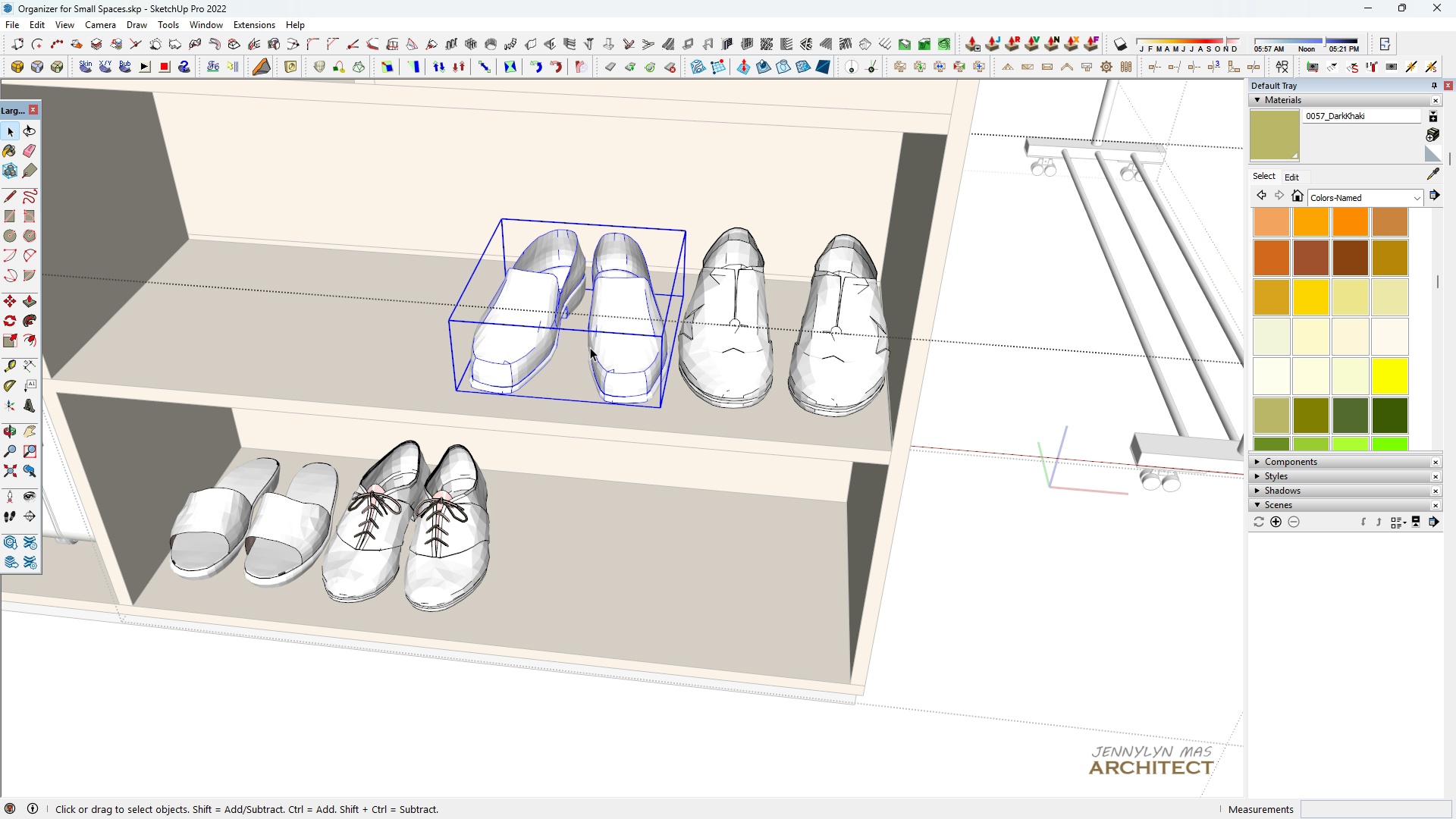 
scroll: coordinate [389, 327], scroll_direction: up, amount: 4.0
 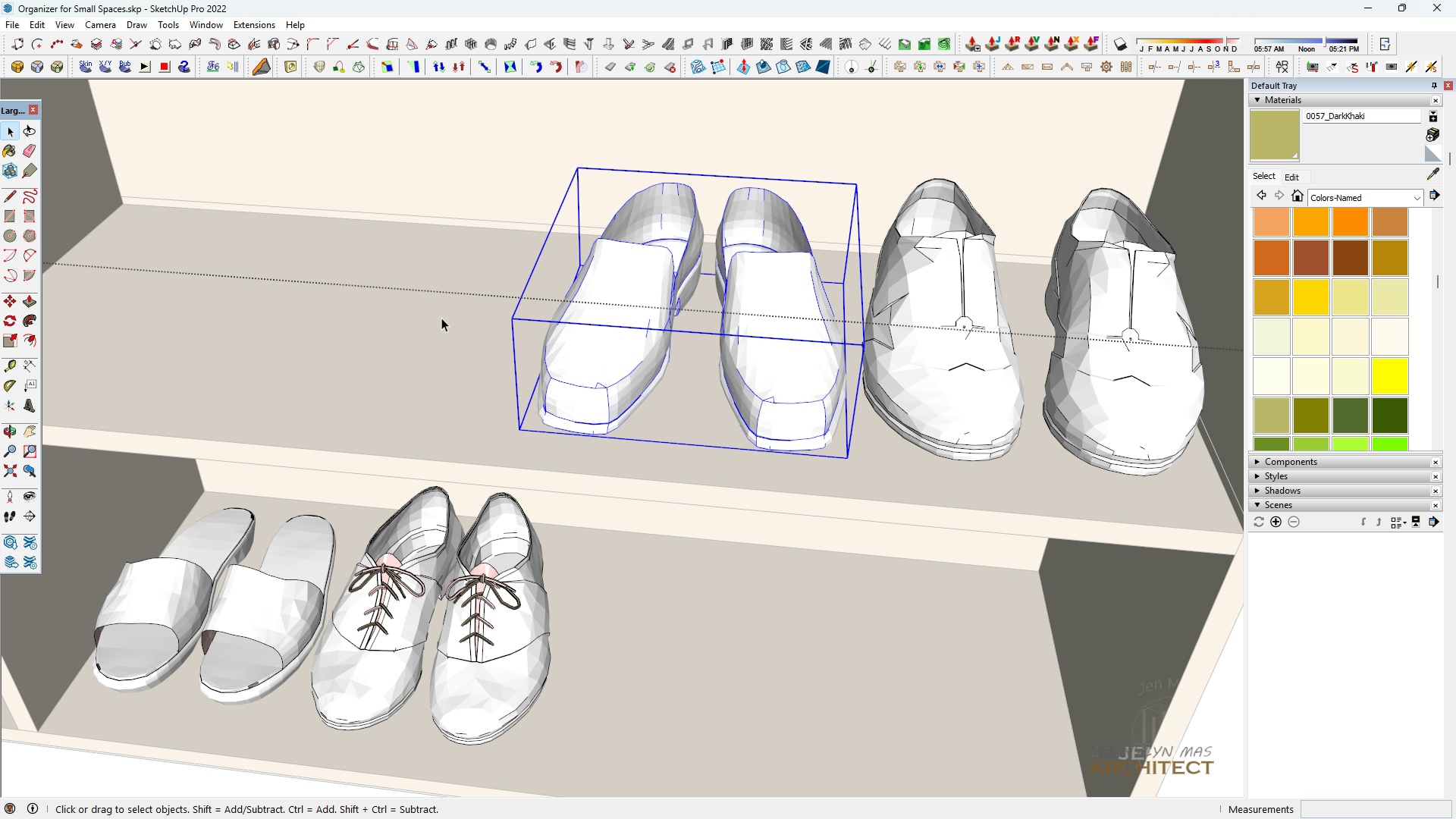 
key(Q)
 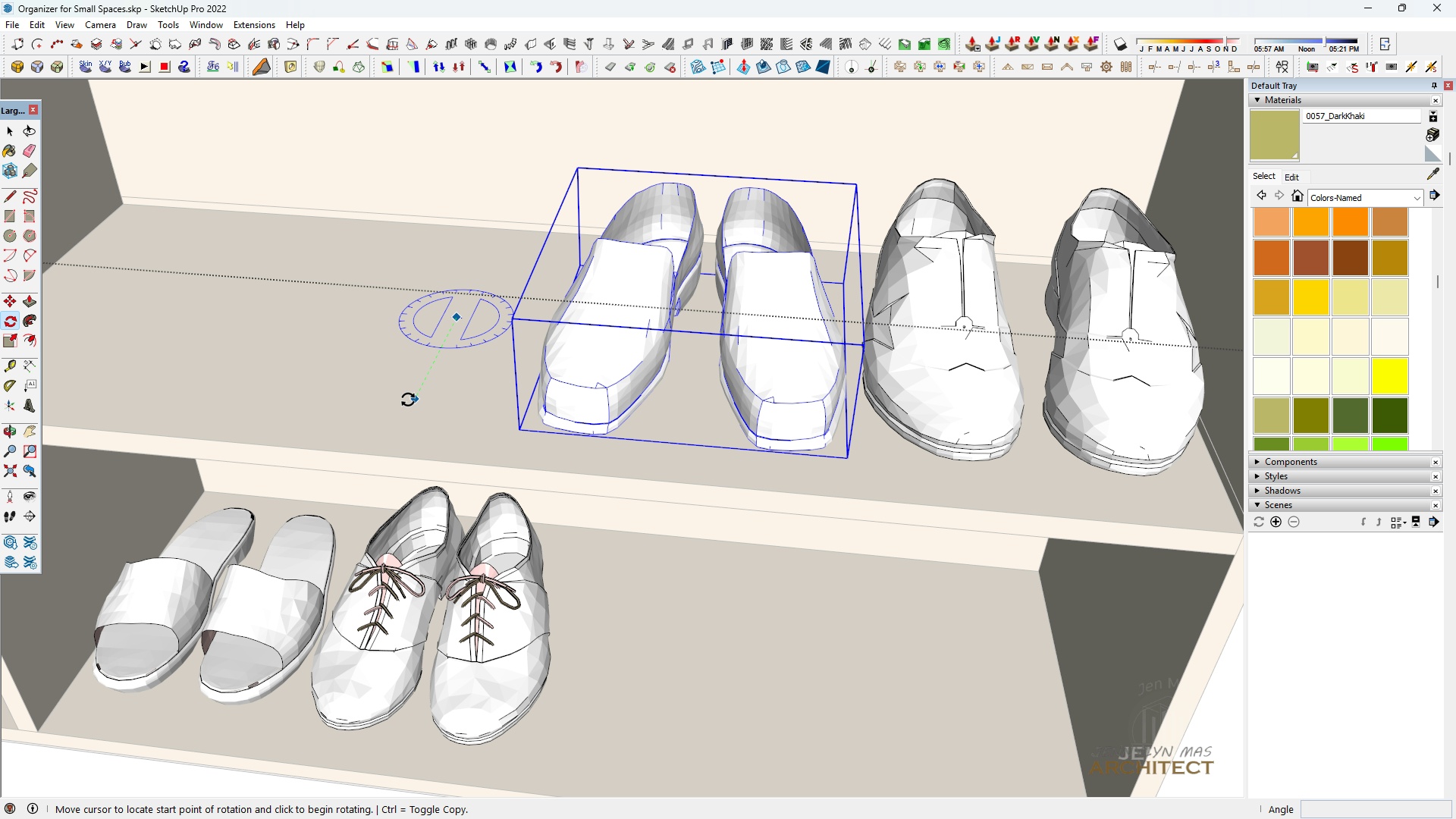 
double_click([408, 400])
 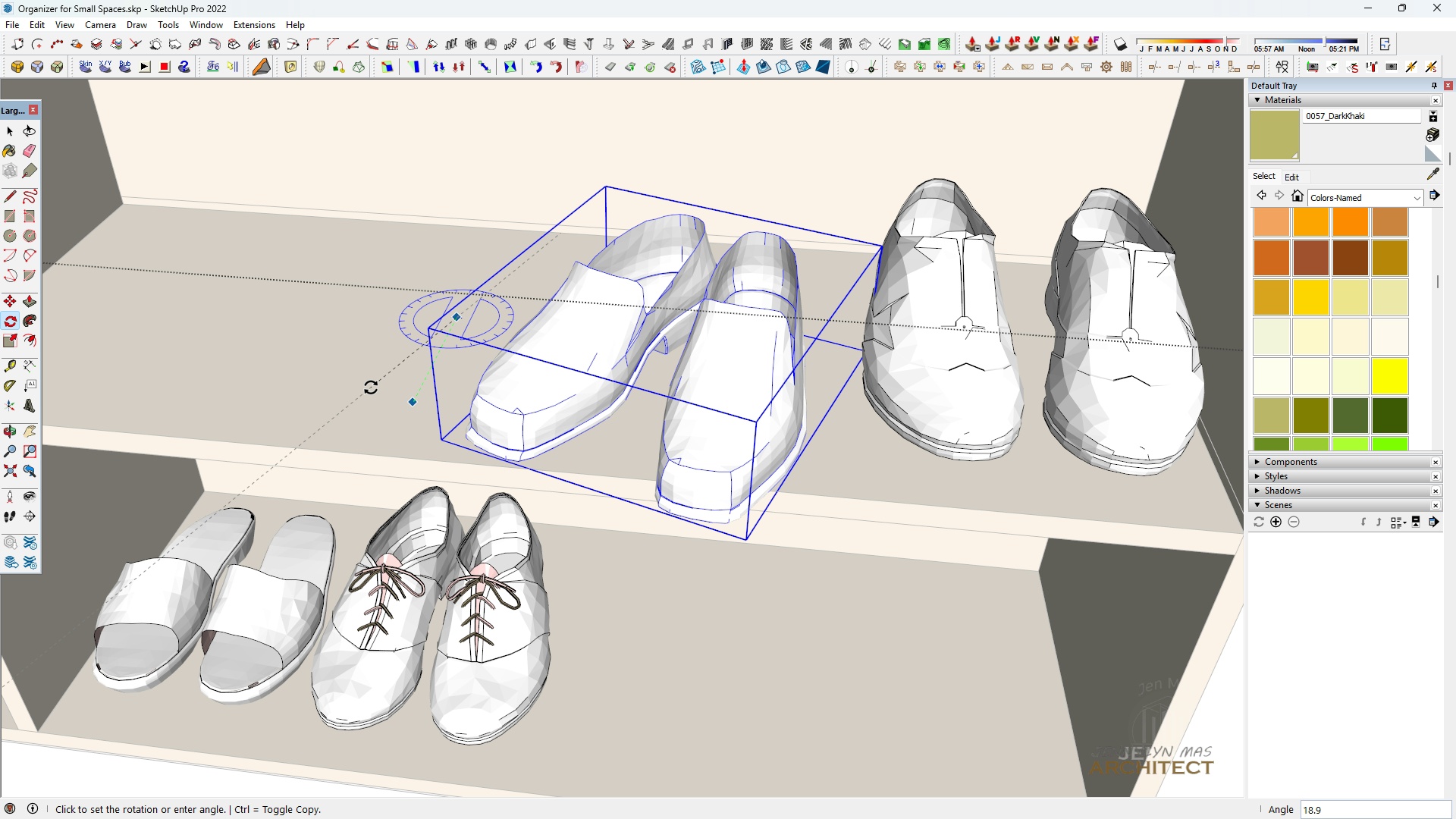 
left_click([371, 388])
 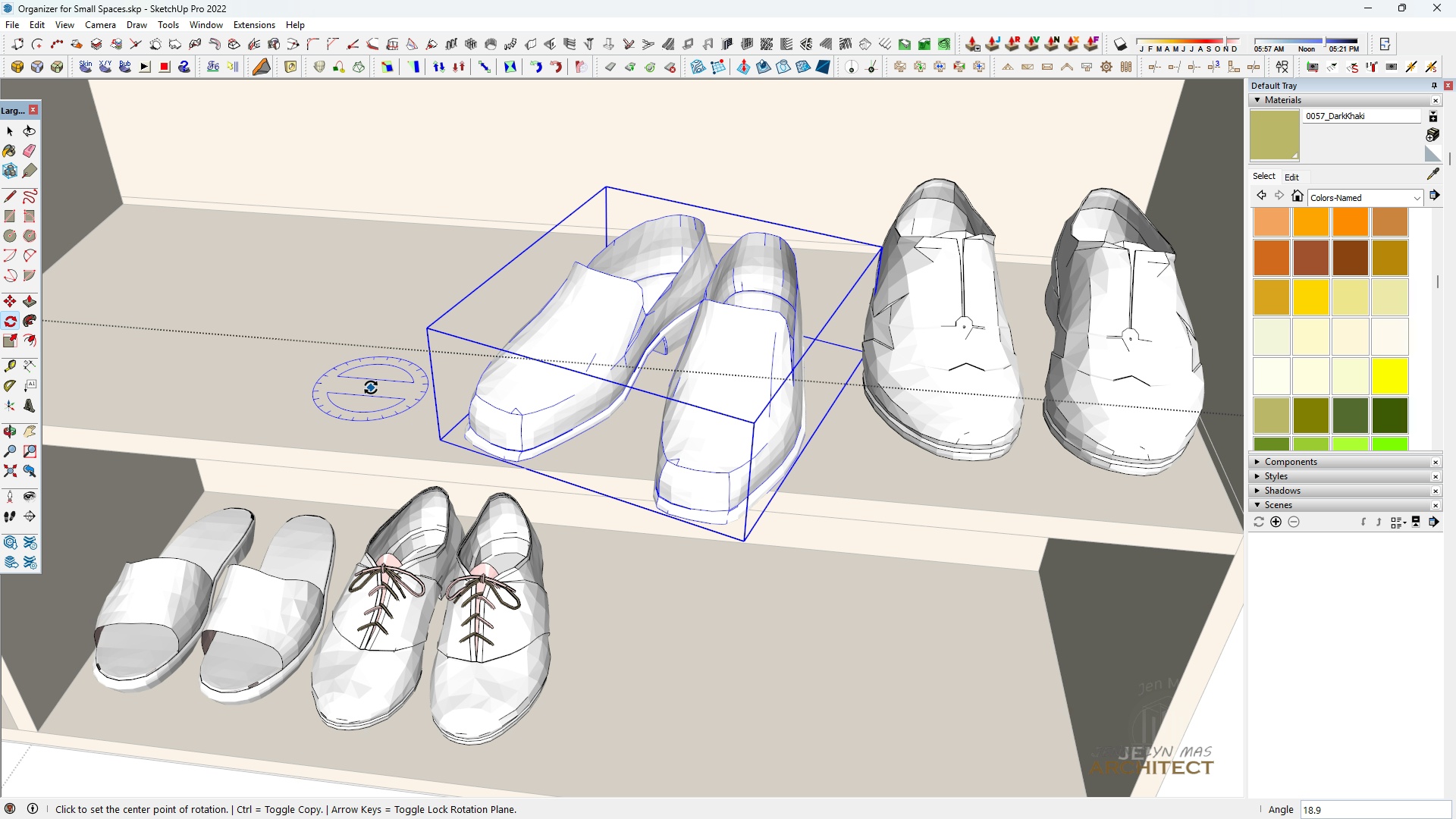 
scroll: coordinate [372, 388], scroll_direction: down, amount: 4.0
 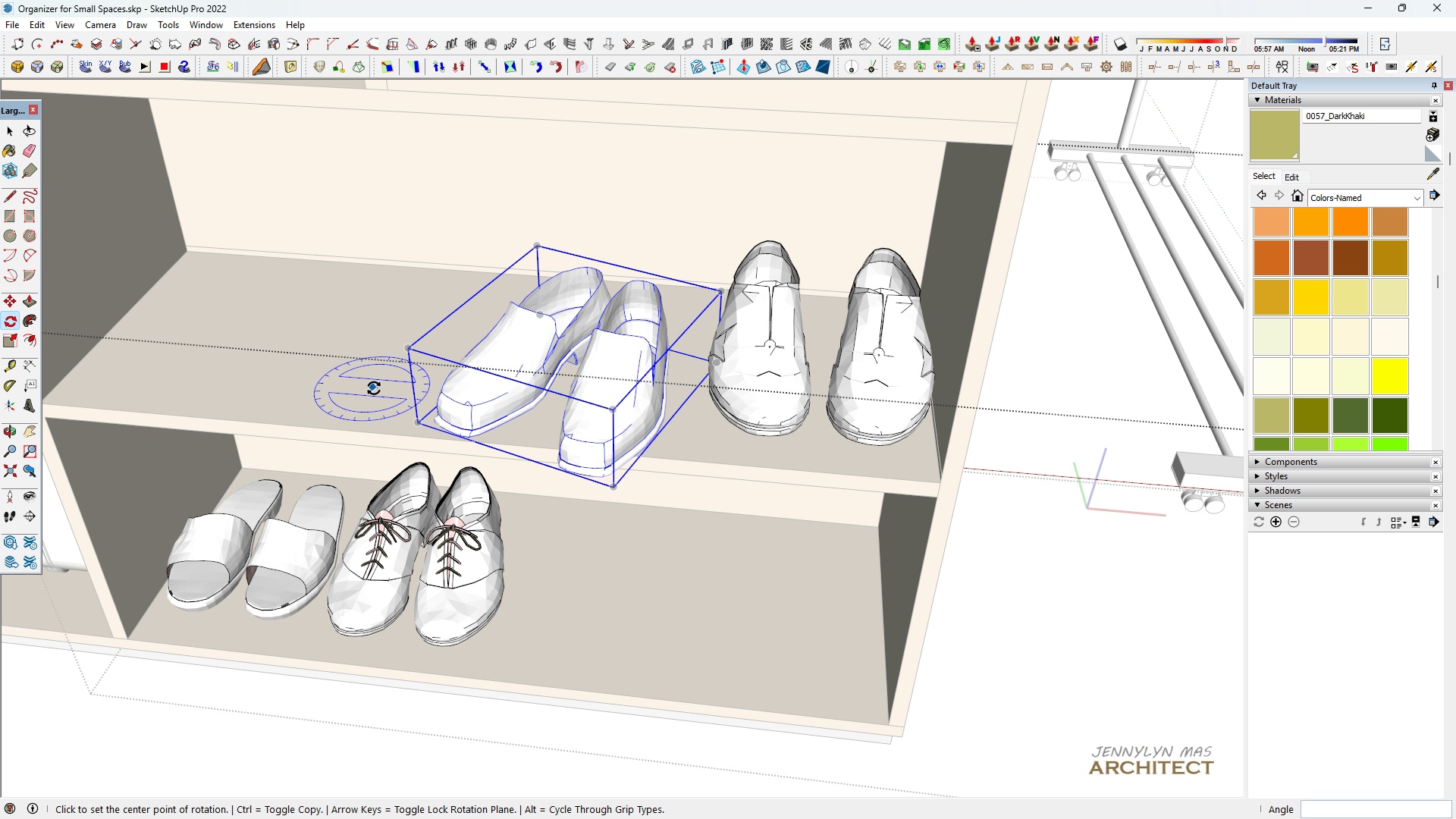 
type( hm)
 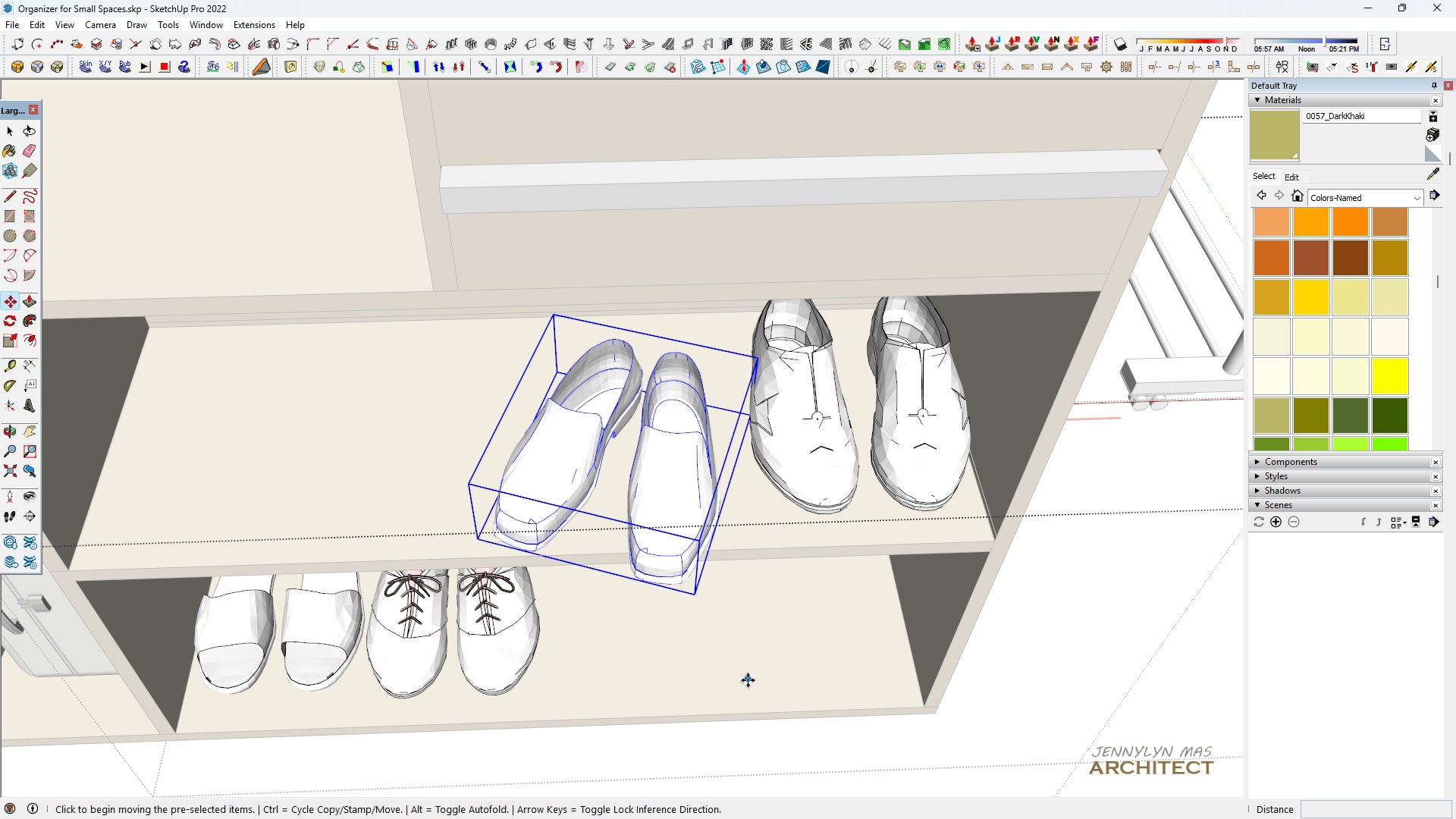 
left_click([748, 682])
 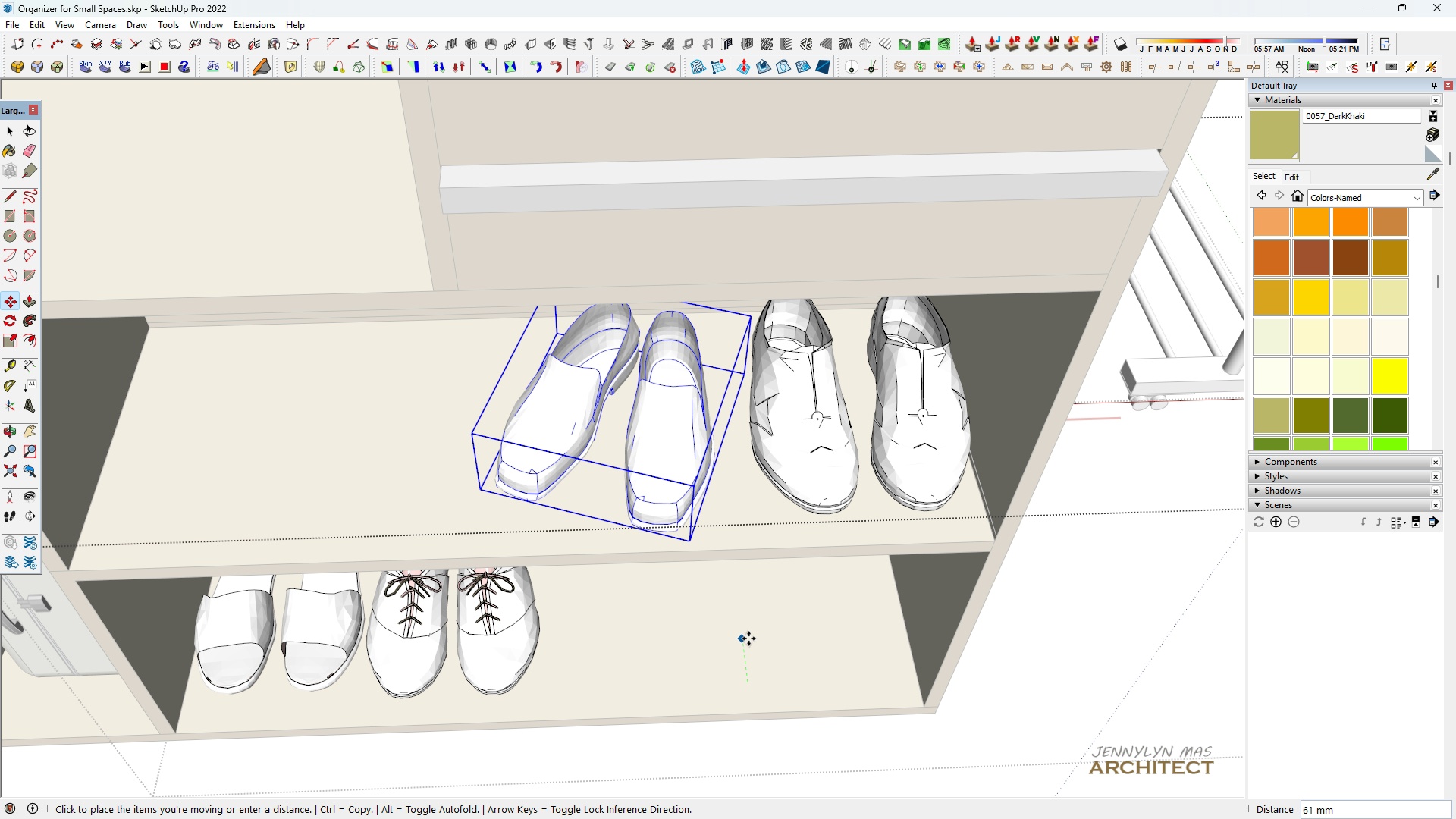 
left_click([748, 643])
 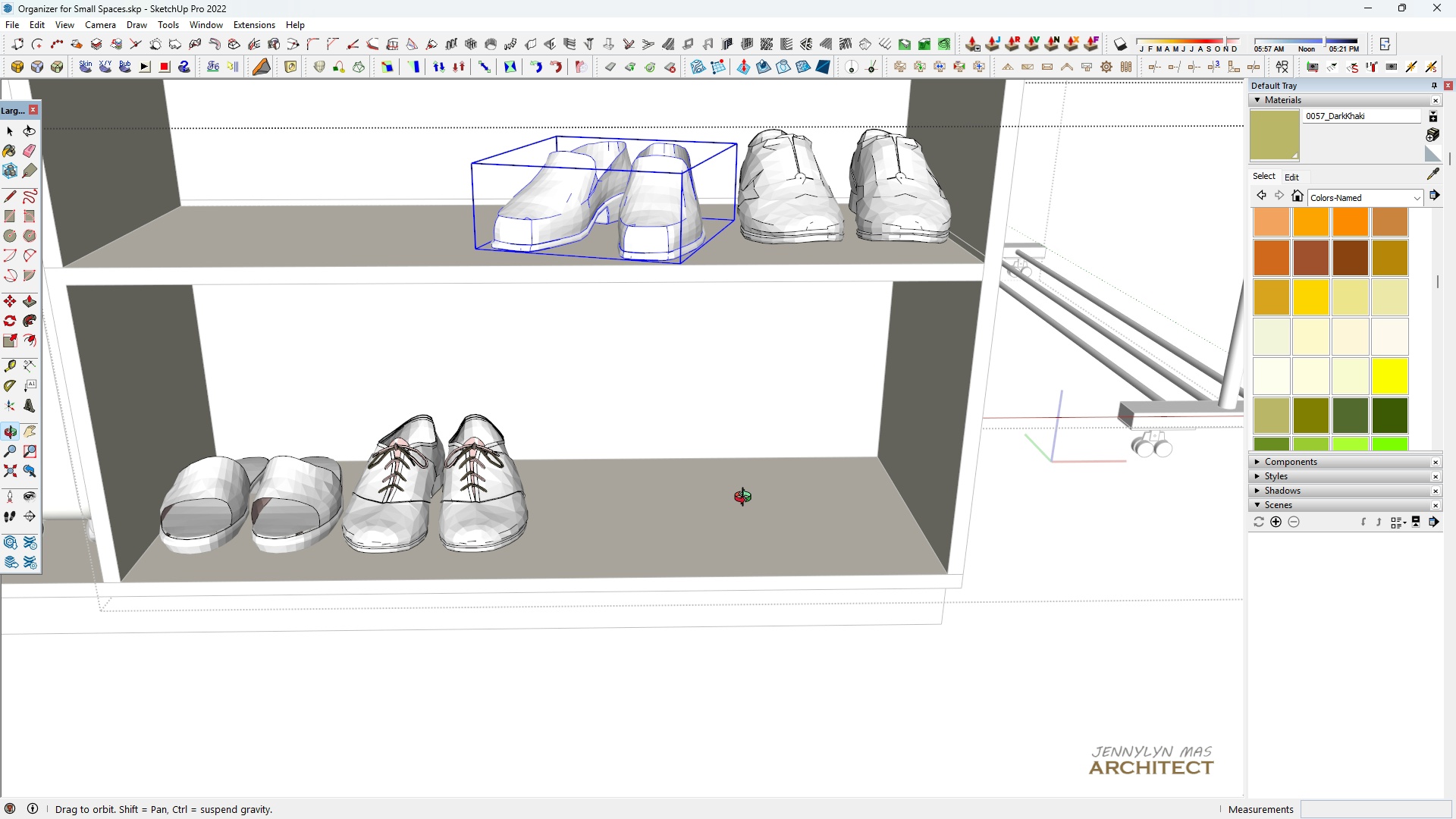 
key(Space)
 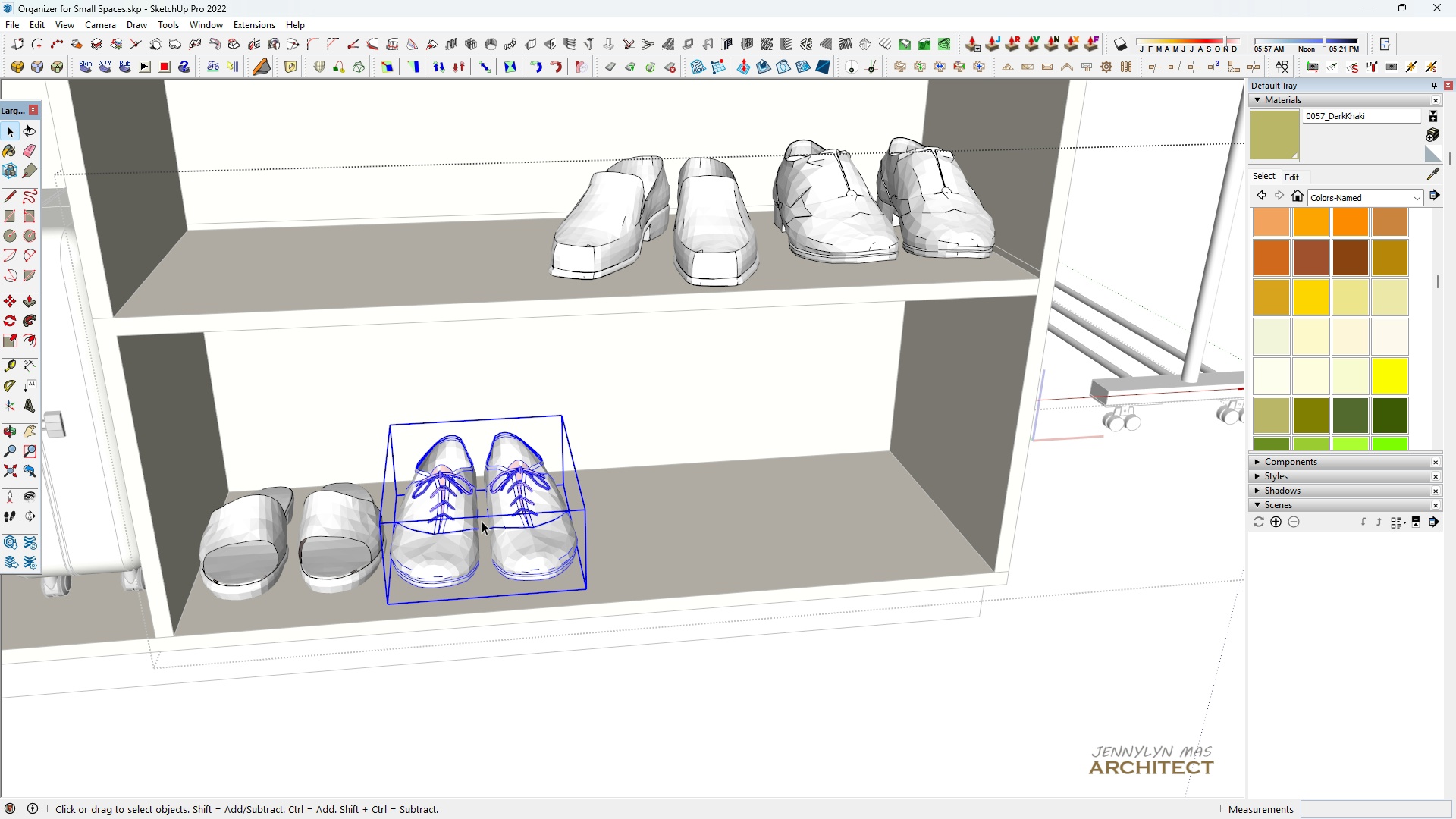 
hold_key(key=ControlLeft, duration=0.32)
 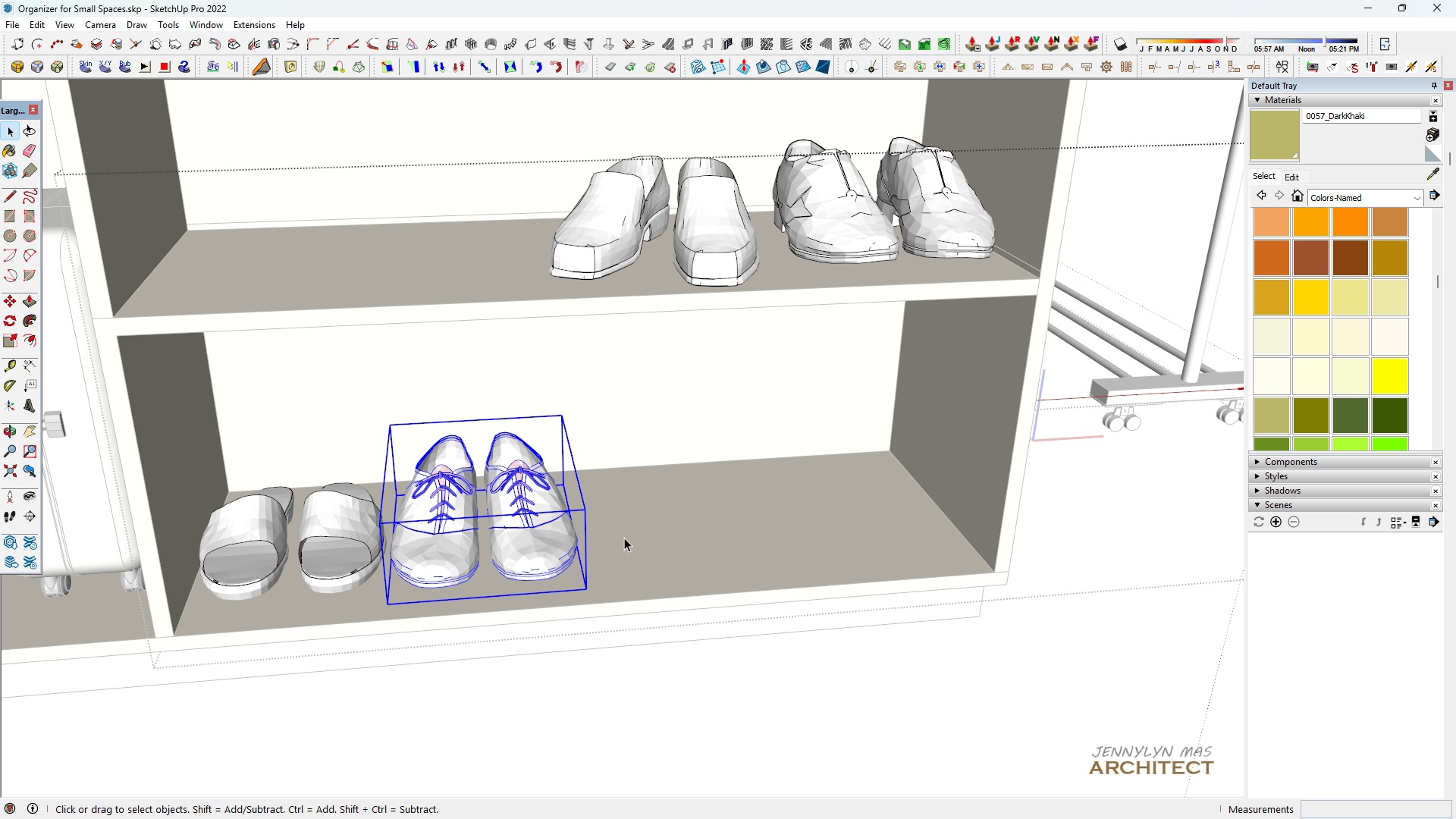 
key(M)
 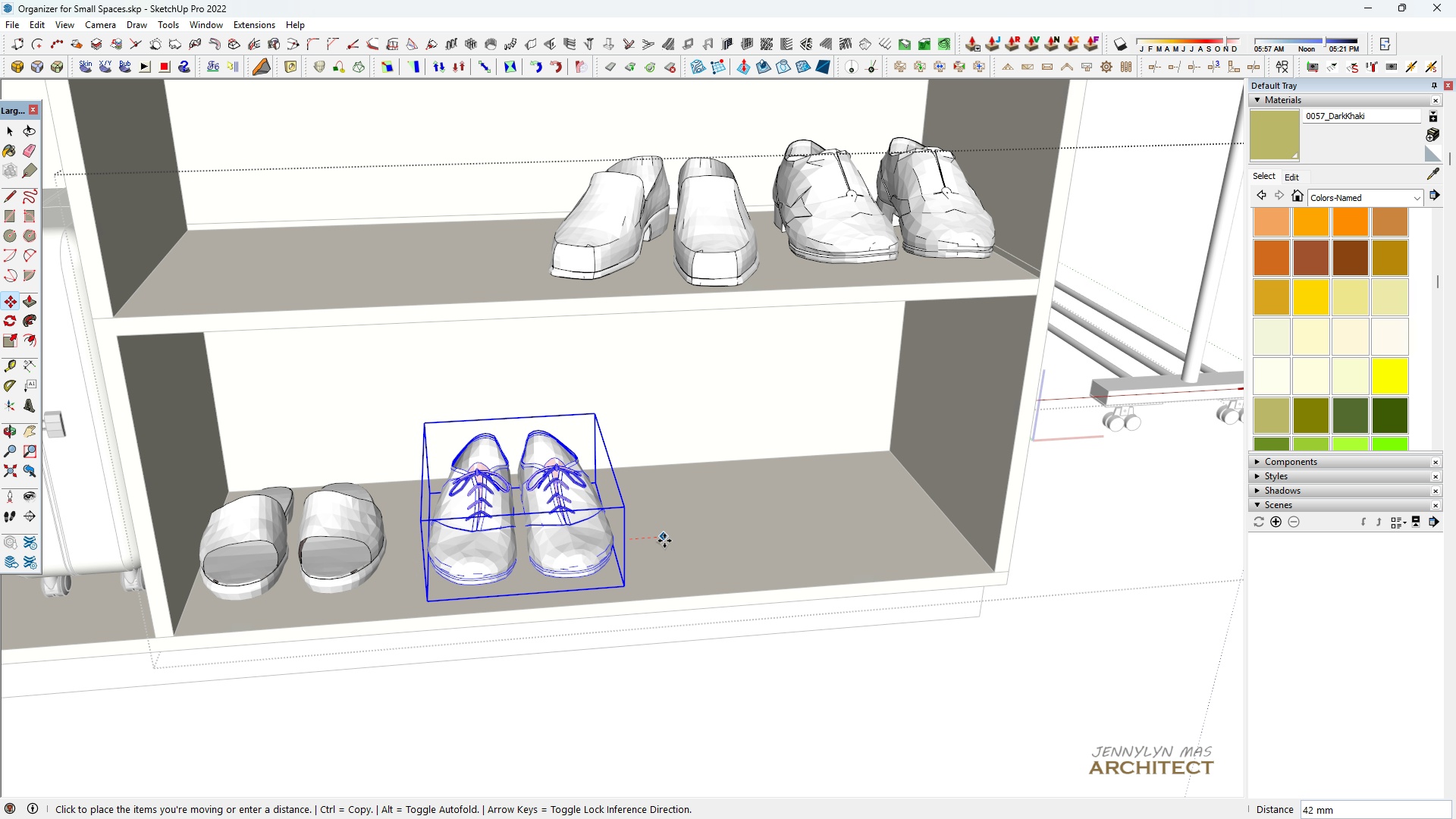 
key(Space)
 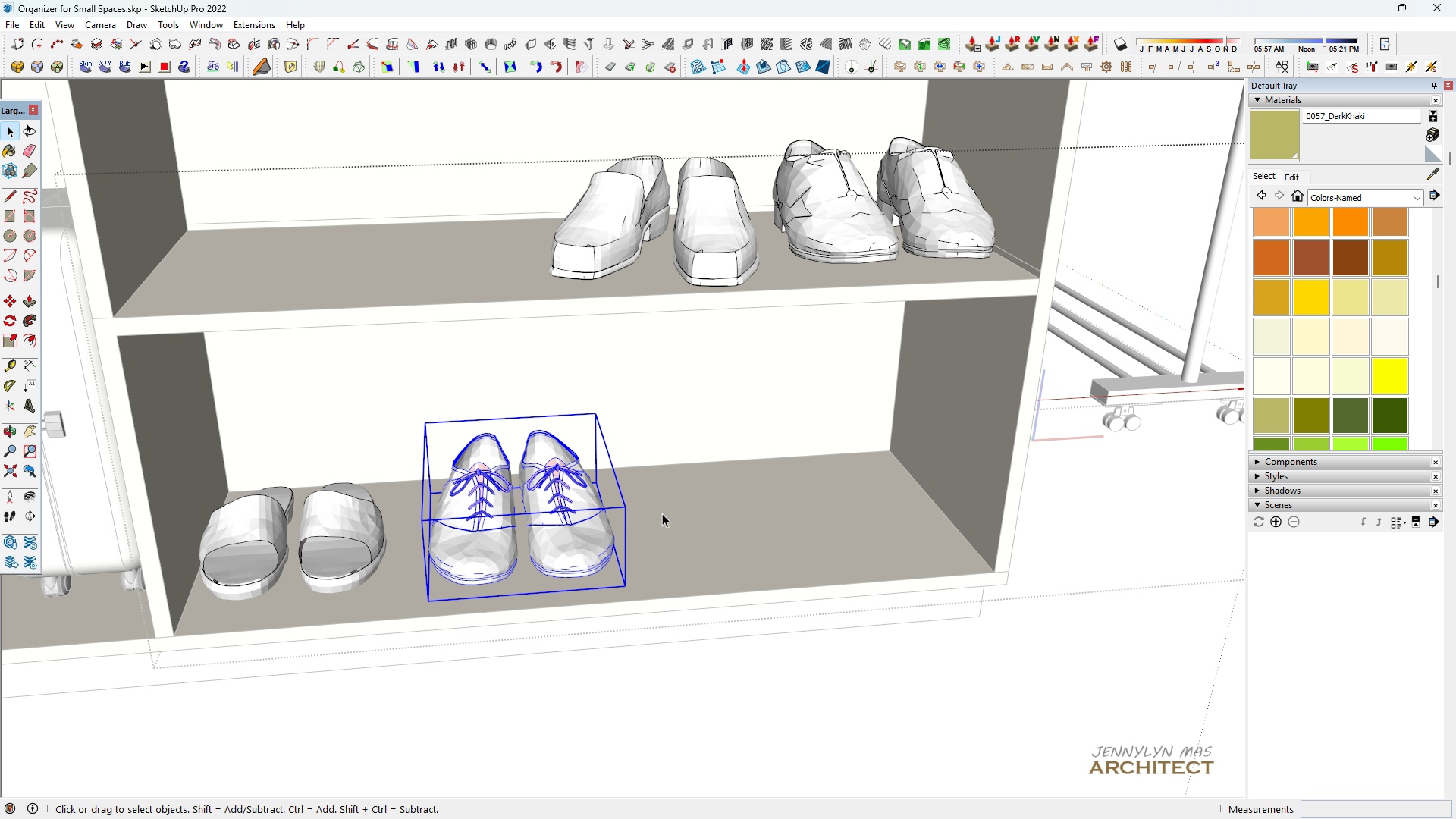 
key(Q)
 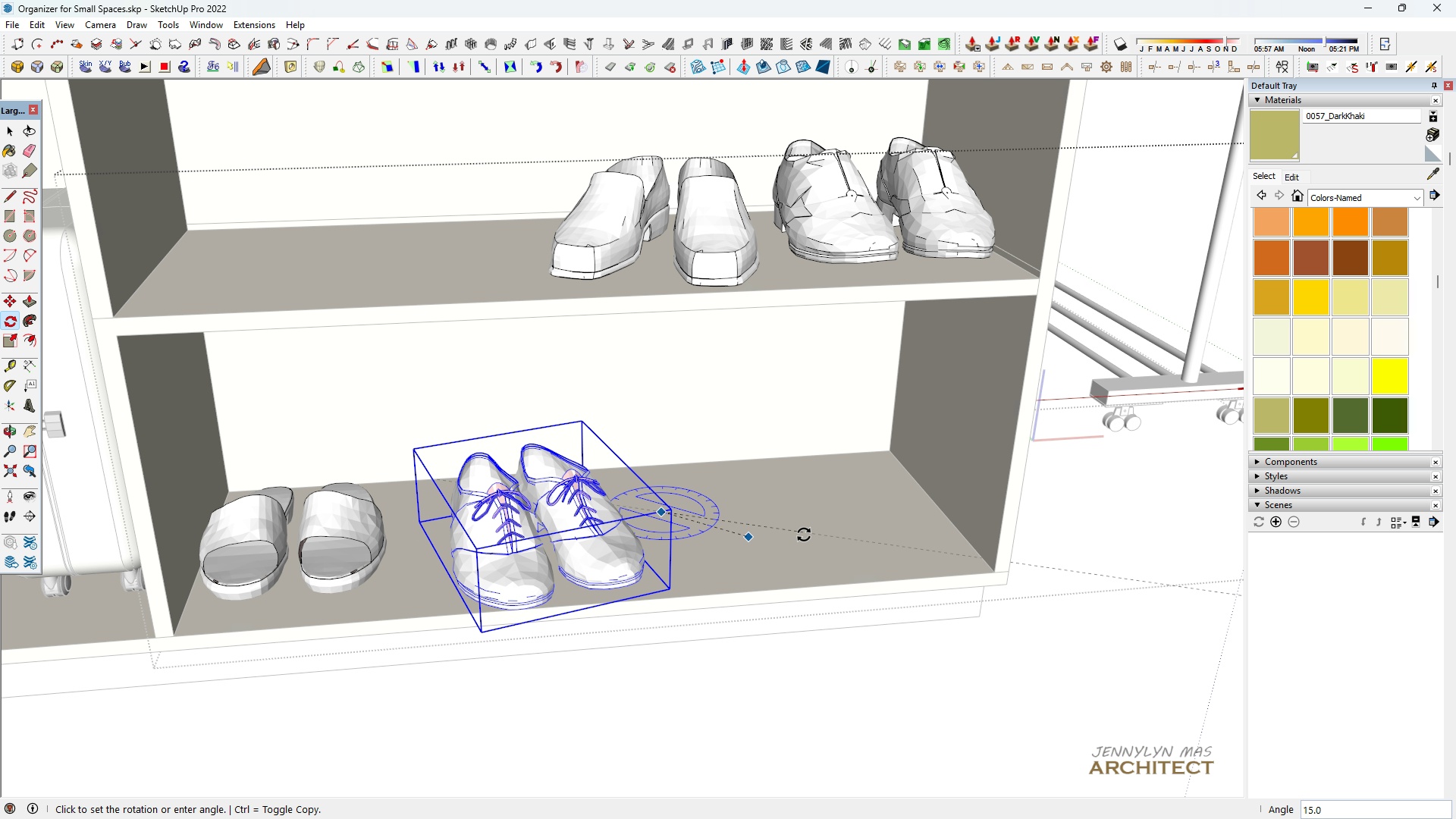 
left_click([801, 541])
 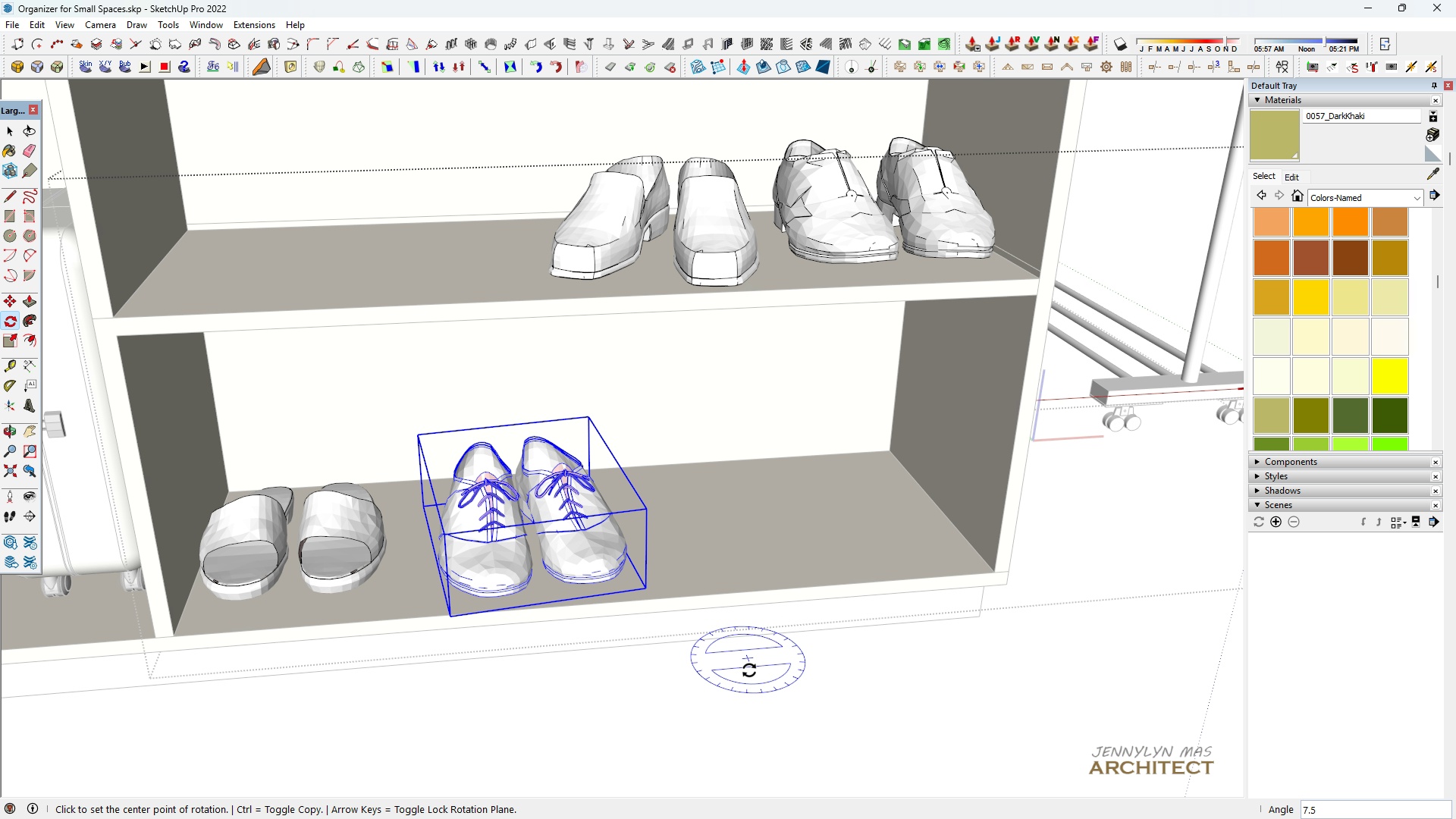 
key(Space)
 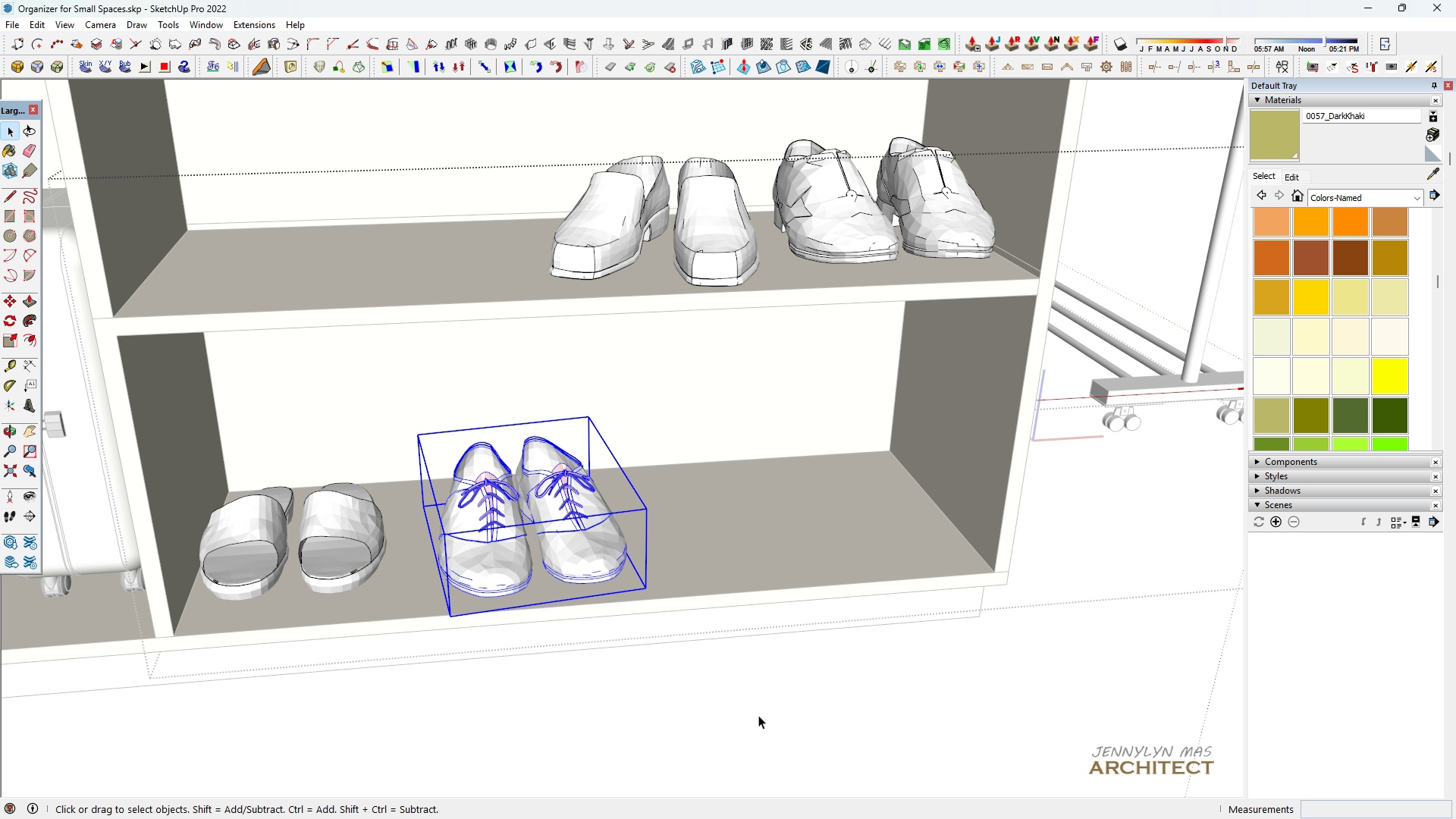 
key(M)
 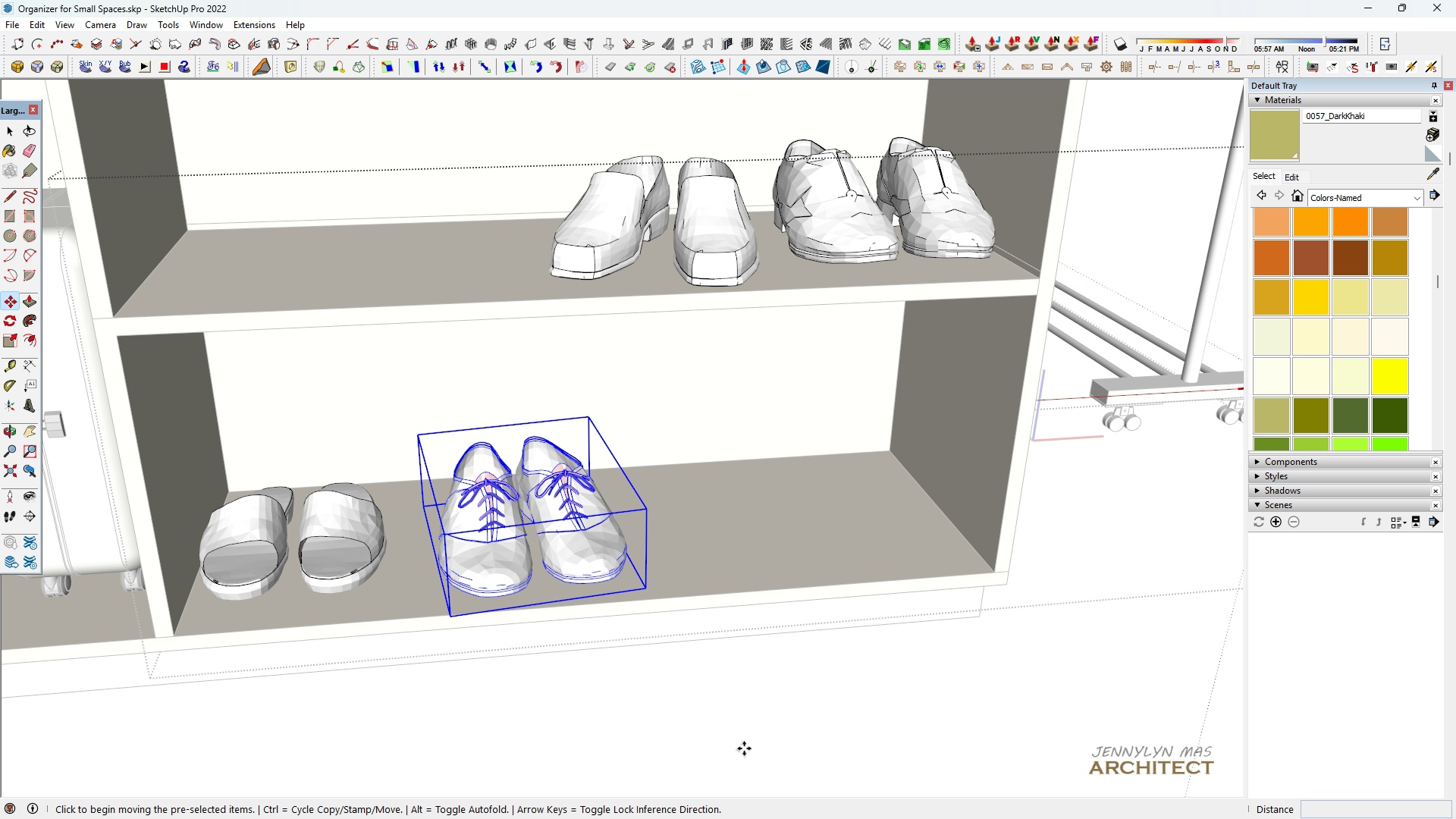 
left_click([744, 748])
 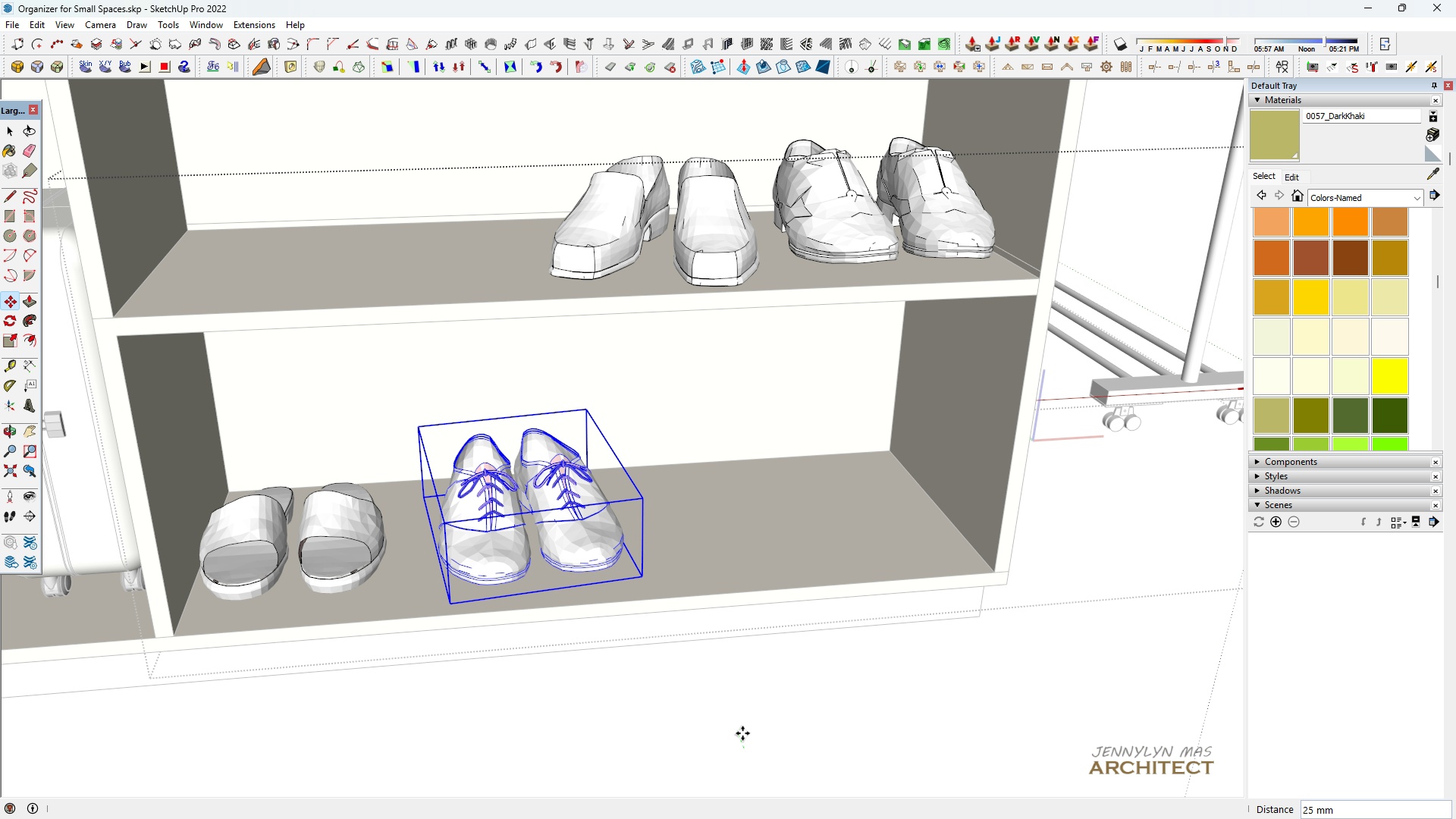 
left_click([742, 733])
 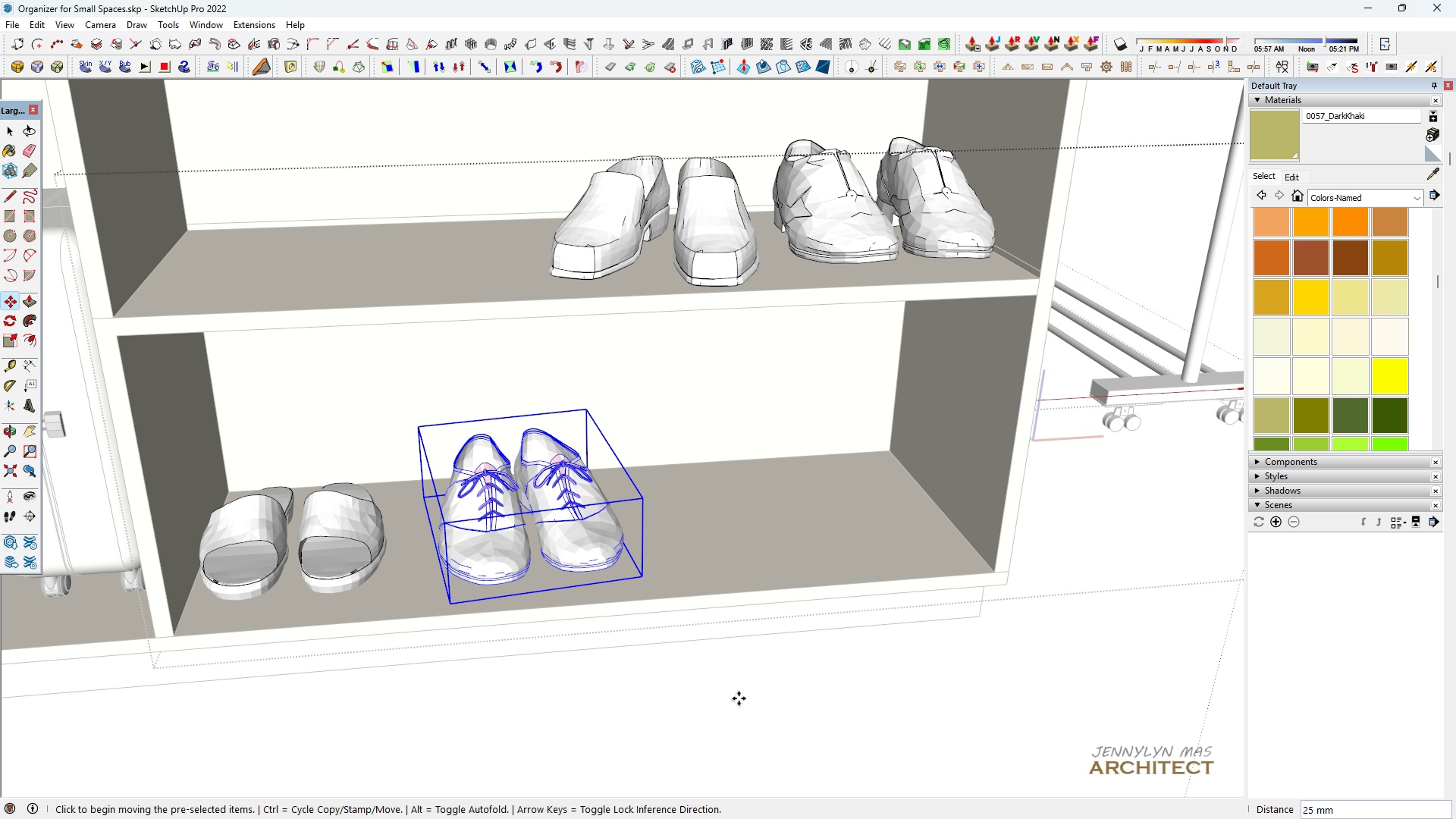 
type(hhh m)
 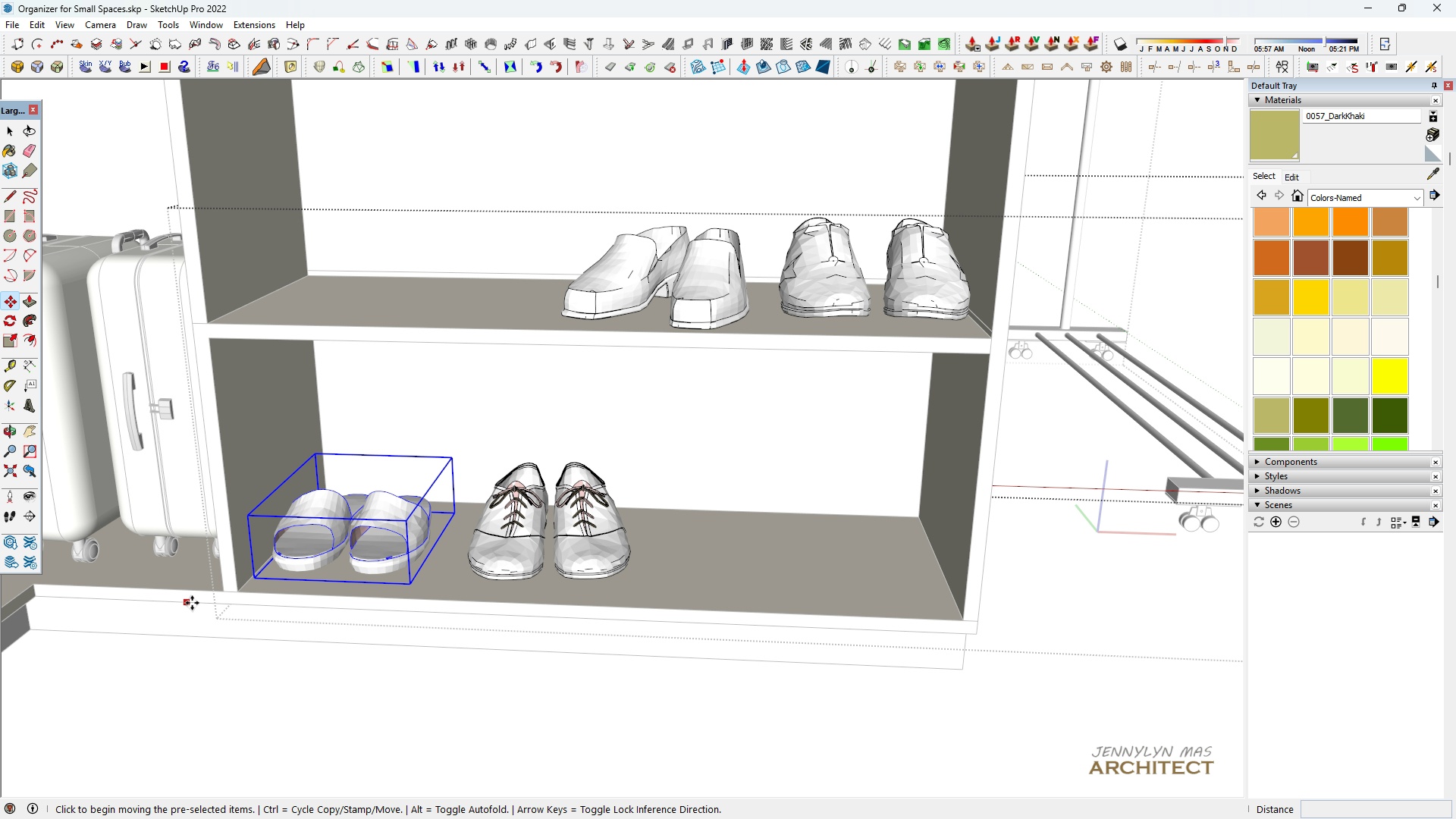 
scroll: coordinate [343, 507], scroll_direction: down, amount: 7.0
 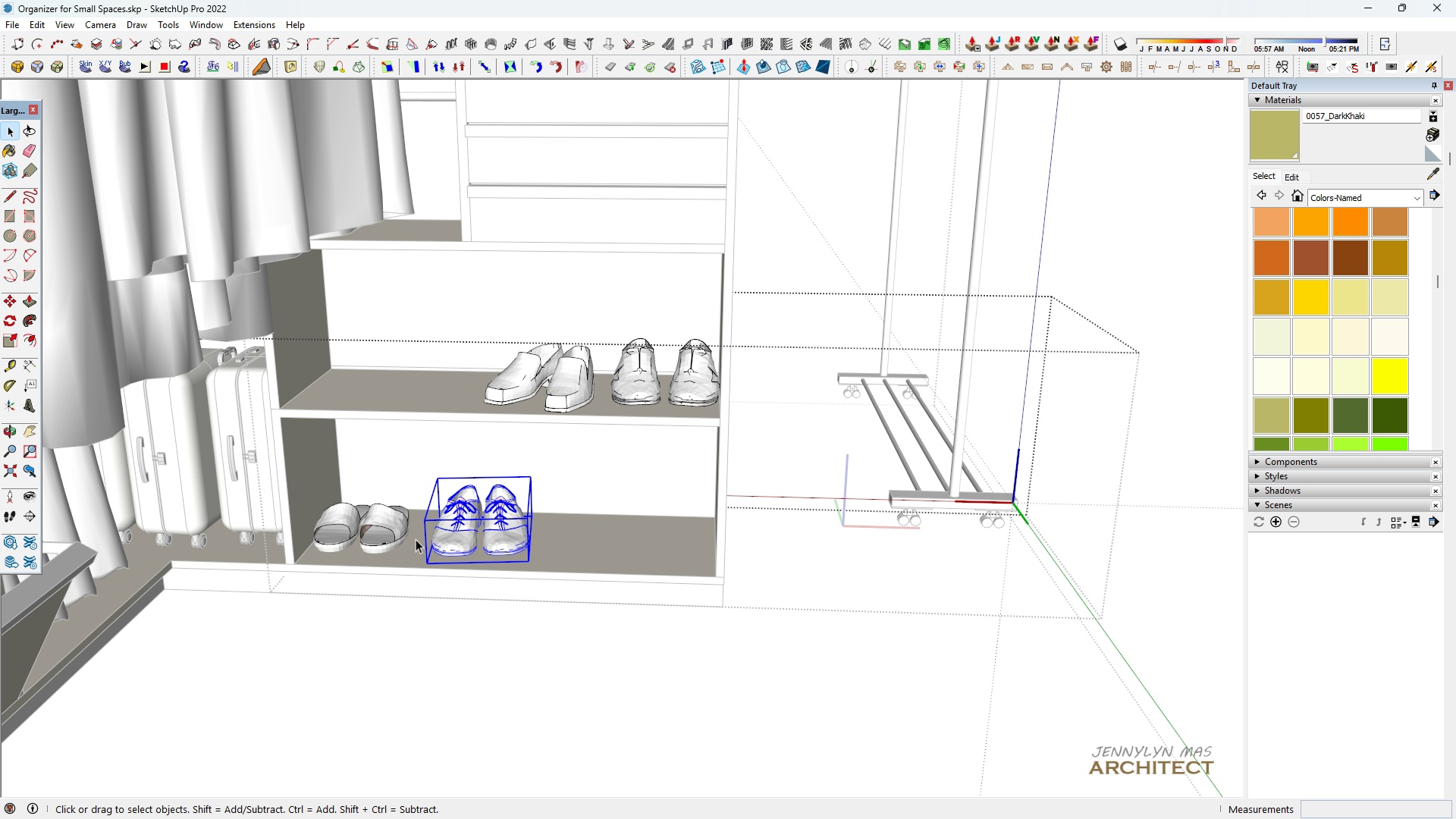 
scroll: coordinate [350, 527], scroll_direction: up, amount: 5.0
 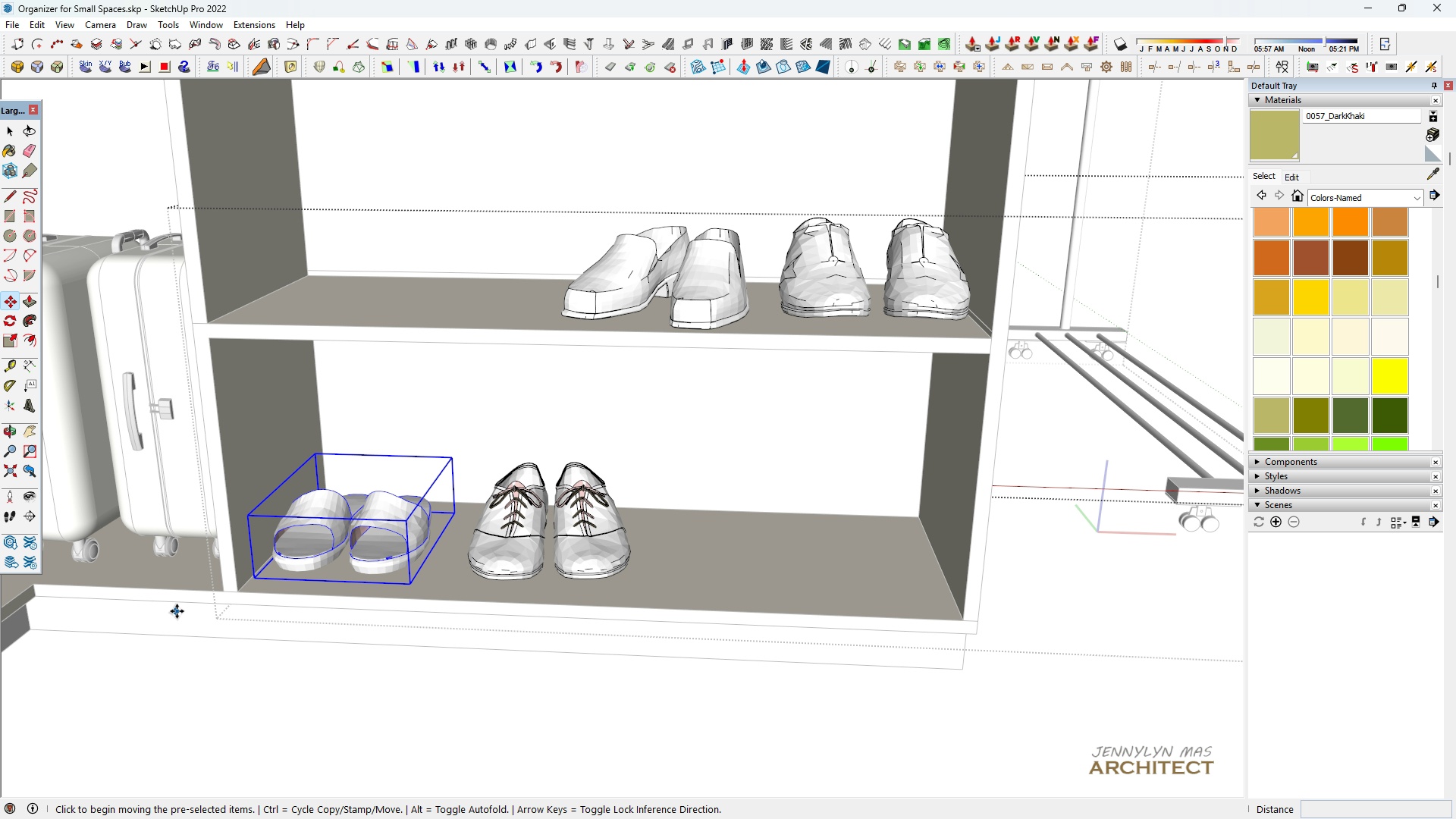 
key(Control+ControlLeft)
 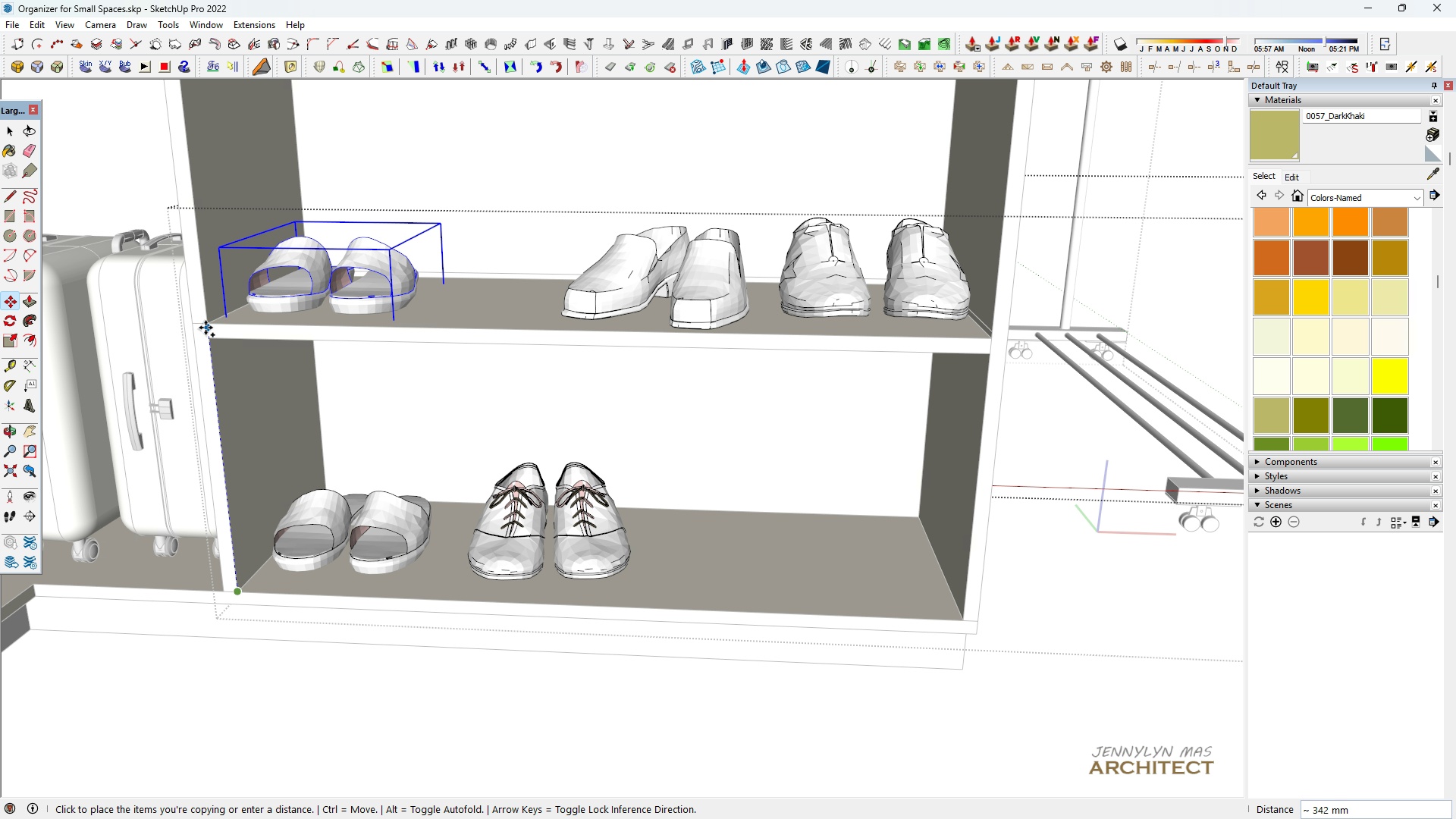 
key(Space)
 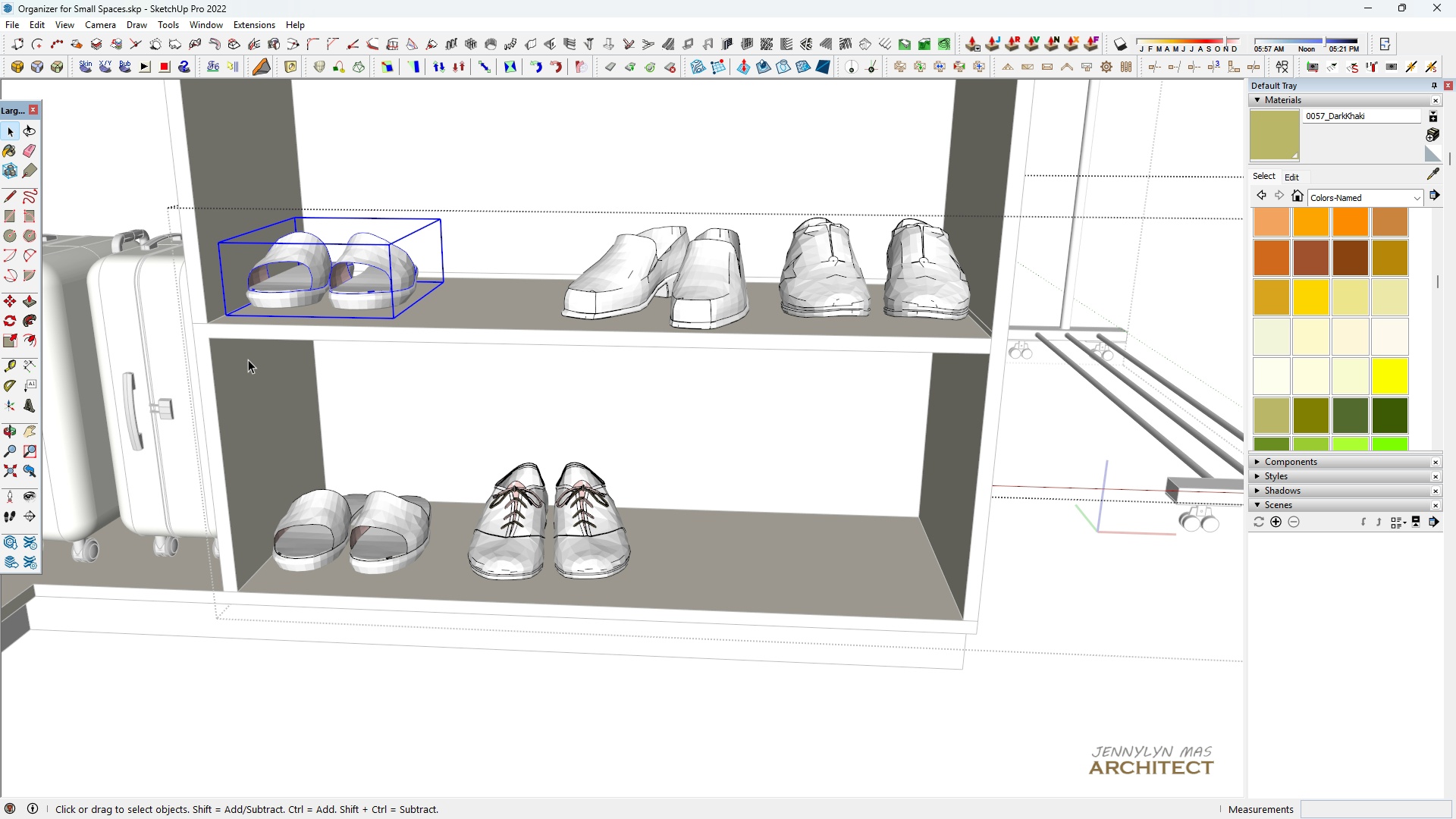 
scroll: coordinate [611, 548], scroll_direction: down, amount: 15.0
 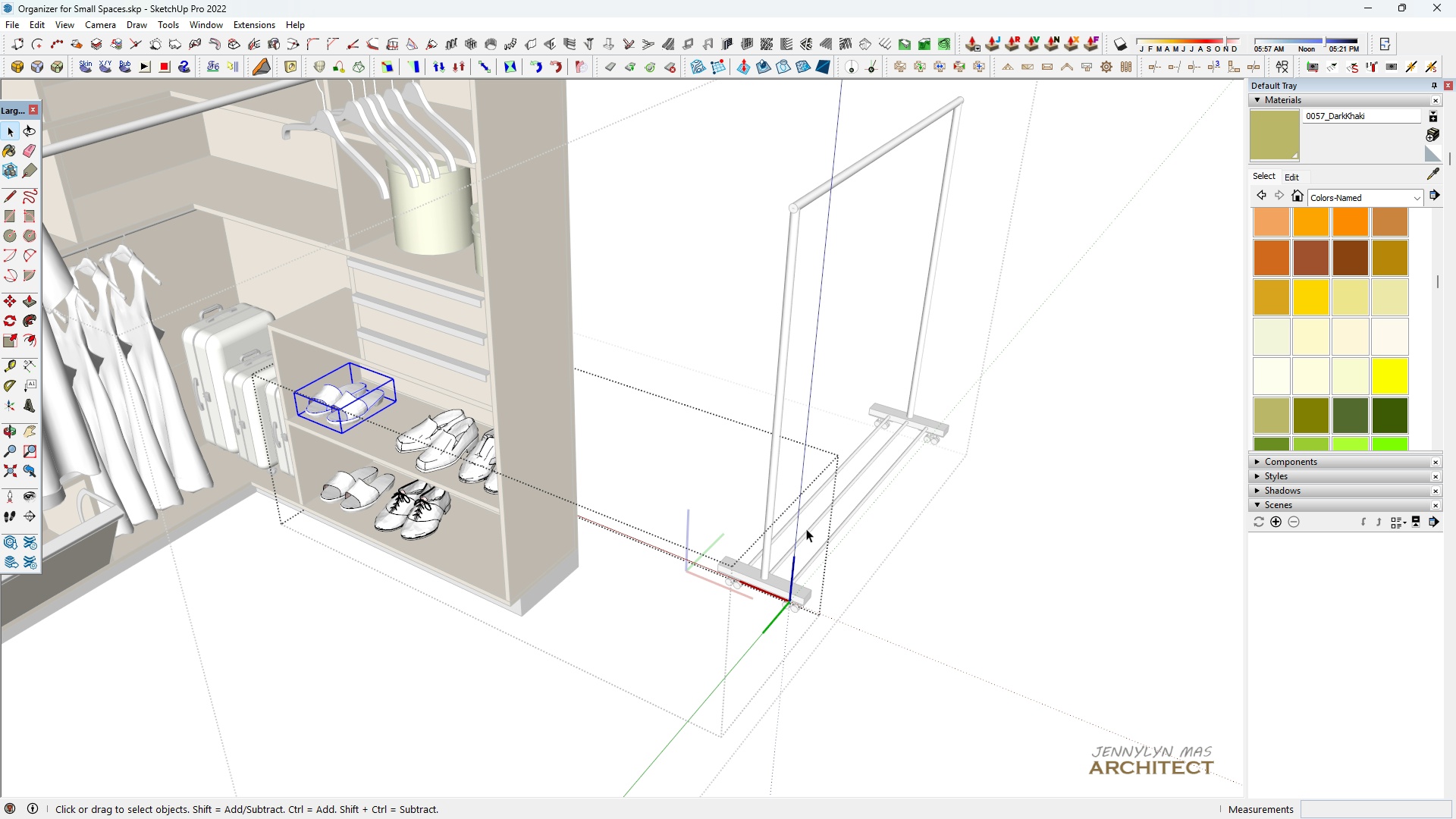 
key(H)
 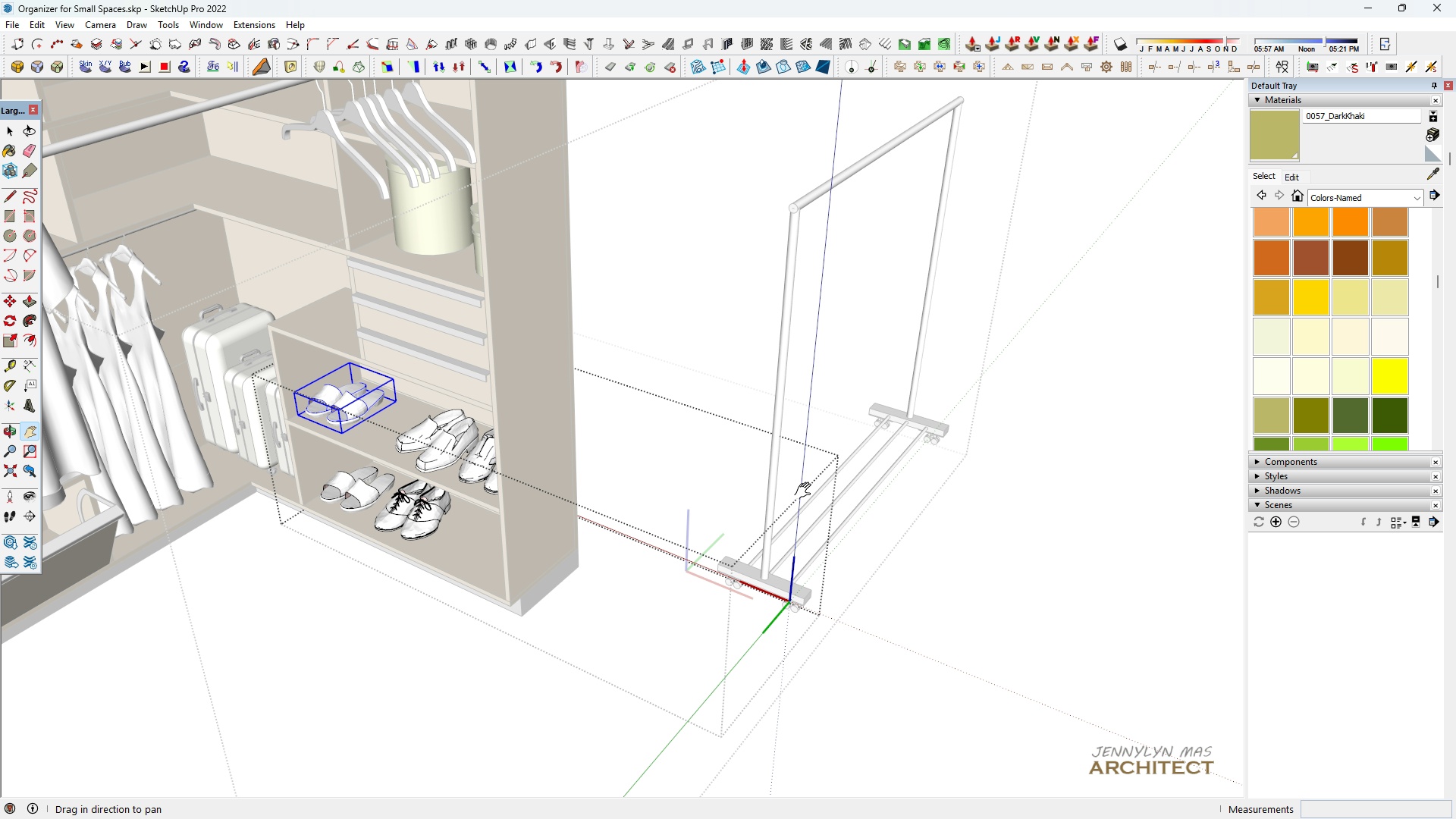 
key(Space)
 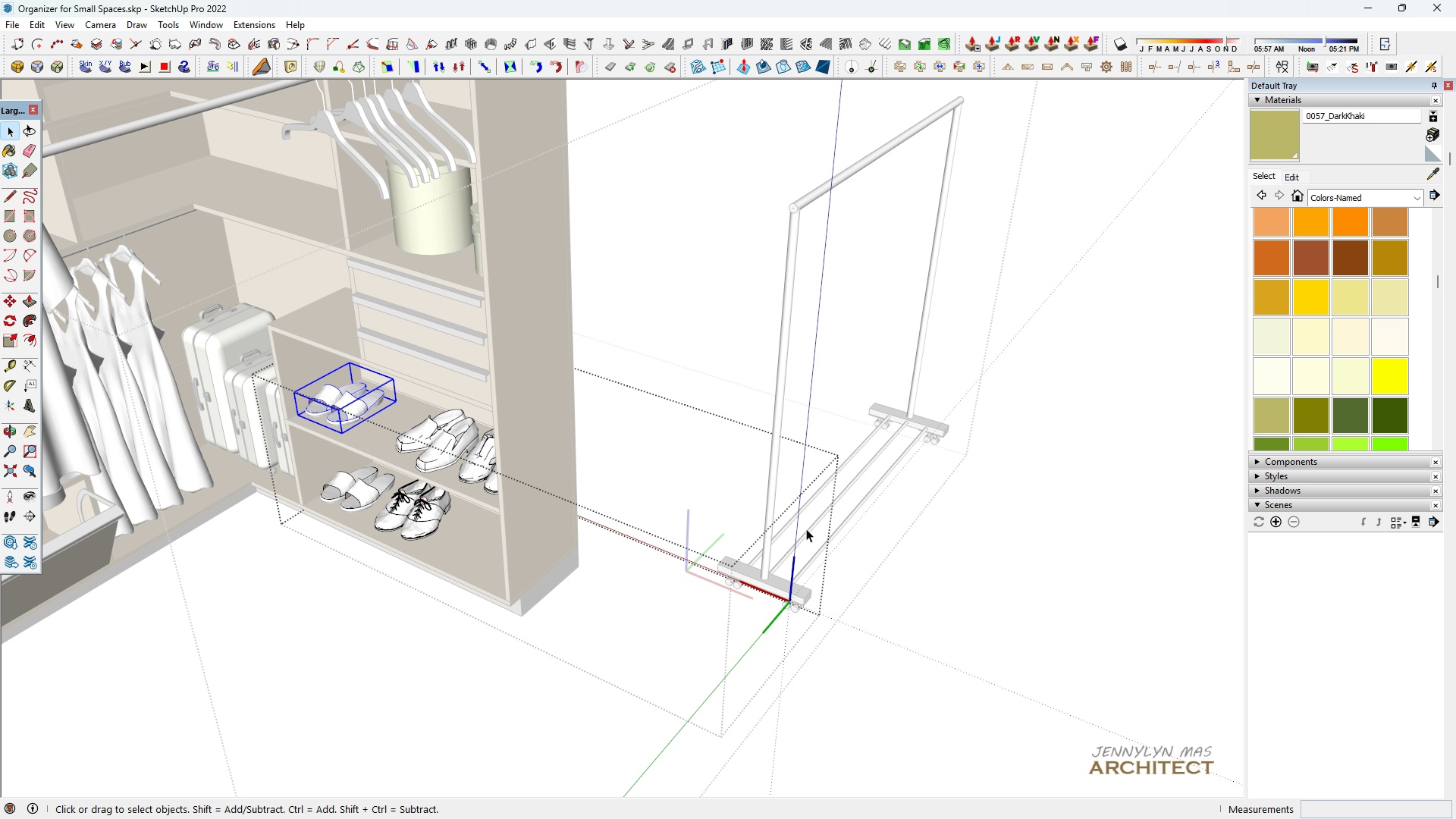 
key(Escape)
 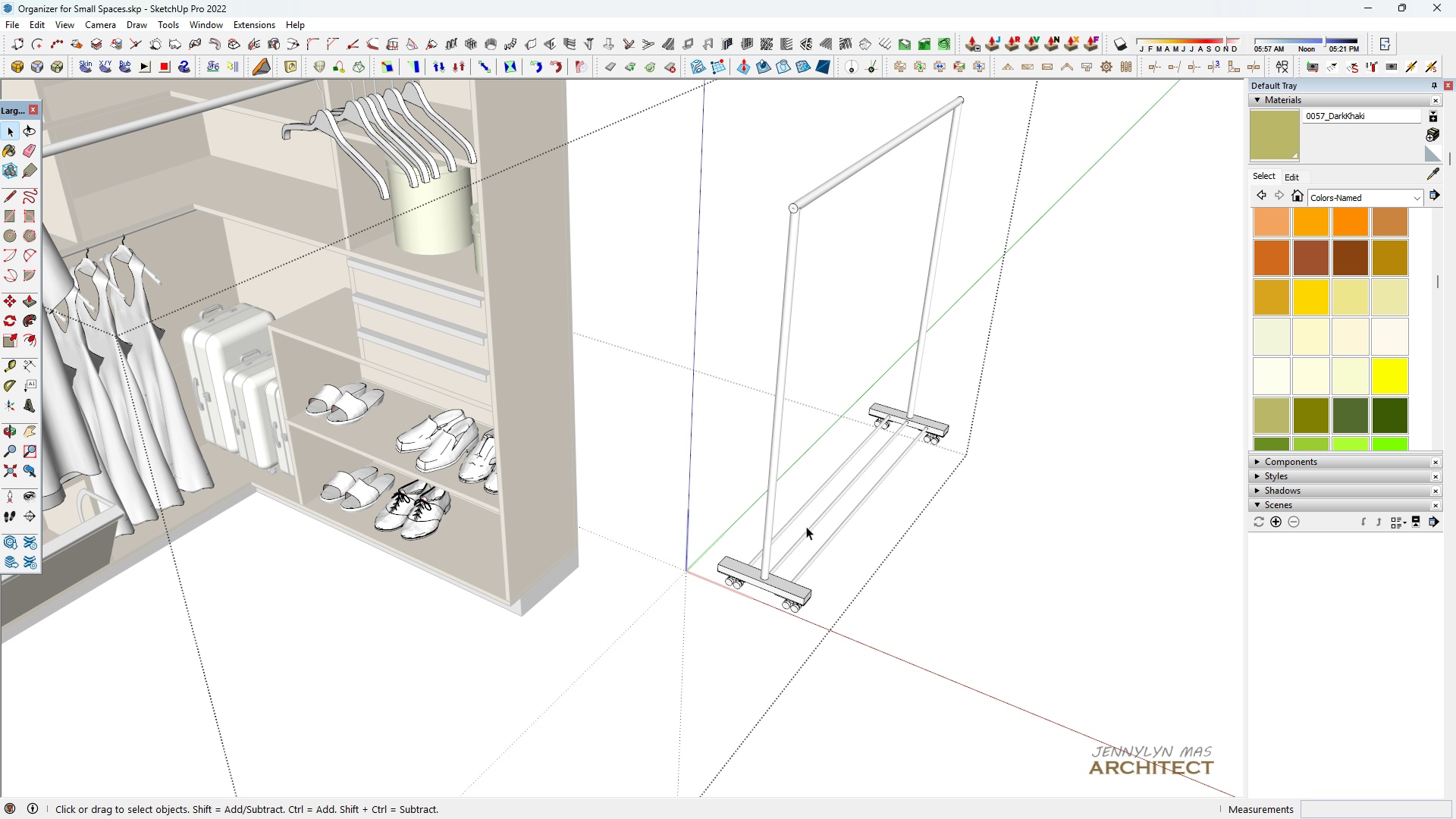 
key(1)
 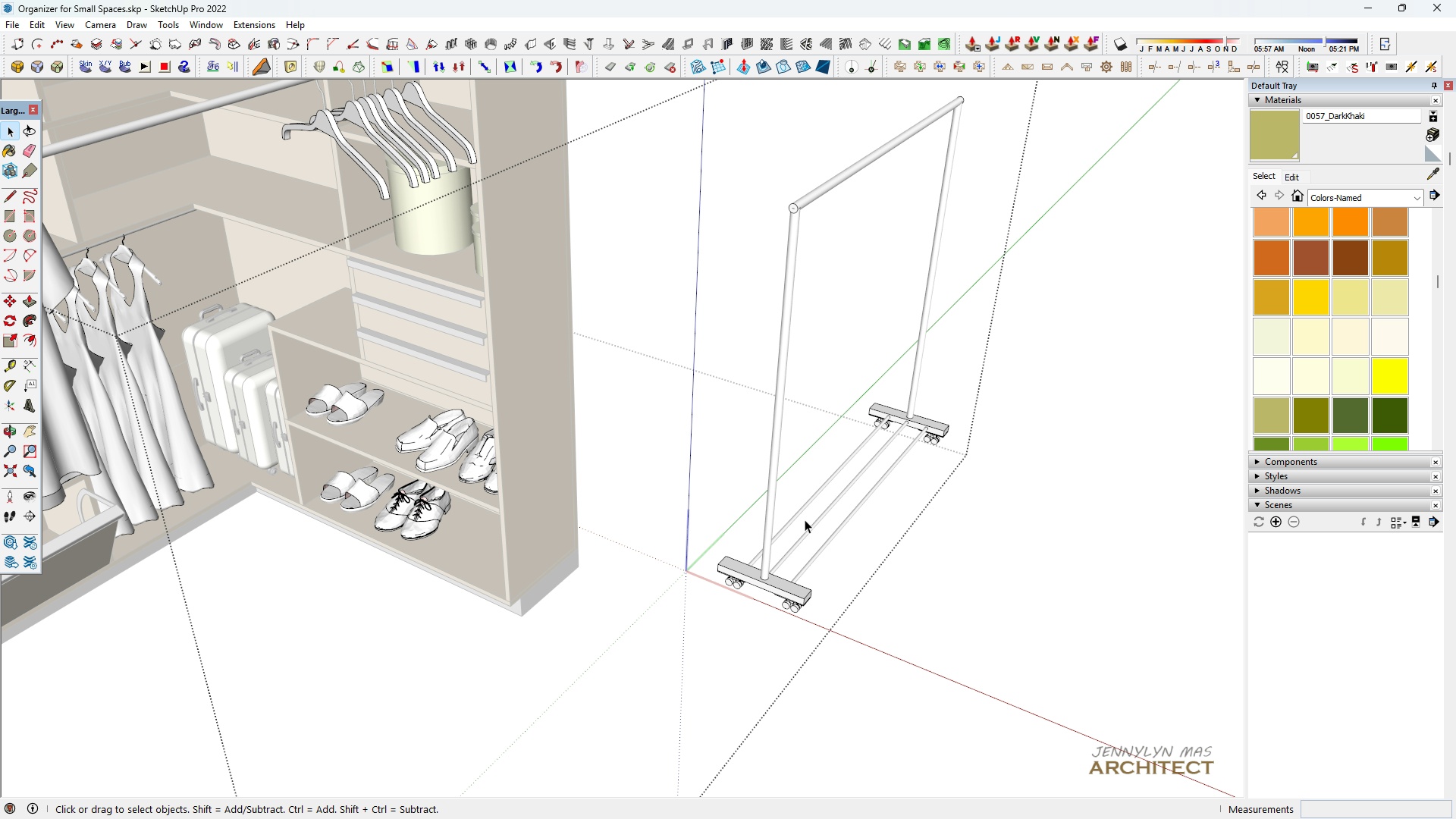 
left_click([805, 519])
 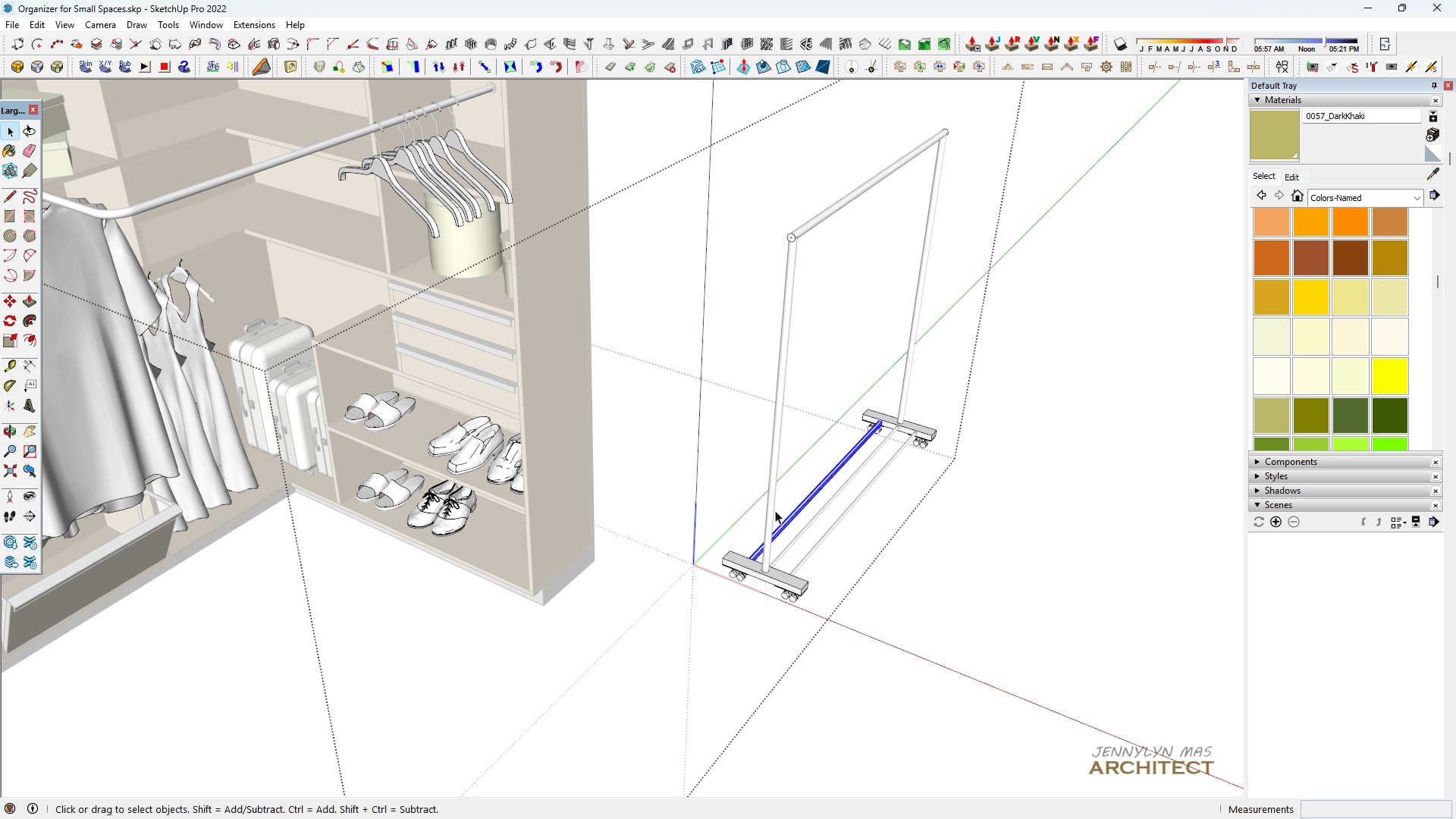 
scroll: coordinate [800, 535], scroll_direction: down, amount: 5.0
 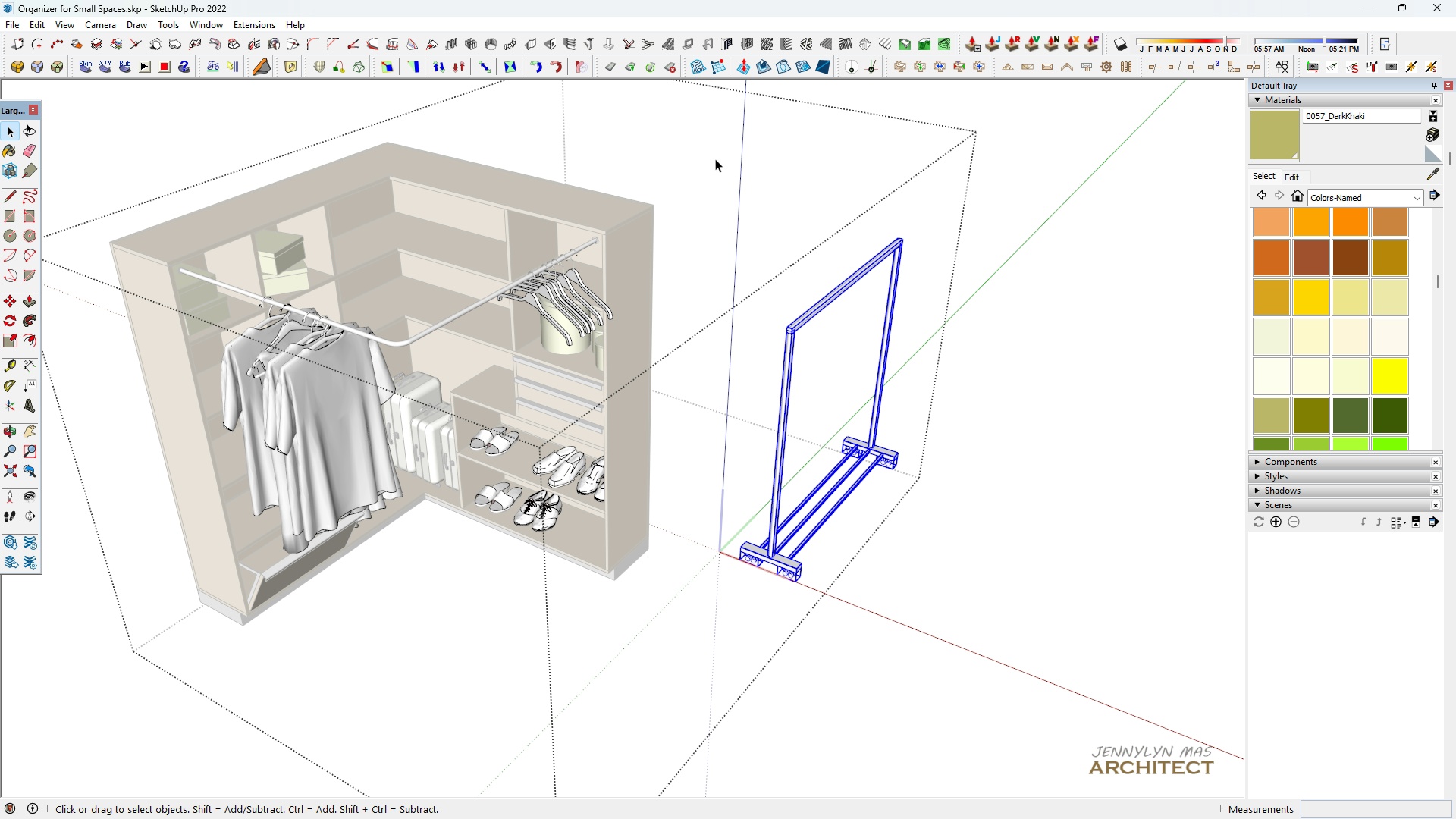 
key(Delete)
 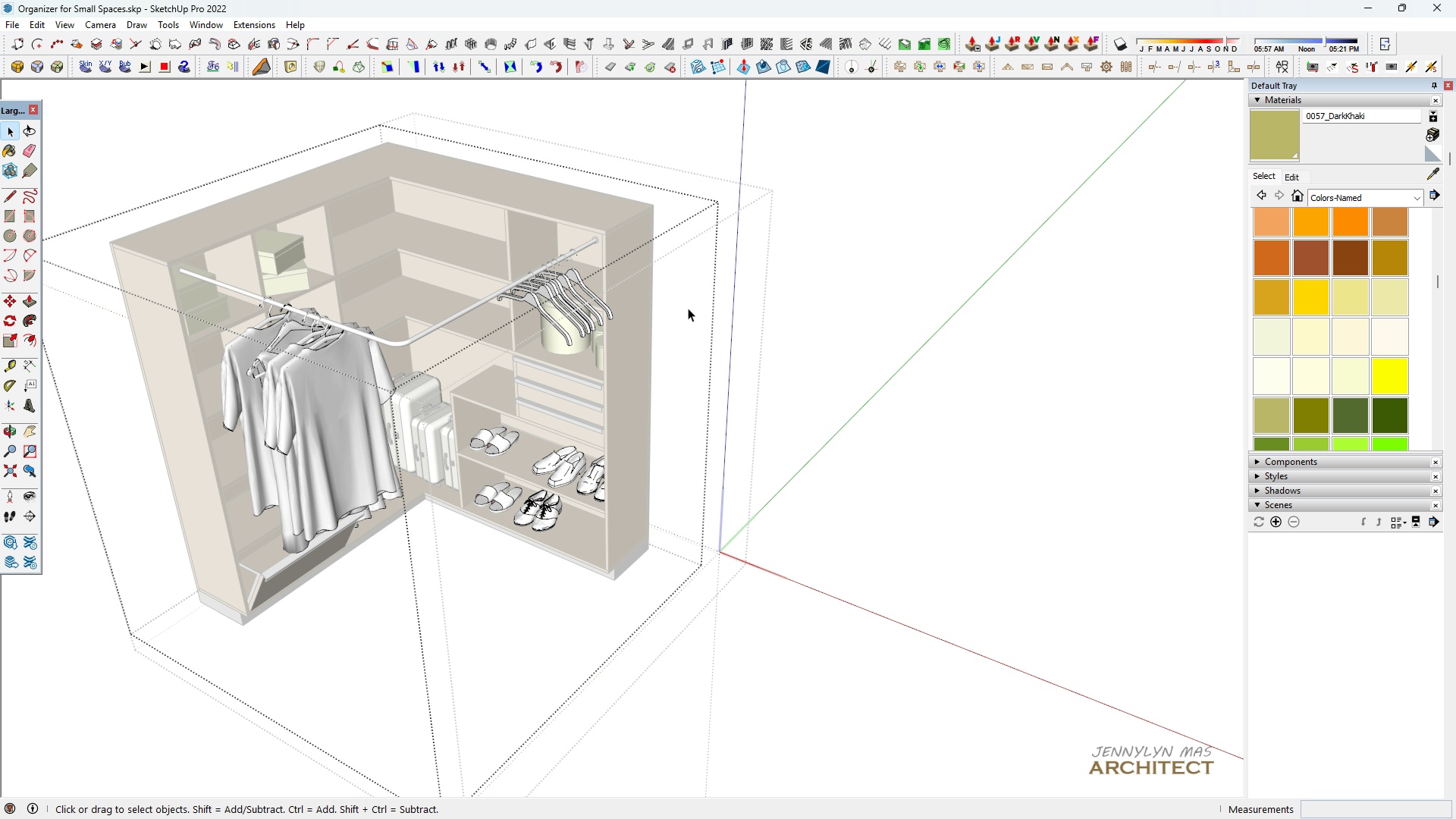 
key(Space)
 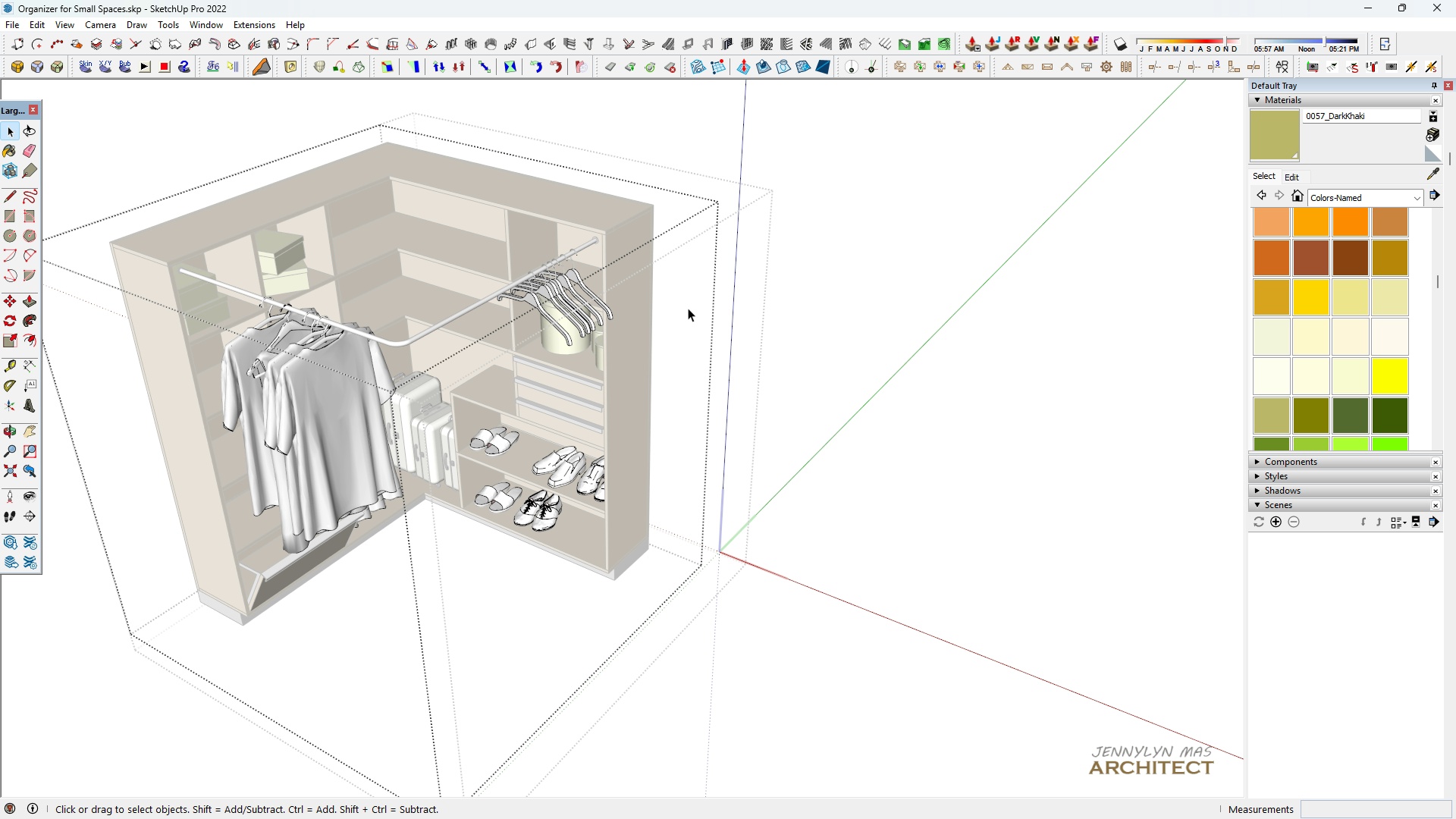 
scroll: coordinate [629, 389], scroll_direction: down, amount: 4.0
 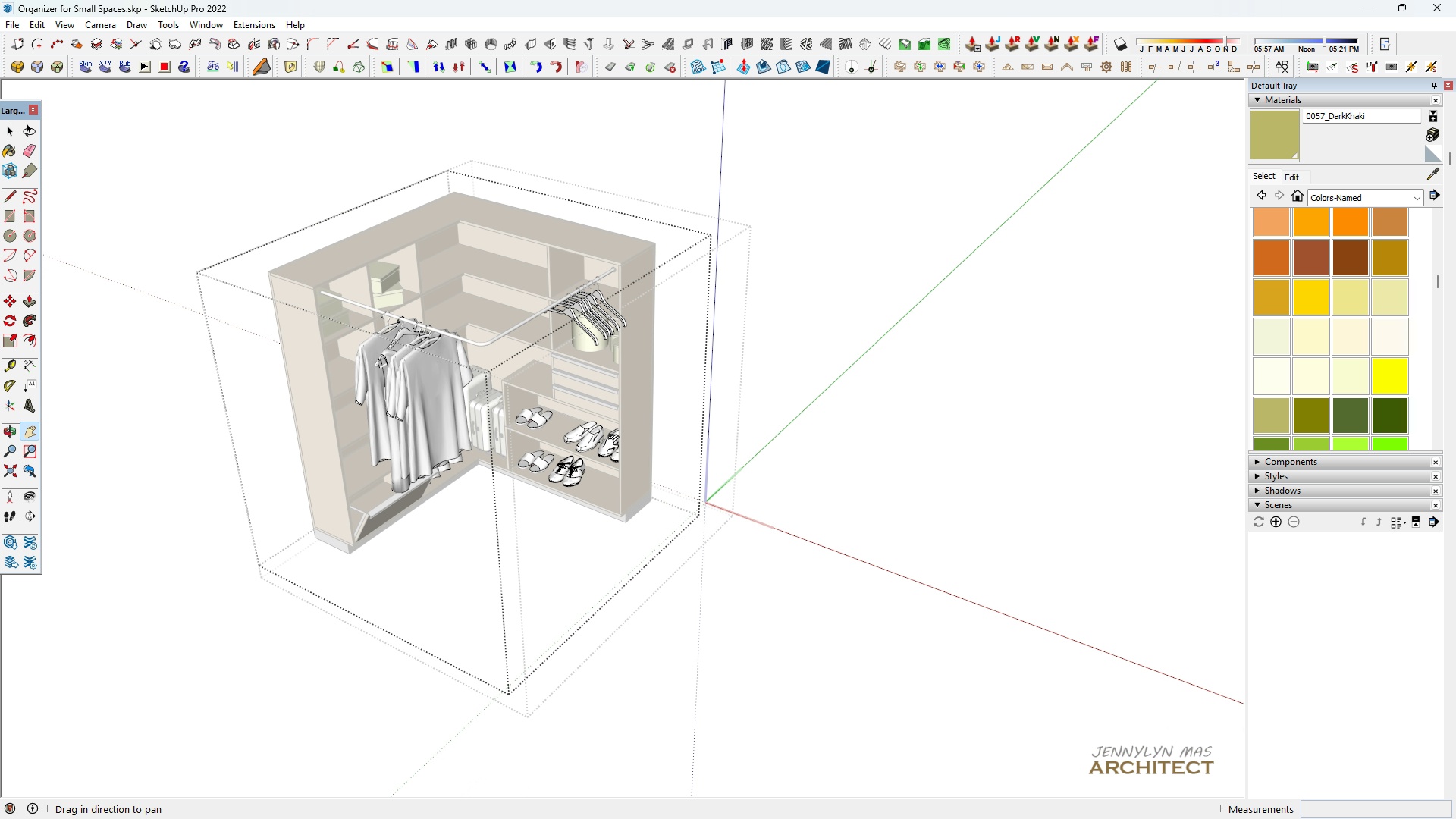 
key(H)
 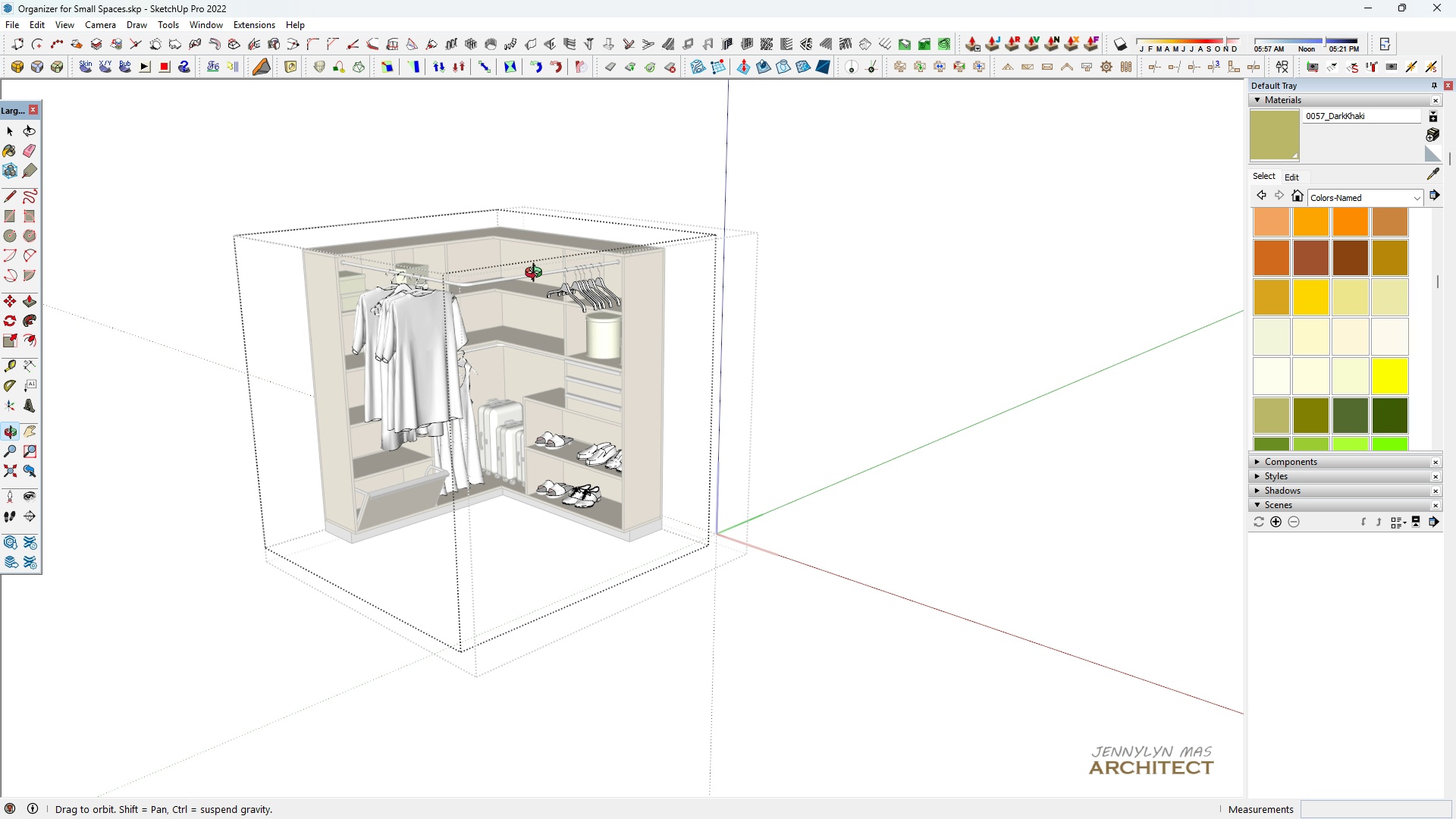 
scroll: coordinate [651, 261], scroll_direction: up, amount: 1.0
 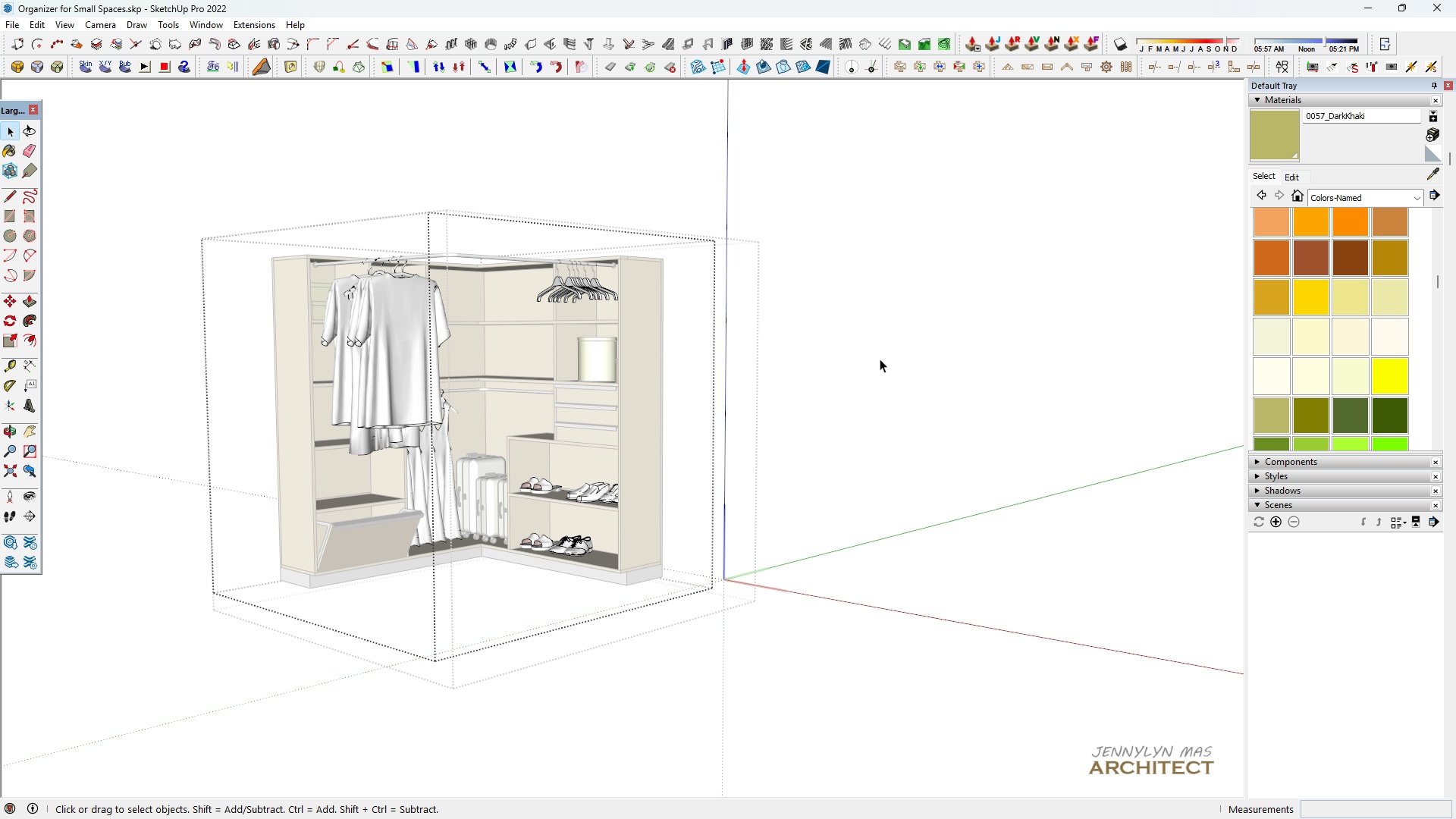 
key(Space)
 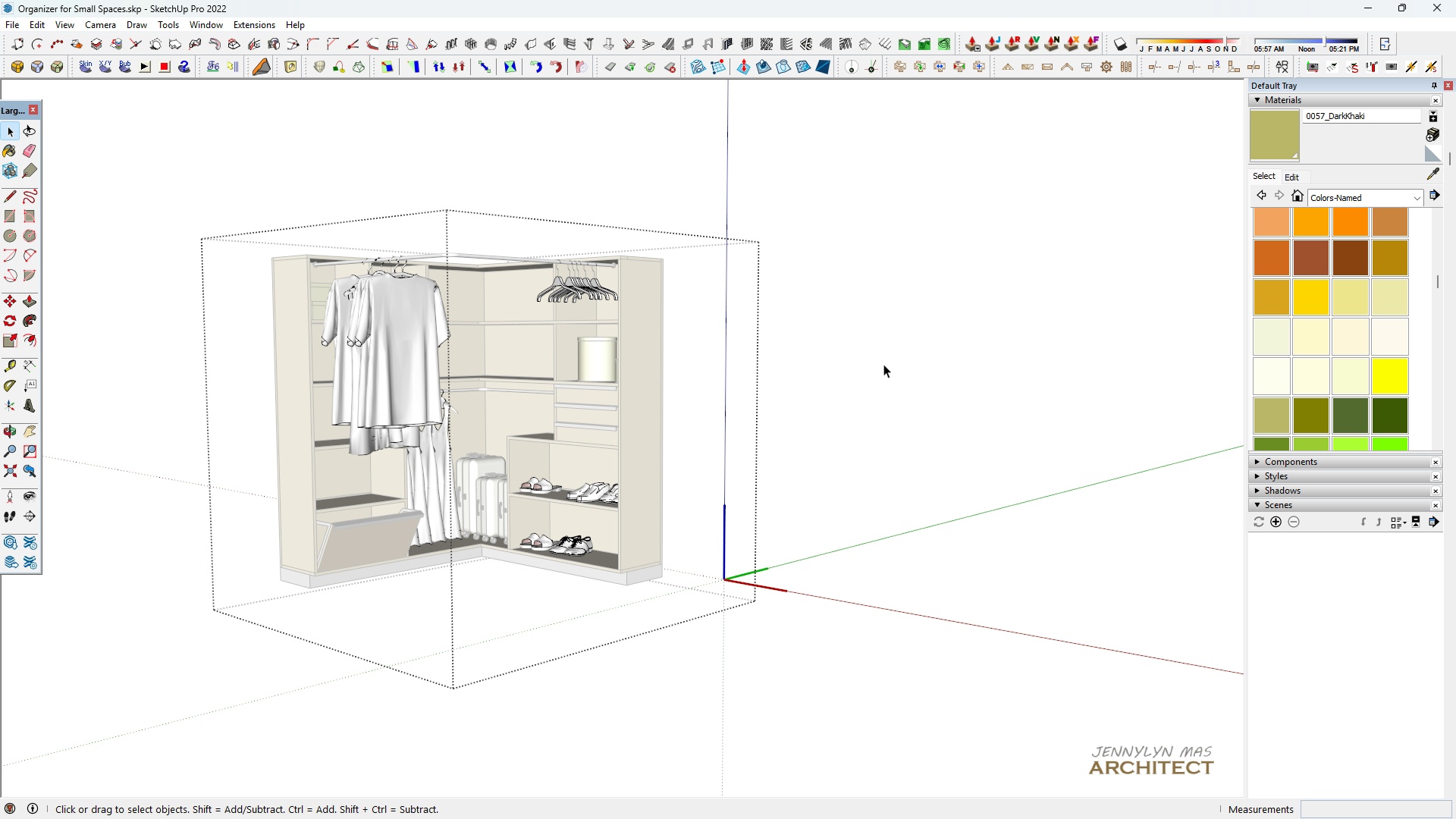 
left_click([883, 364])
 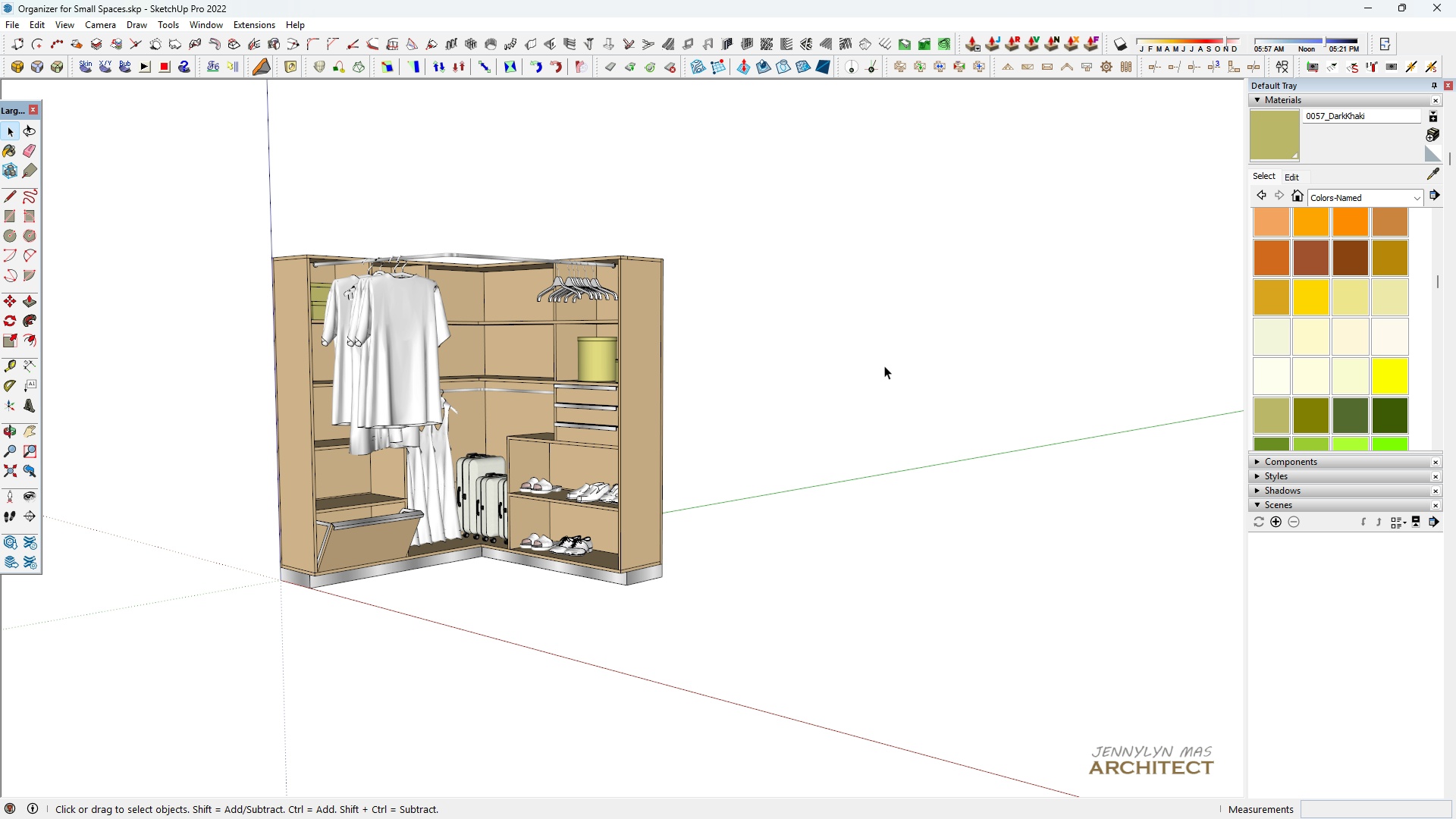 
triple_click([884, 366])
 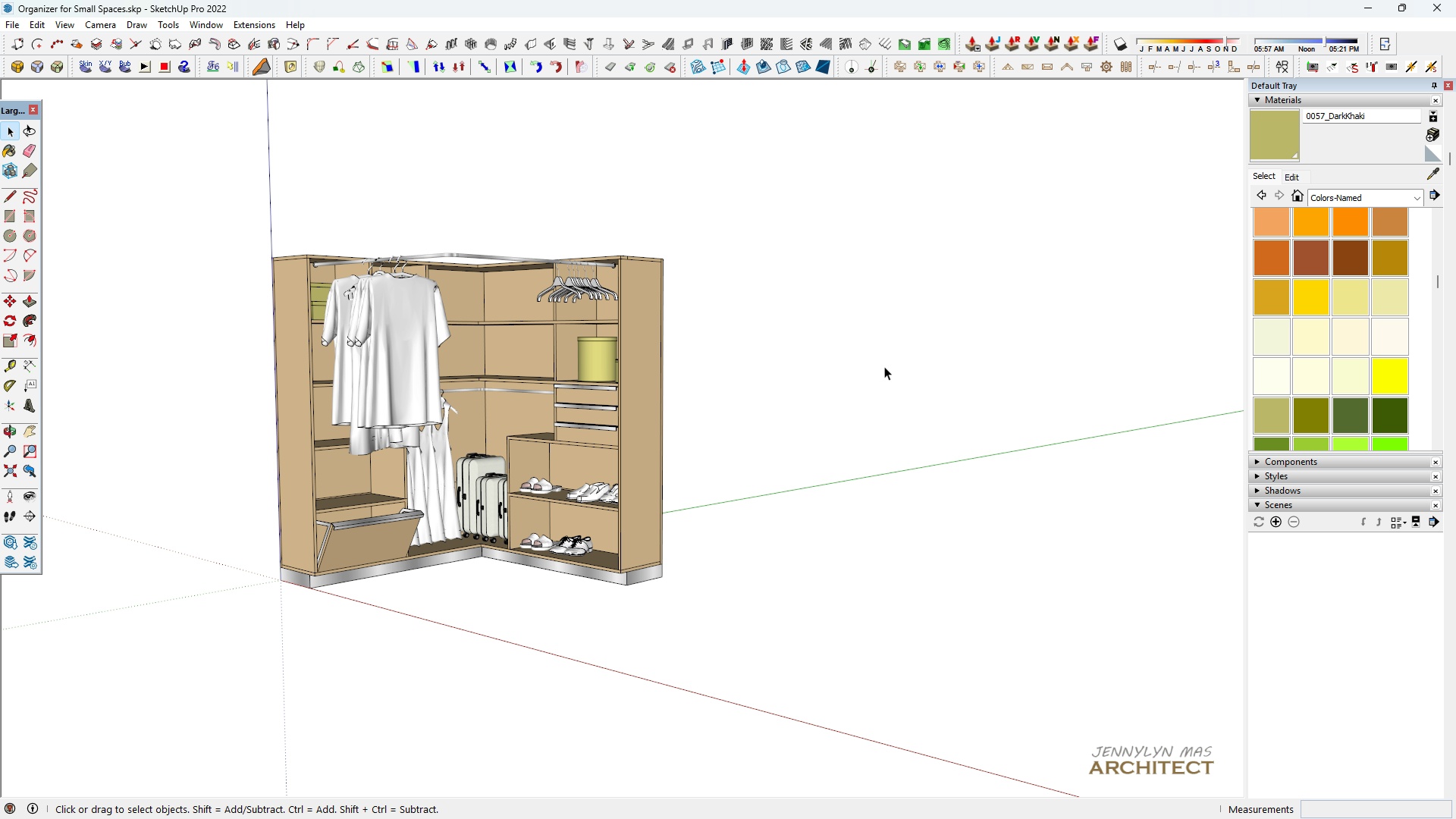 
type(hh)
 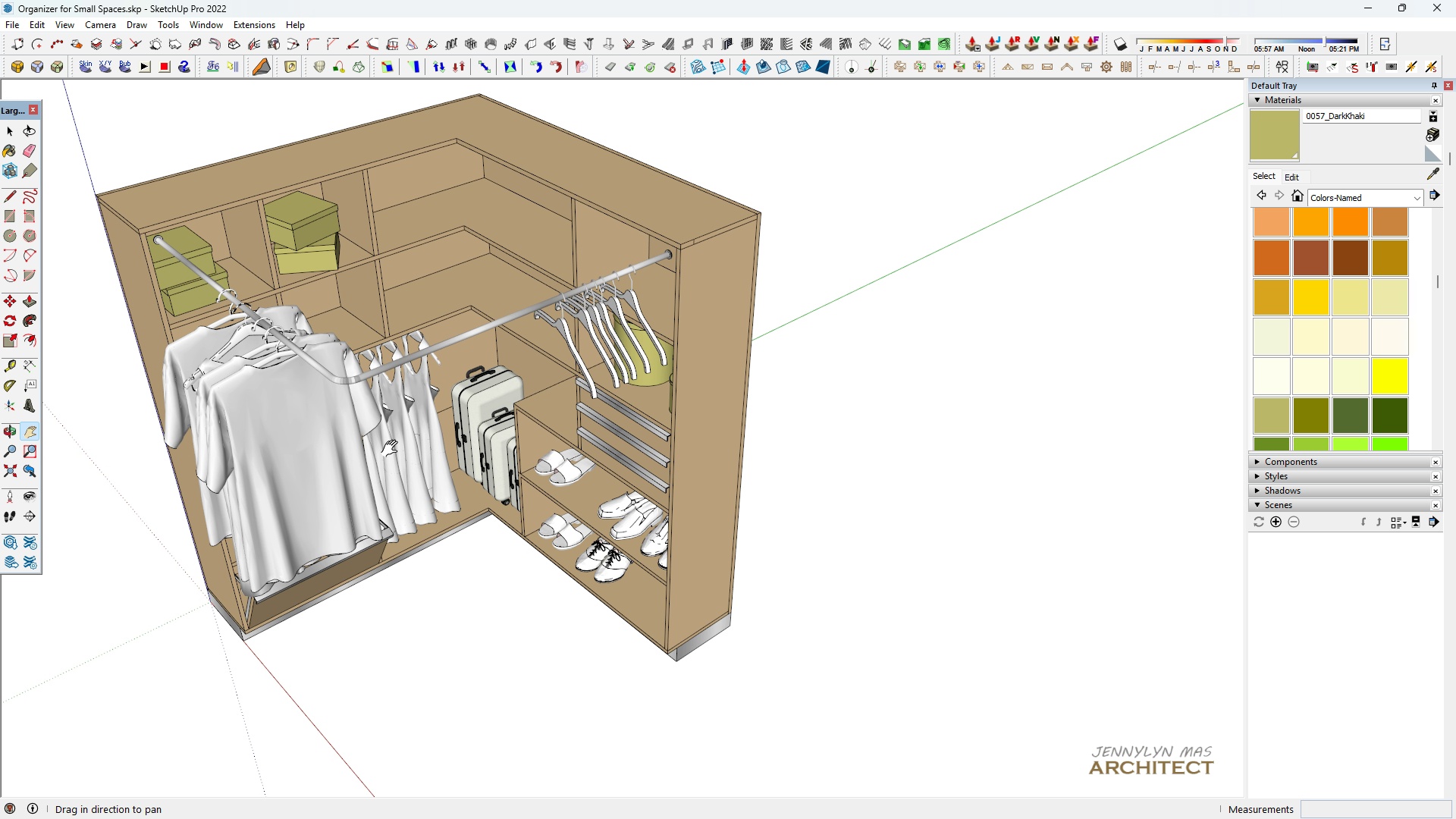 
scroll: coordinate [549, 424], scroll_direction: up, amount: 5.0
 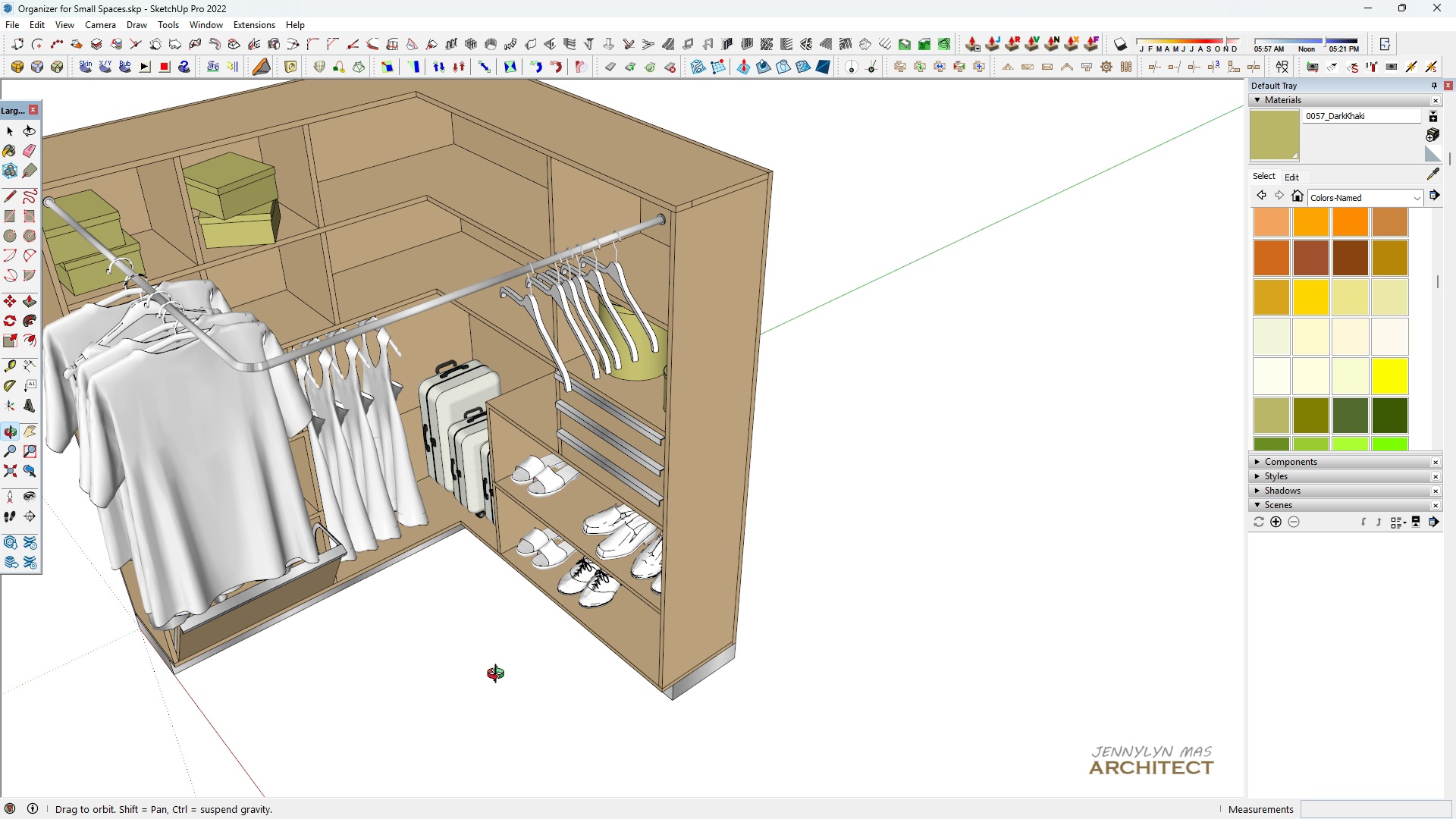 
scroll: coordinate [325, 532], scroll_direction: down, amount: 2.0
 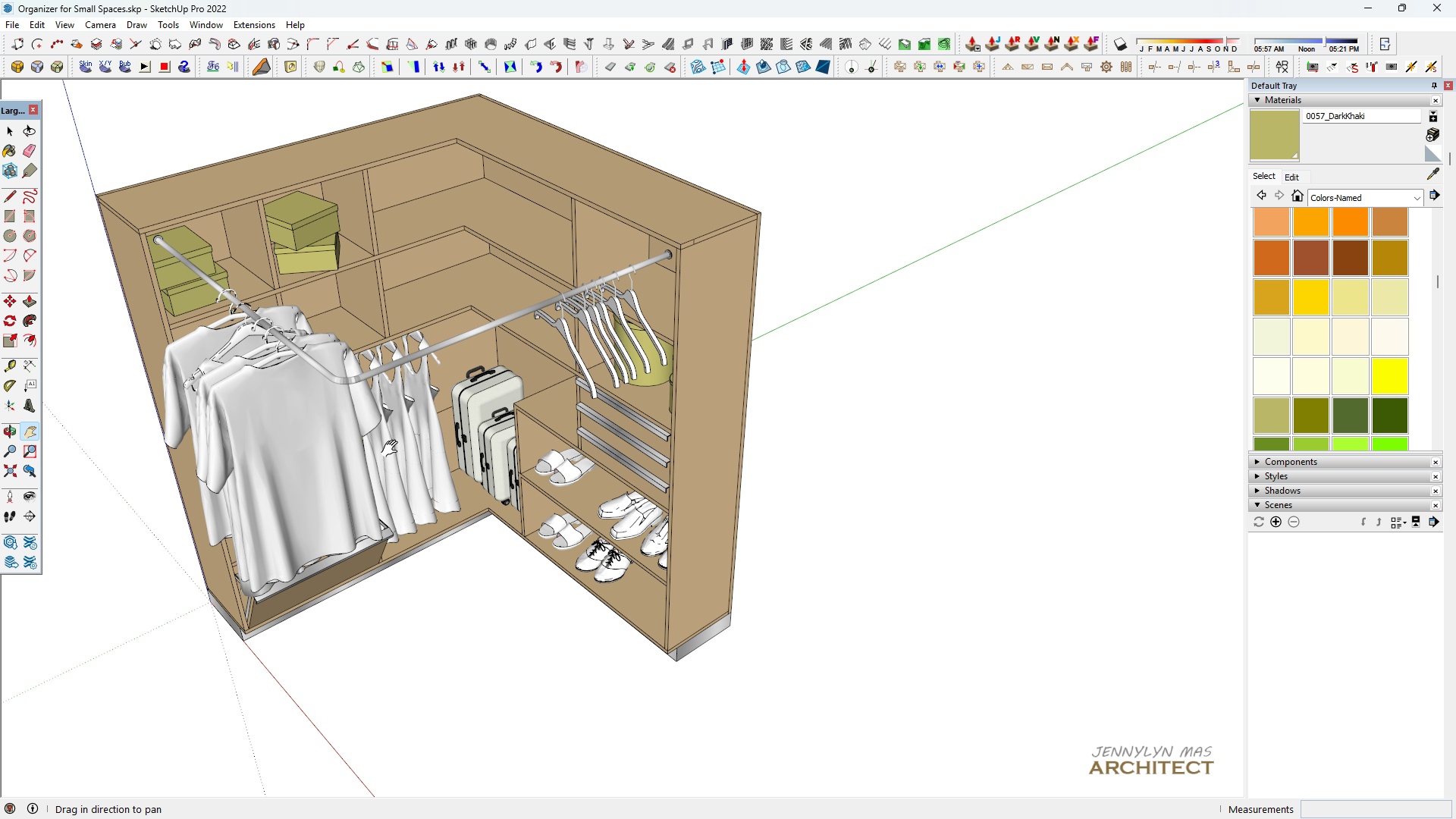 
scroll: coordinate [393, 466], scroll_direction: up, amount: 1.0
 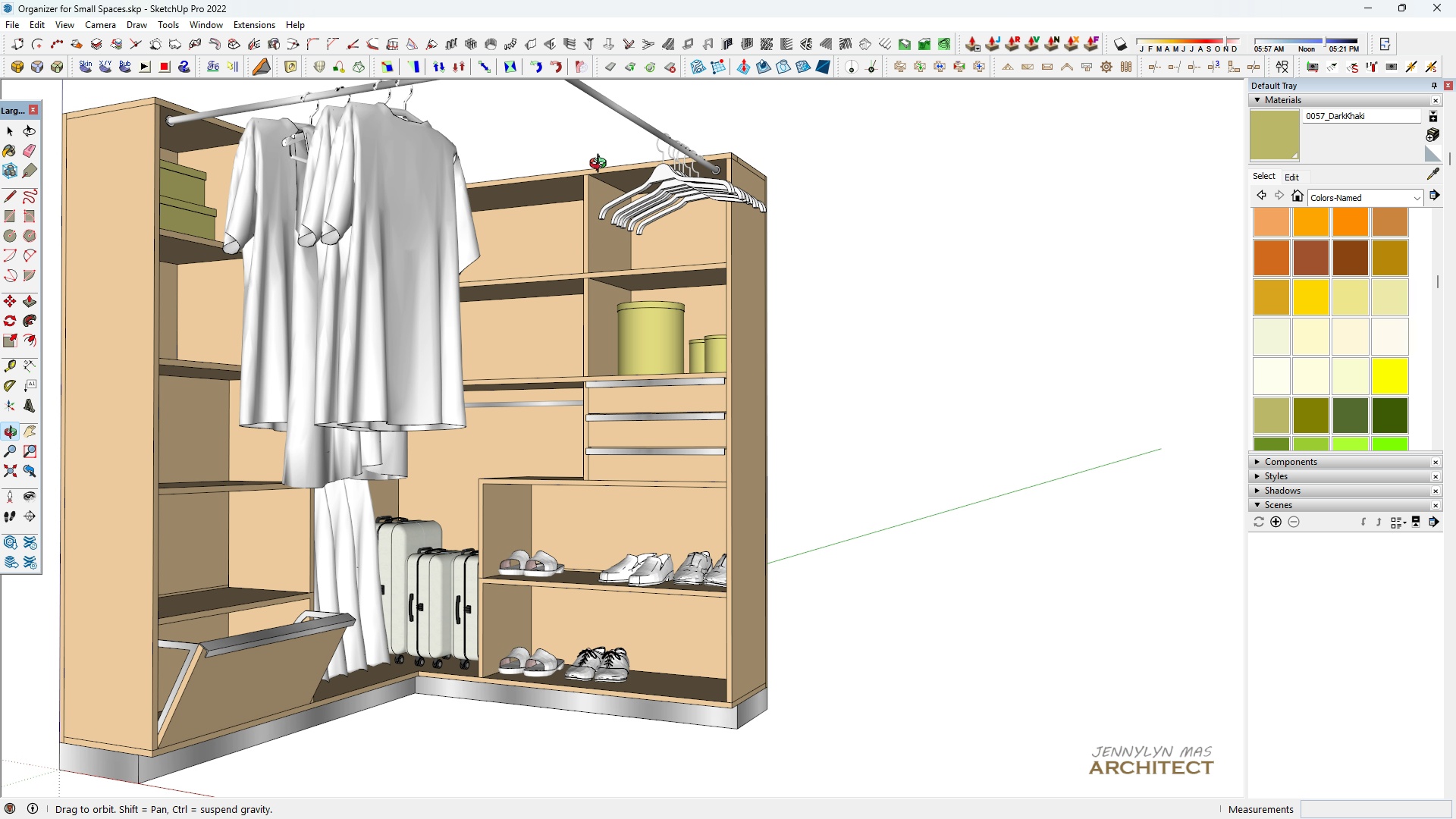 
scroll: coordinate [506, 337], scroll_direction: down, amount: 2.0
 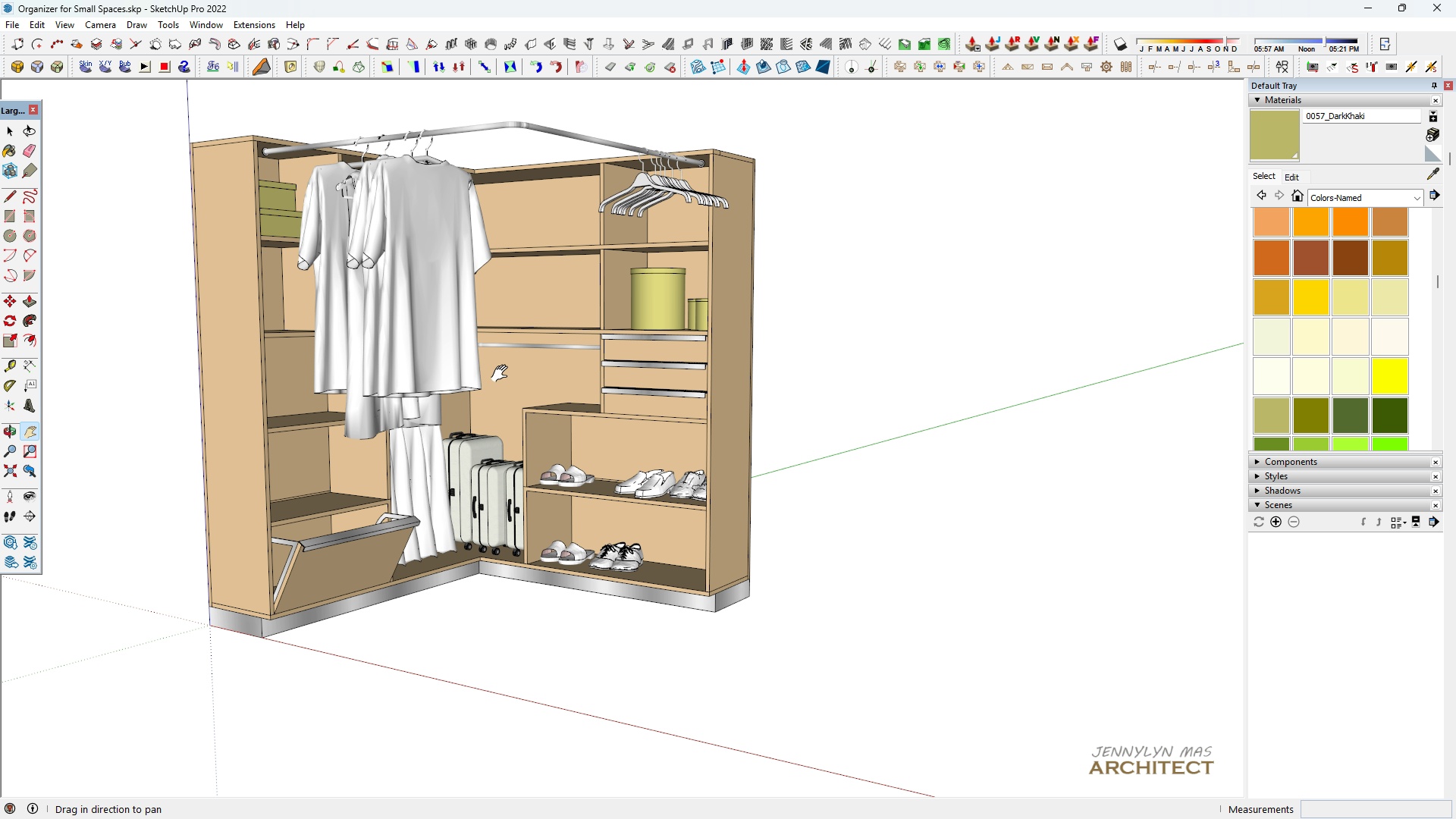 
type(hh)
 